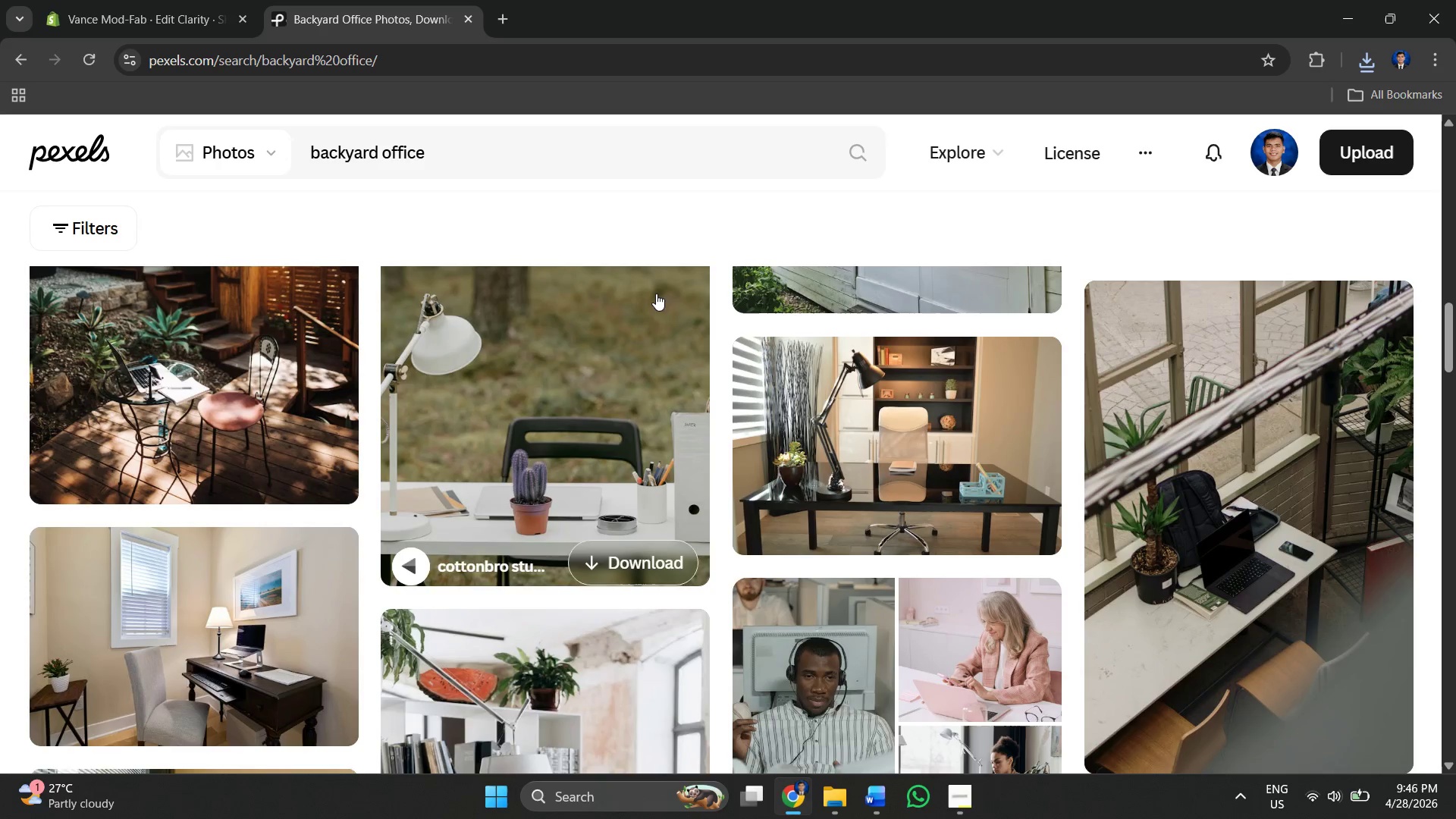 
scroll: coordinate [993, 457], scroll_direction: up, amount: 8.0
 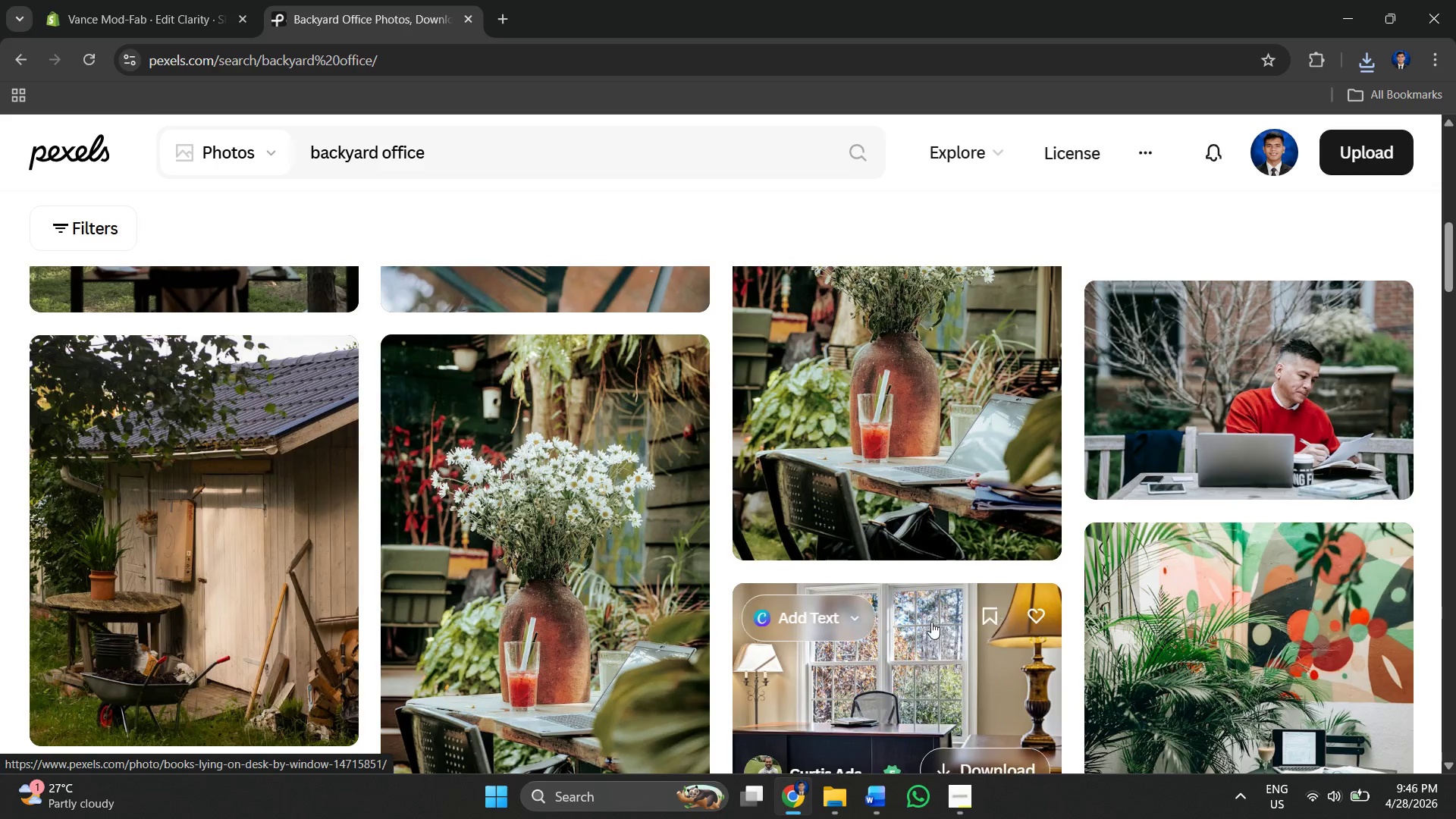 
scroll: coordinate [926, 610], scroll_direction: down, amount: 1.0
 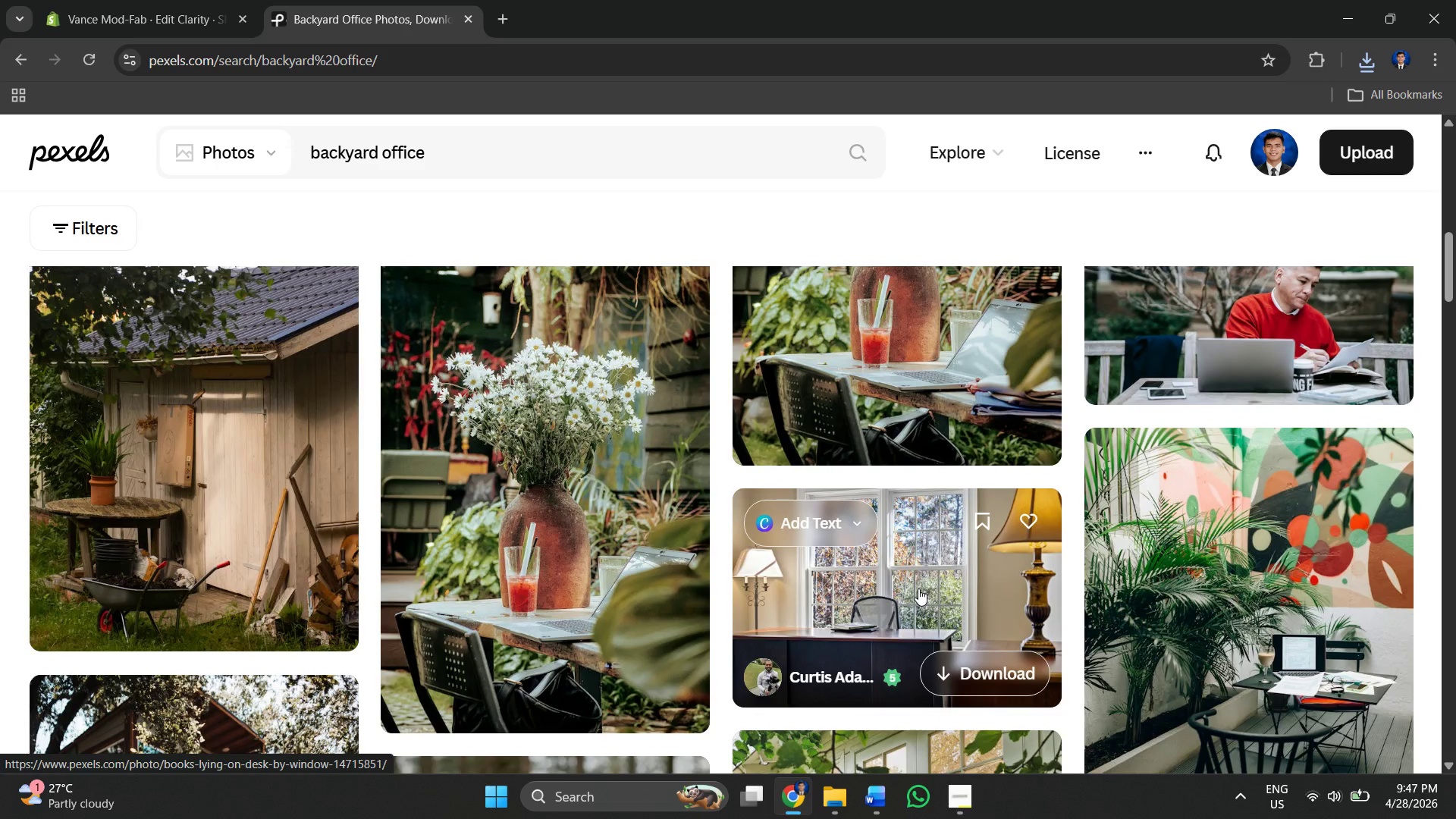 
scroll: coordinate [914, 578], scroll_direction: up, amount: 5.0
 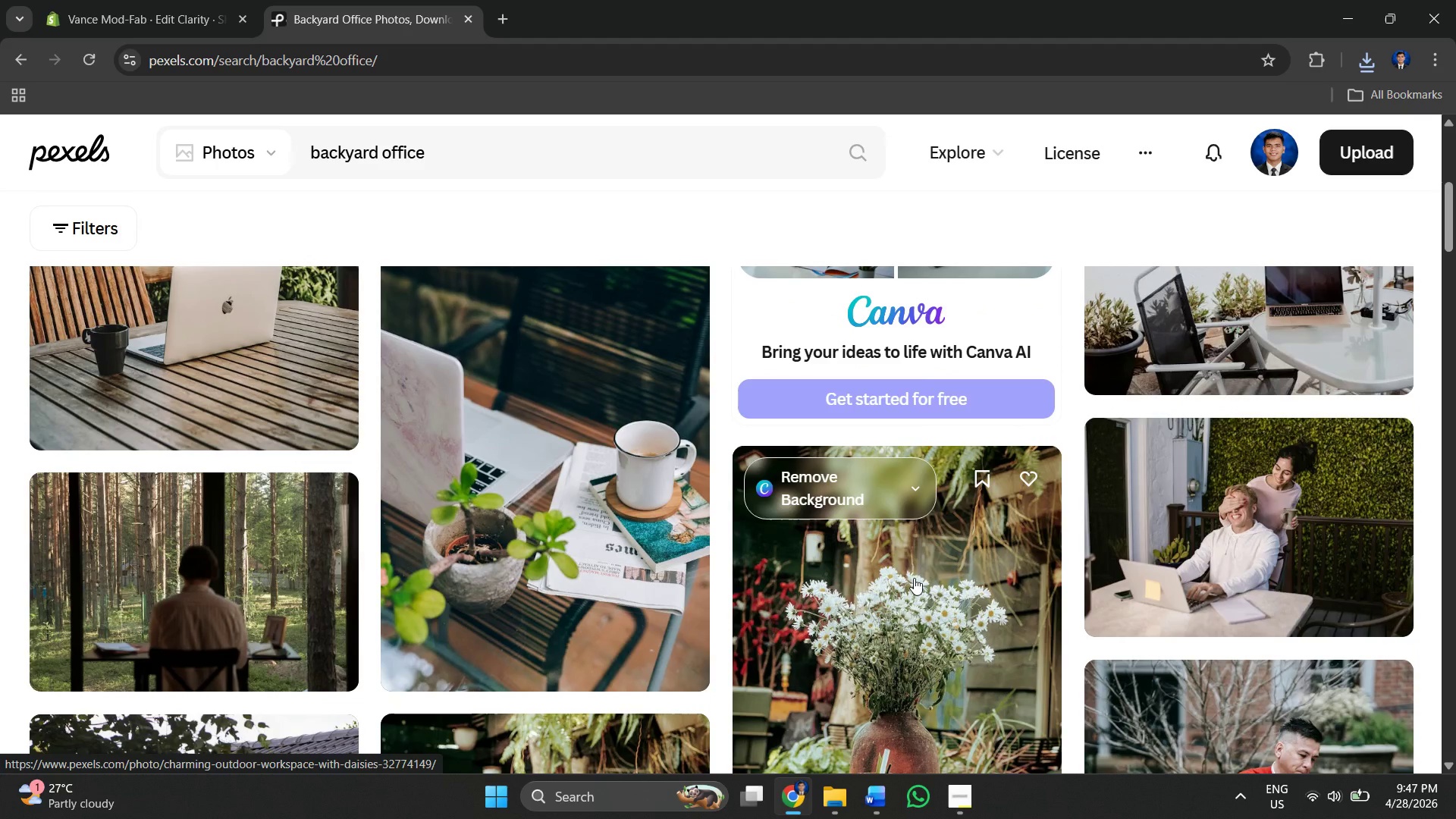 
scroll: coordinate [632, 350], scroll_direction: down, amount: 21.0
 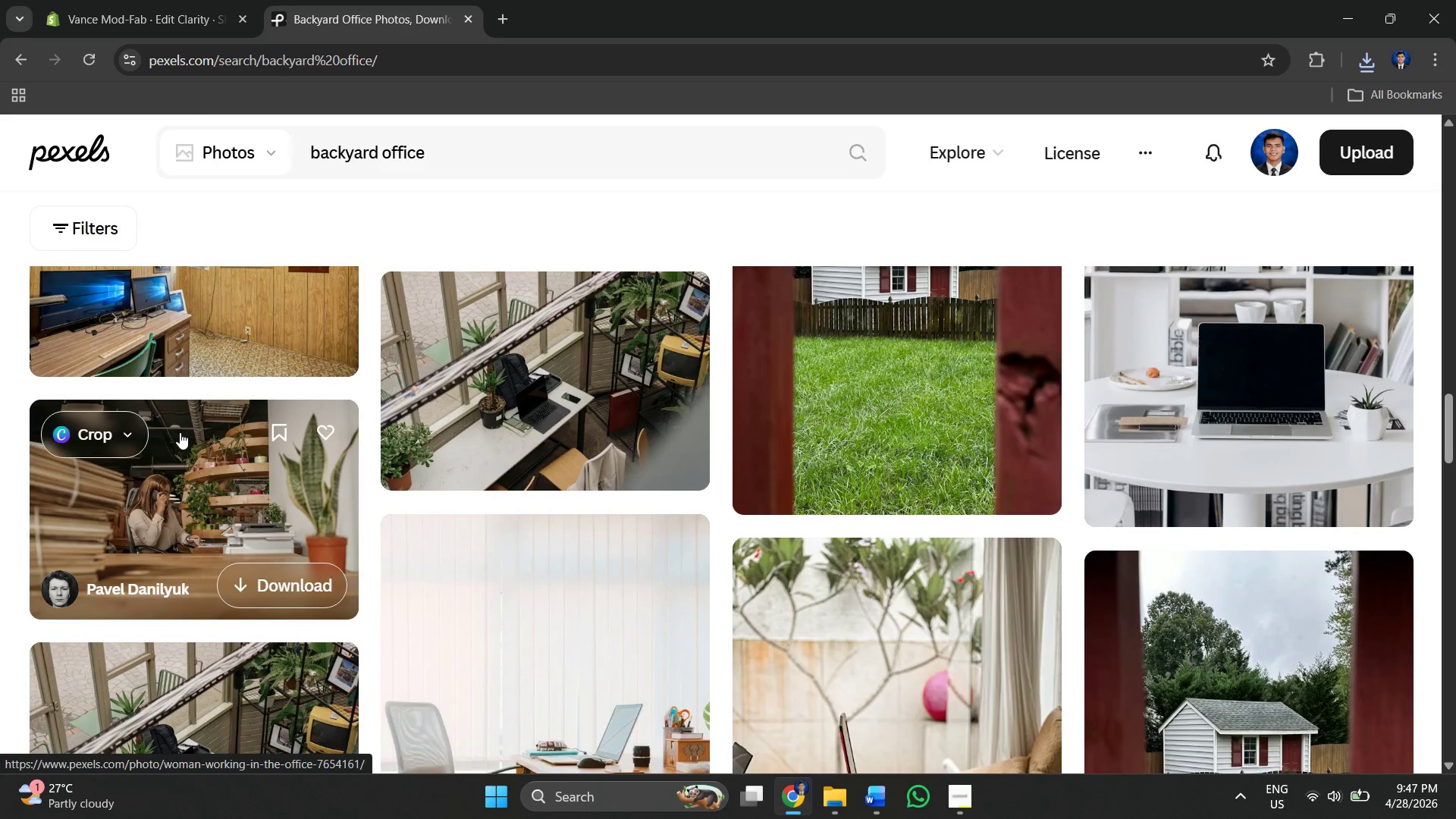 
scroll: coordinate [318, 424], scroll_direction: down, amount: 5.0
 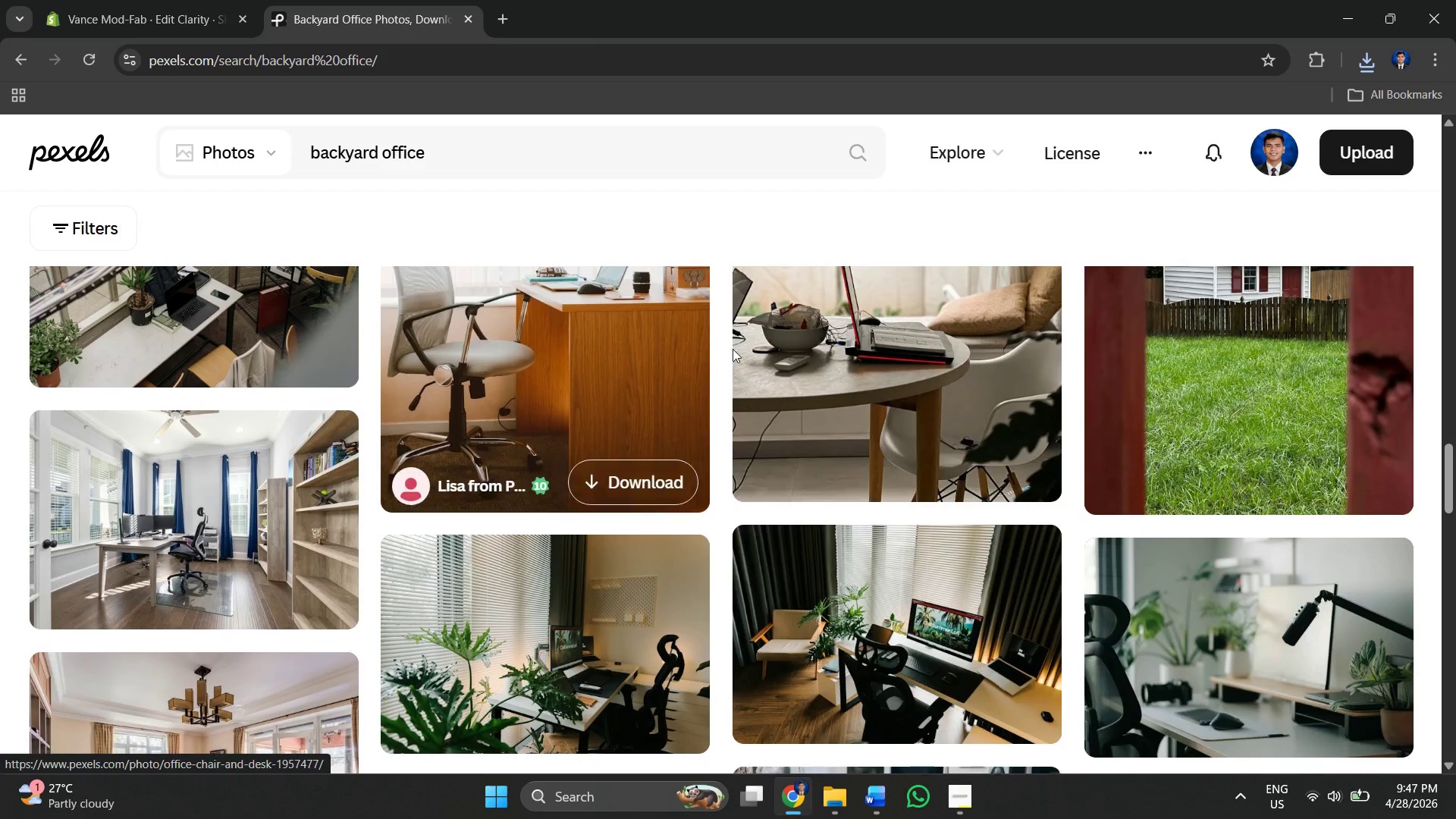 
mouse_move([801, 345])
 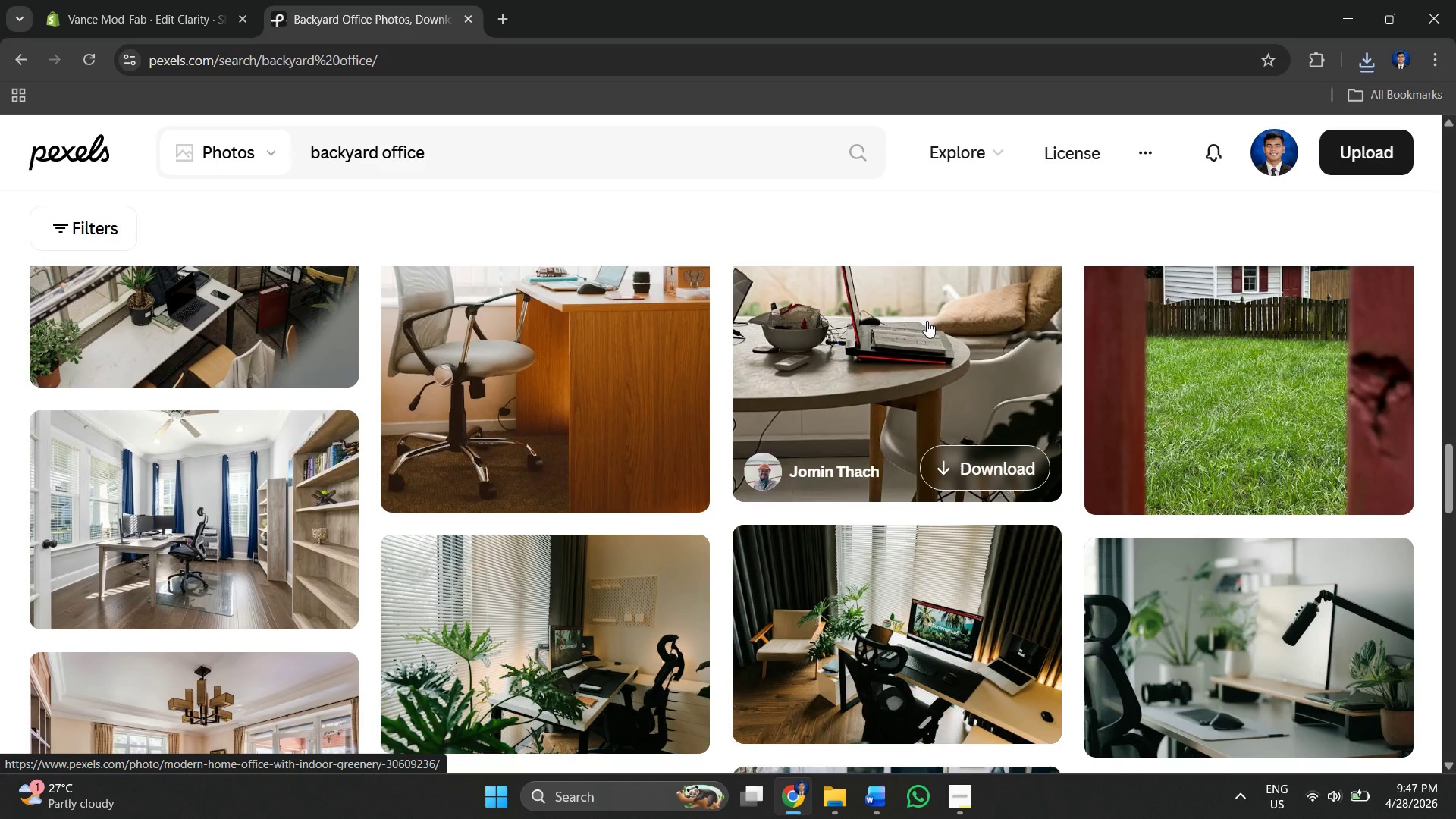 
scroll: coordinate [816, 327], scroll_direction: down, amount: 17.0
 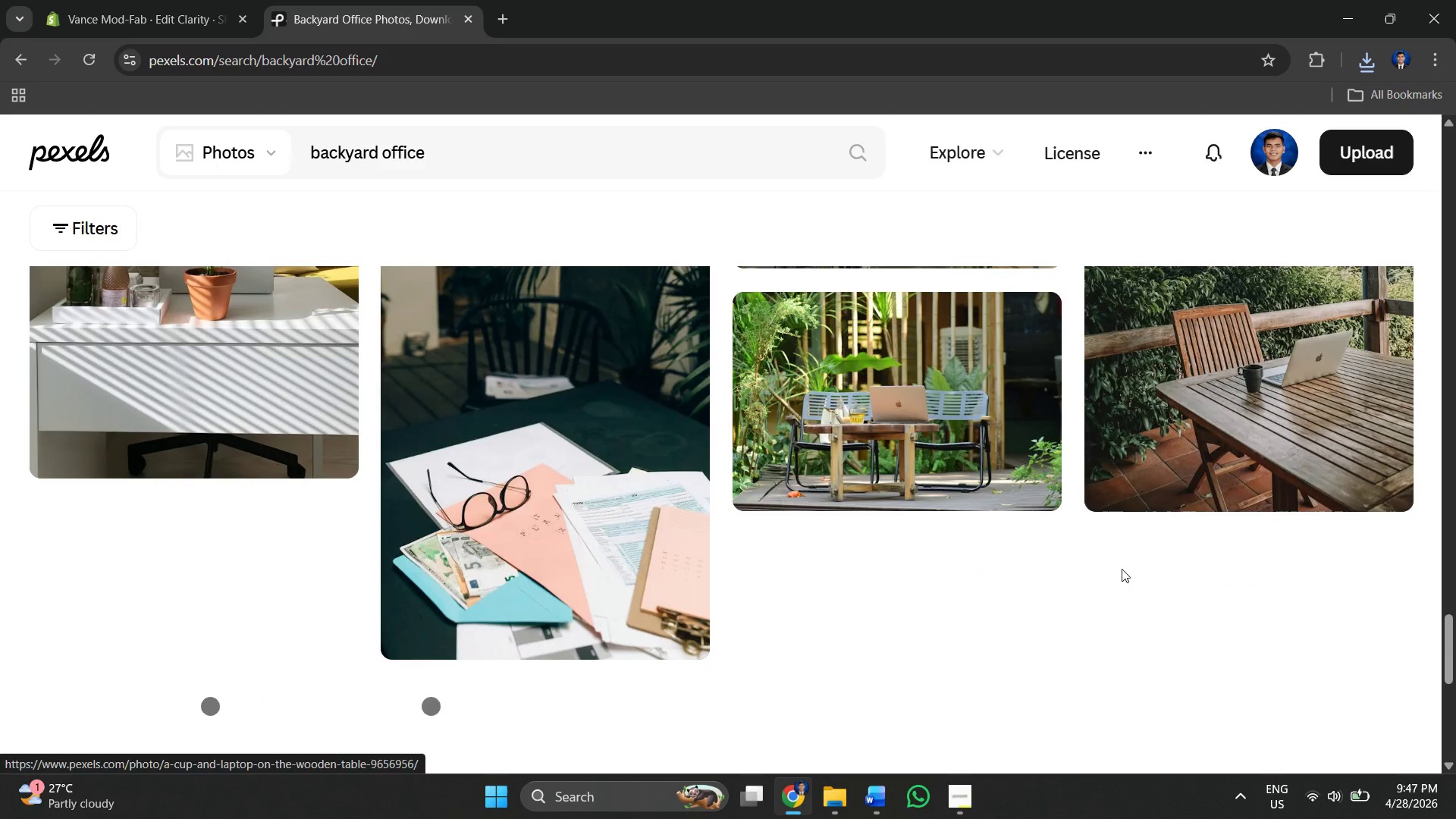 
scroll: coordinate [1152, 555], scroll_direction: up, amount: 3.0
 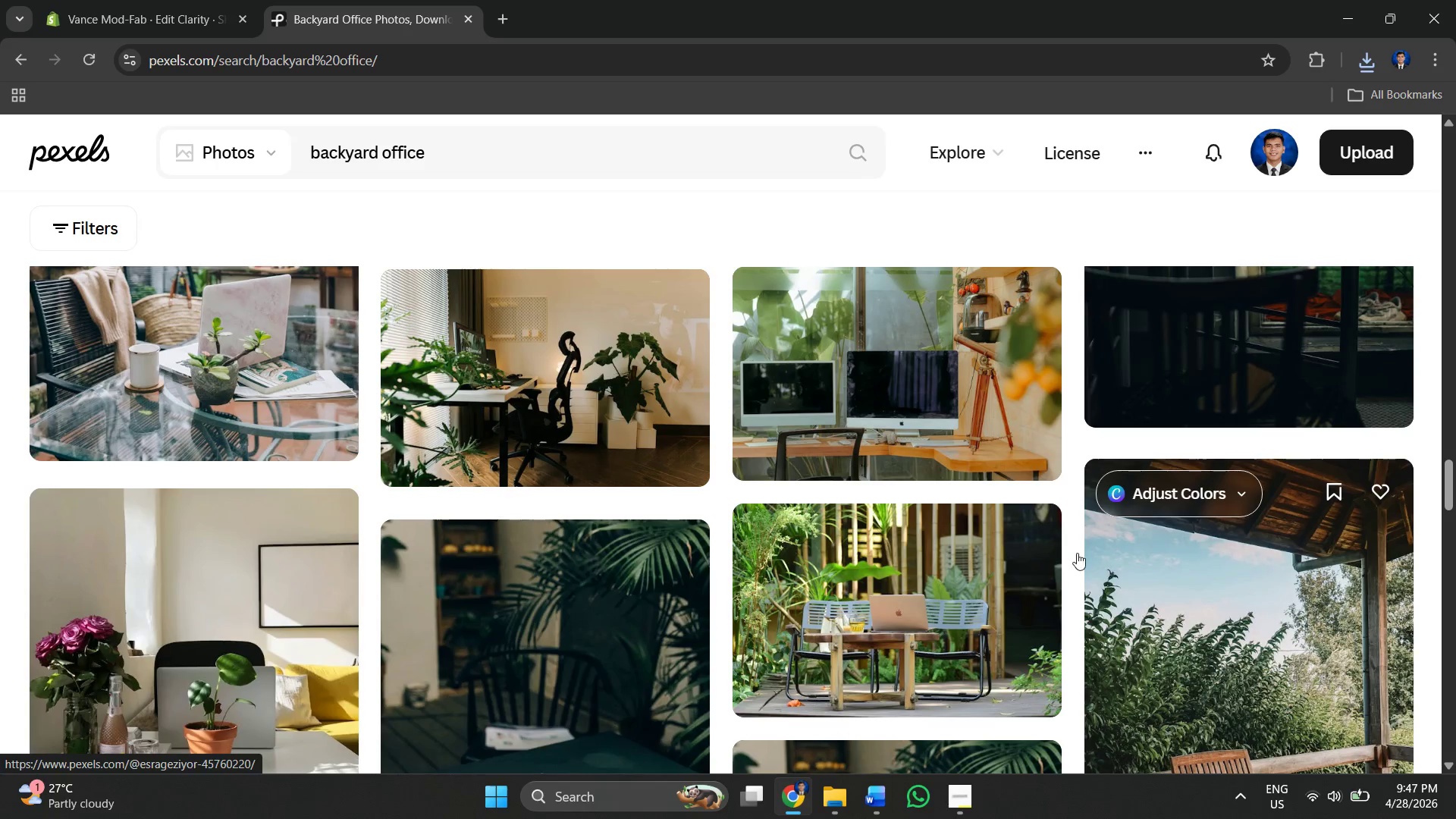 
scroll: coordinate [689, 556], scroll_direction: down, amount: 5.0
 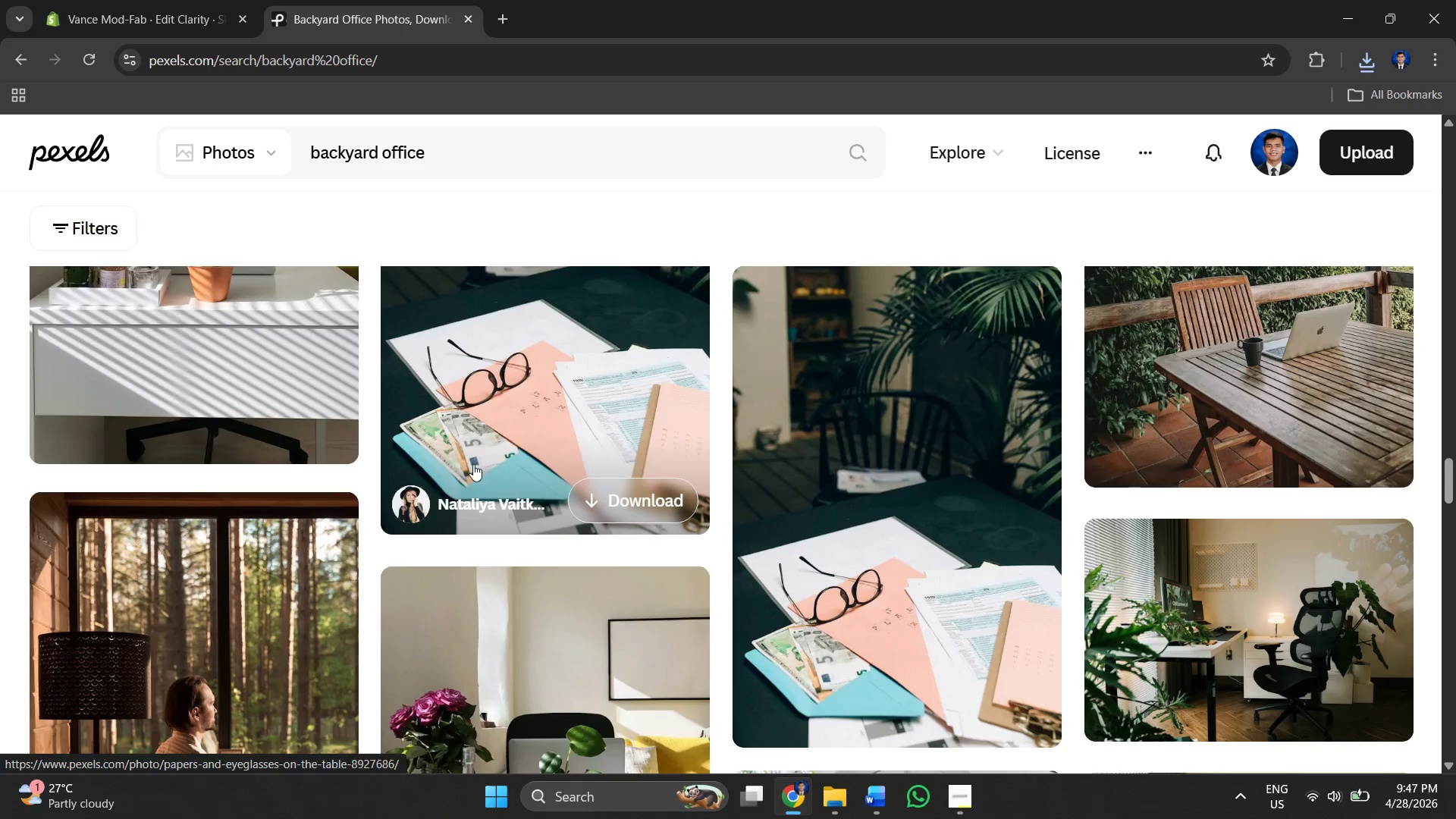 
scroll: coordinate [457, 474], scroll_direction: up, amount: 1.0
 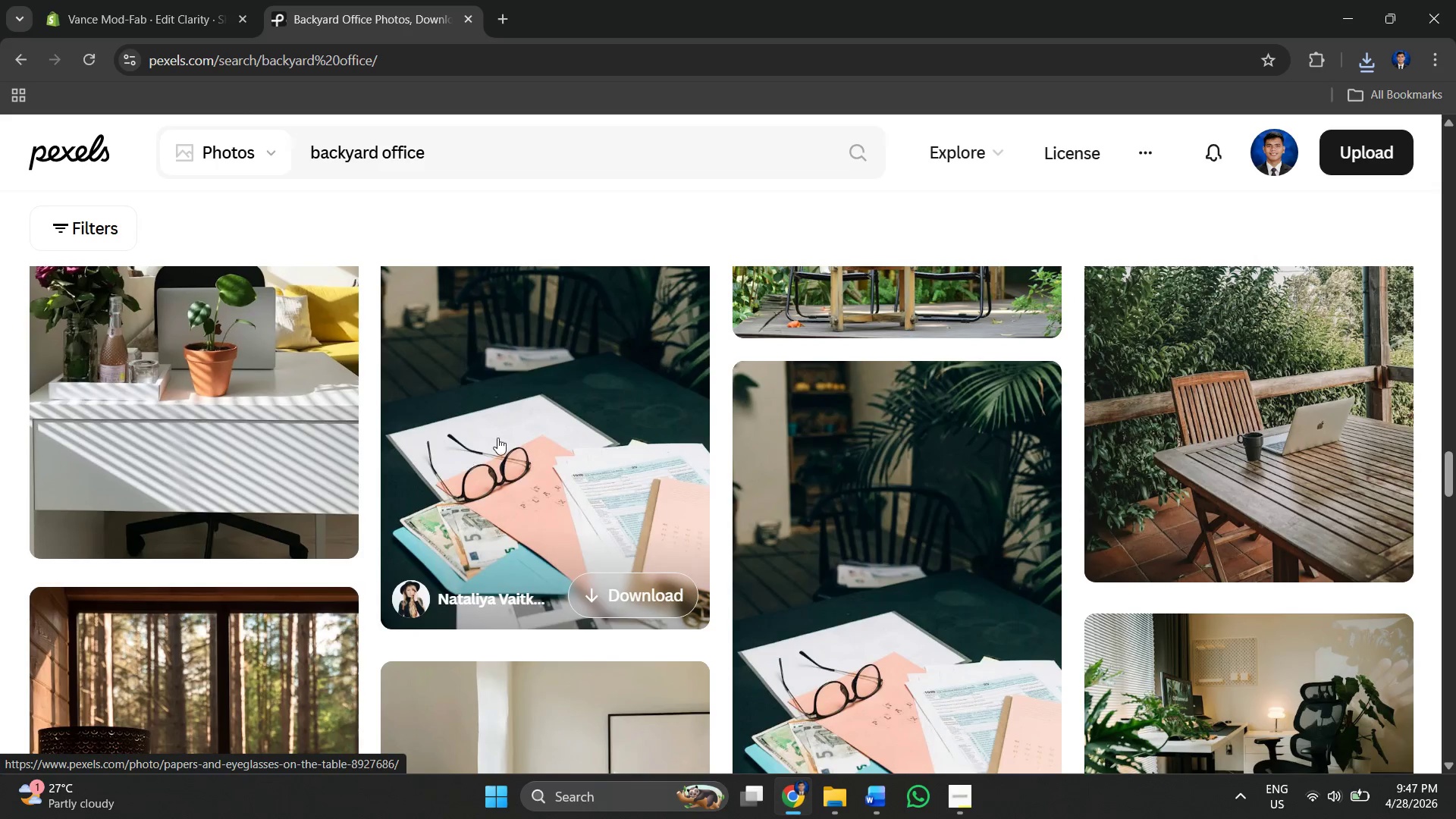 
scroll: coordinate [501, 439], scroll_direction: down, amount: 7.0
 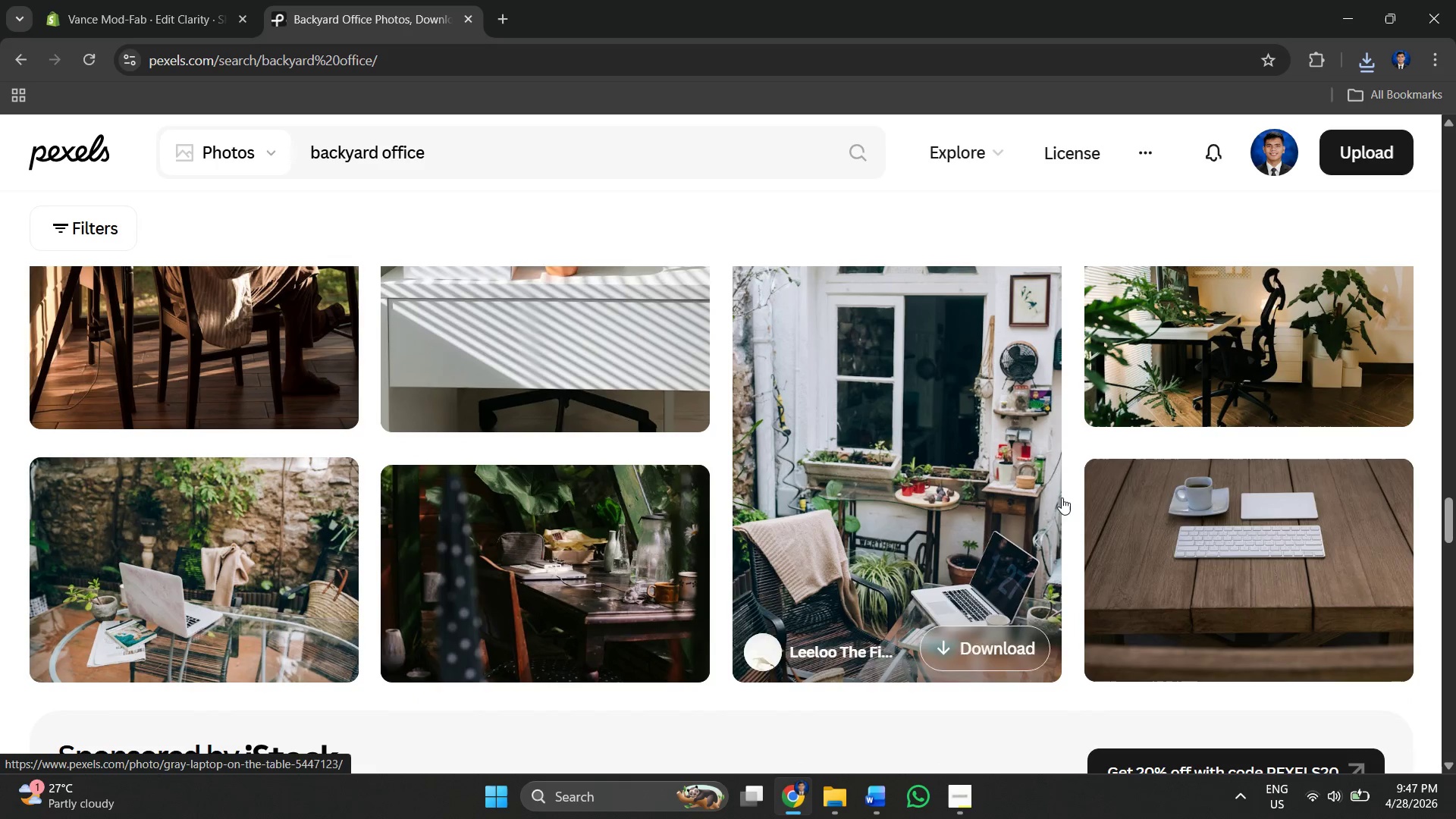 
scroll: coordinate [672, 505], scroll_direction: up, amount: 21.0
 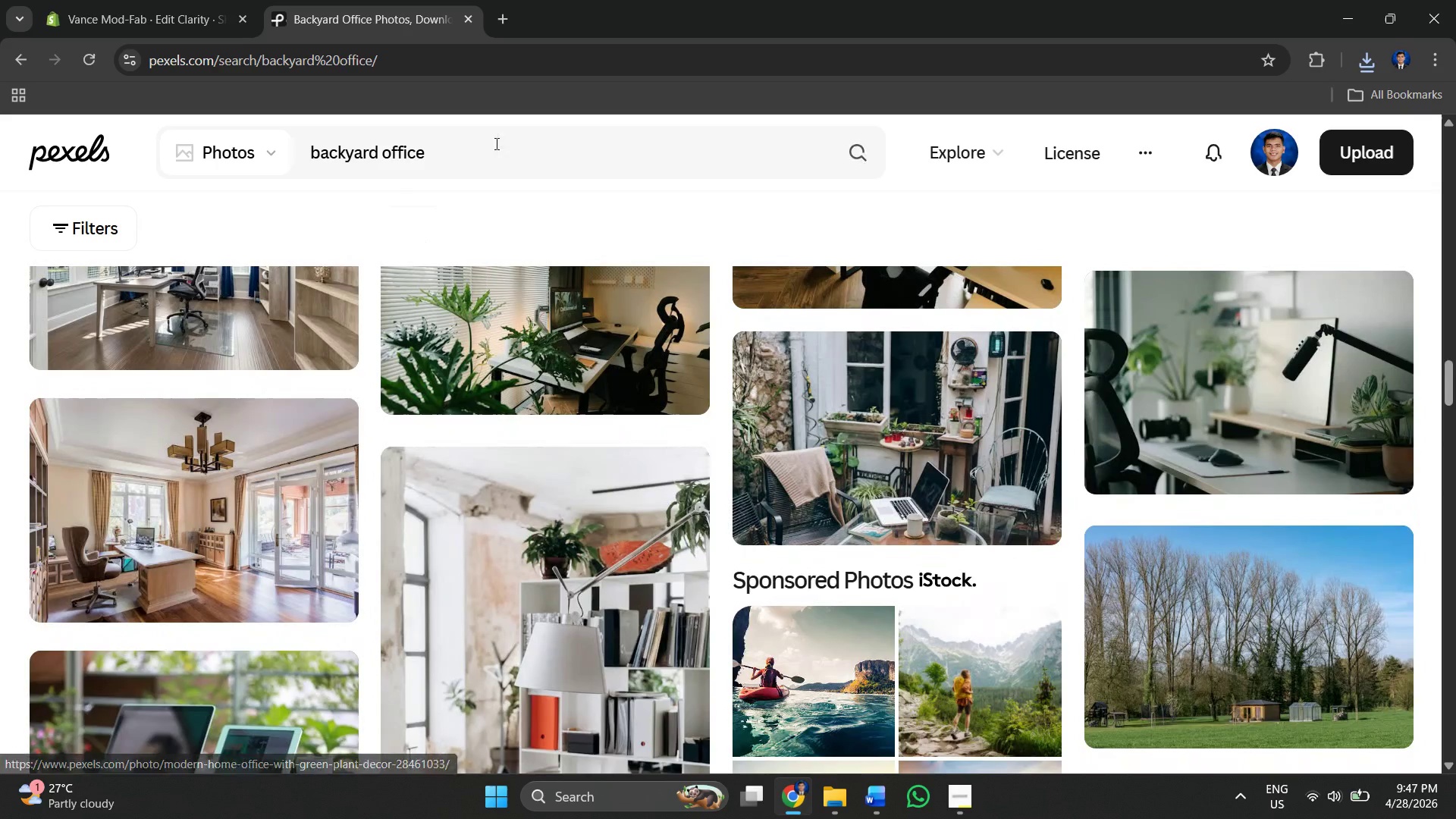 
left_click_drag(start_coordinate=[475, 147], to_coordinate=[384, 159])
 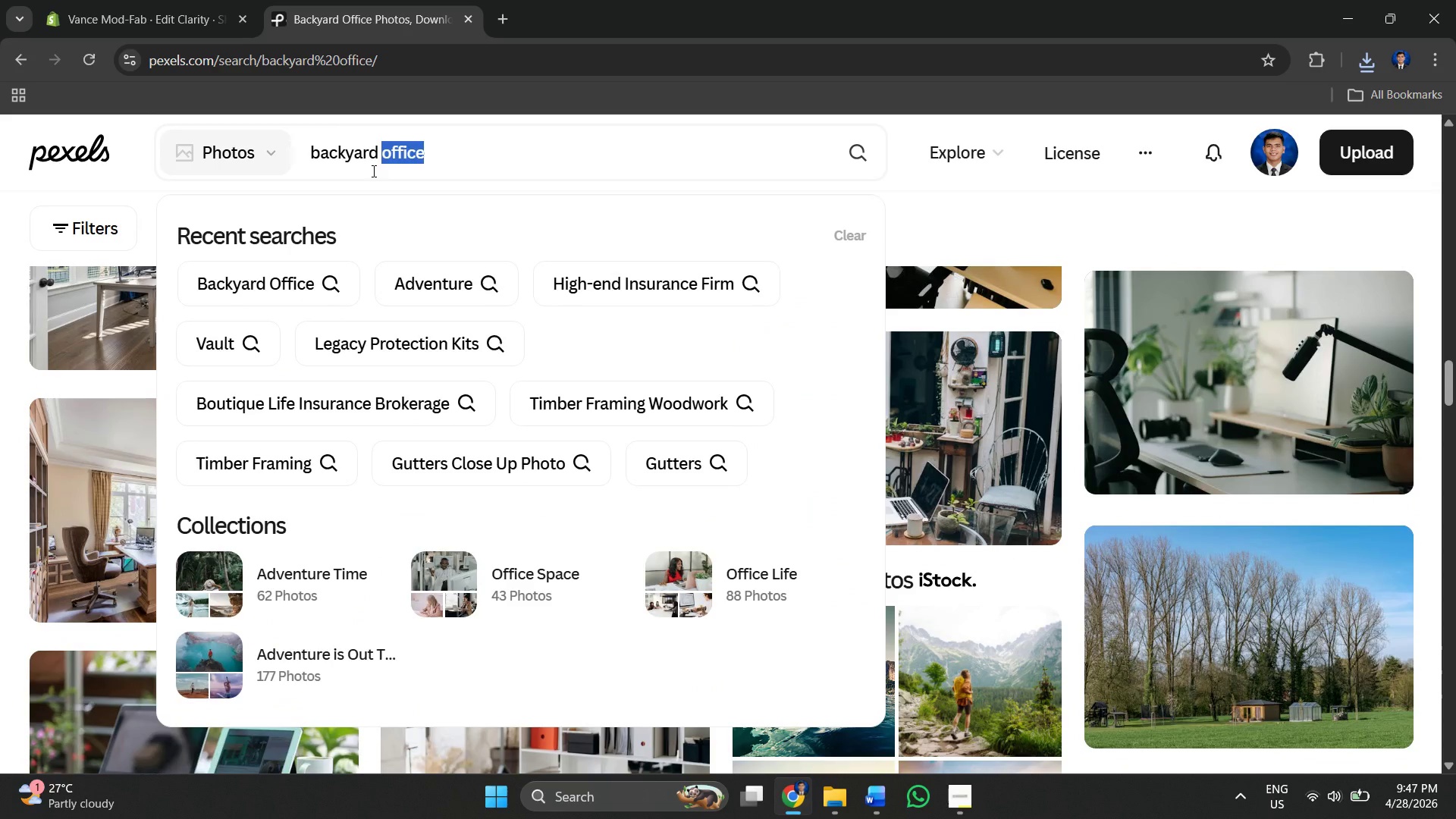 
key(Backspace)
type(house)
 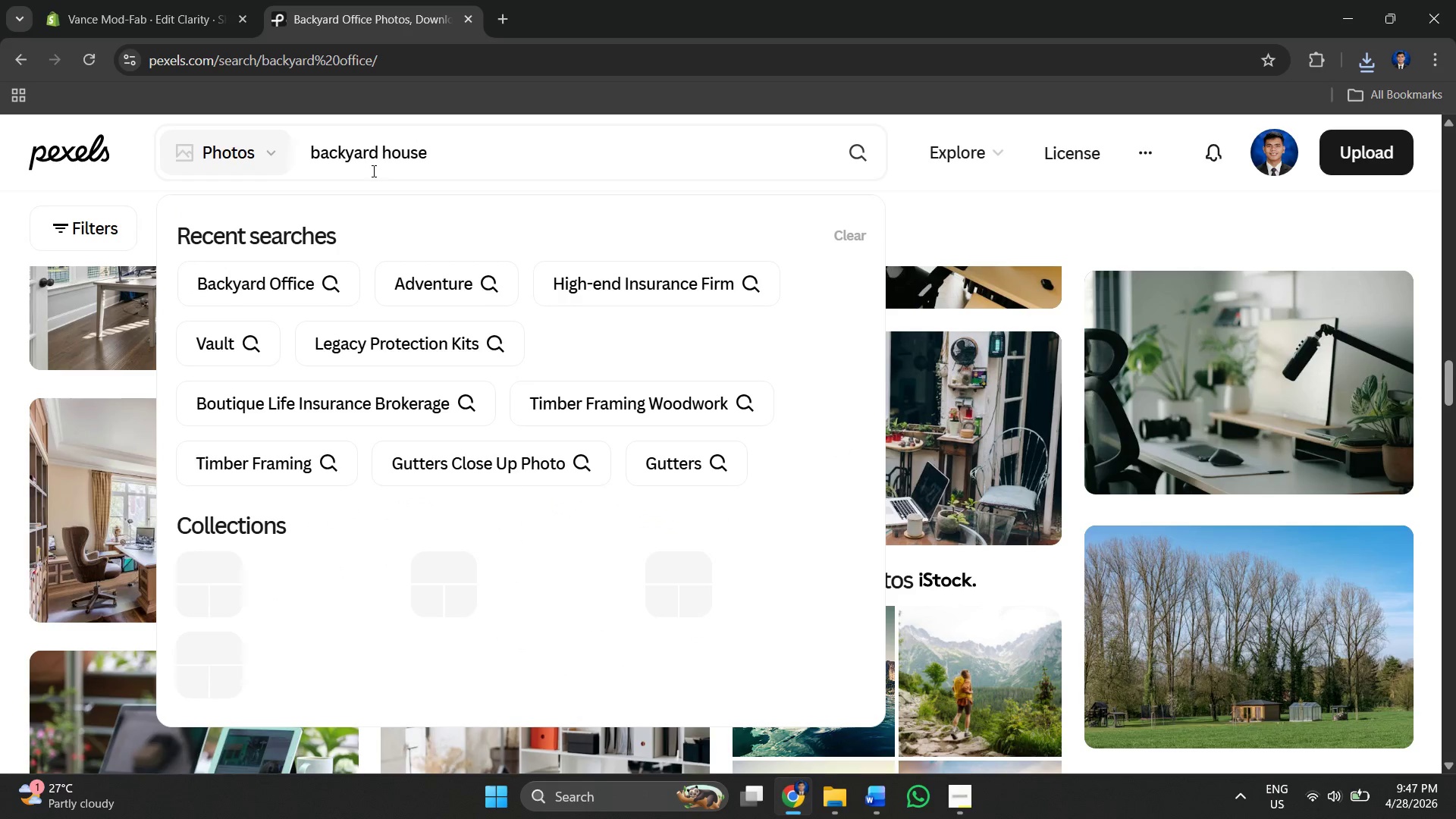 
key(Enter)
 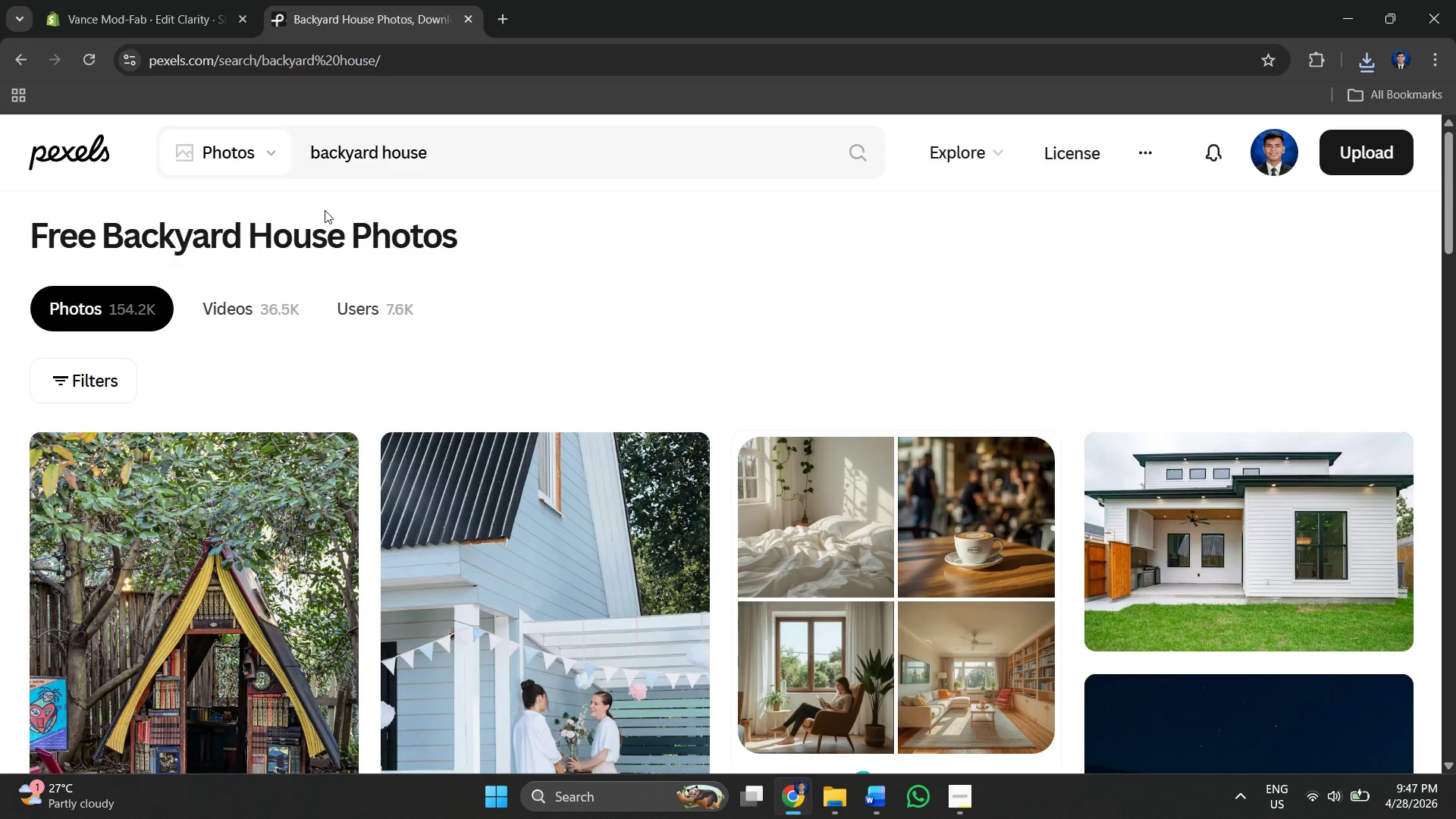 
scroll: coordinate [679, 393], scroll_direction: down, amount: 7.0
 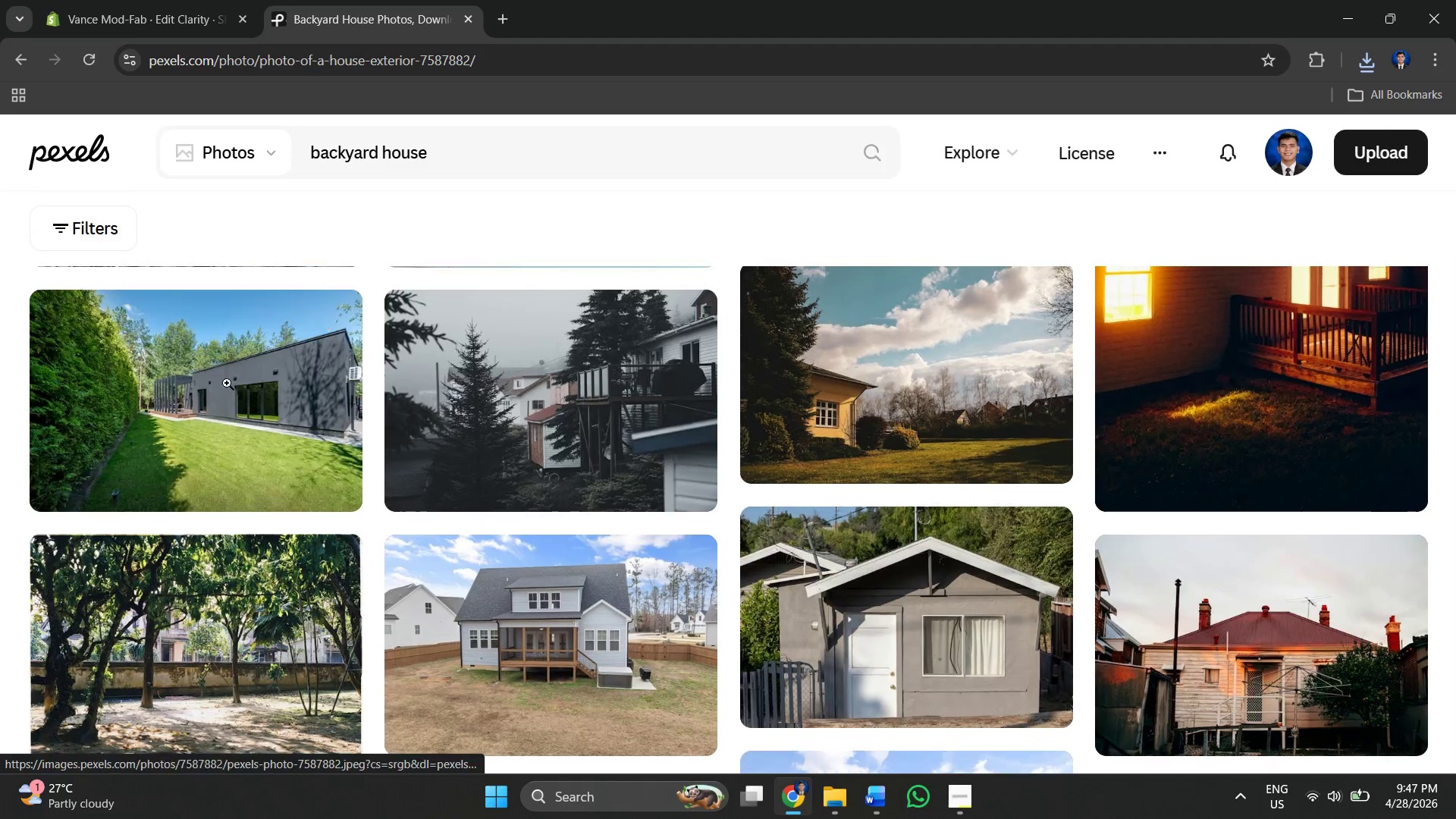 
right_click([849, 444])
 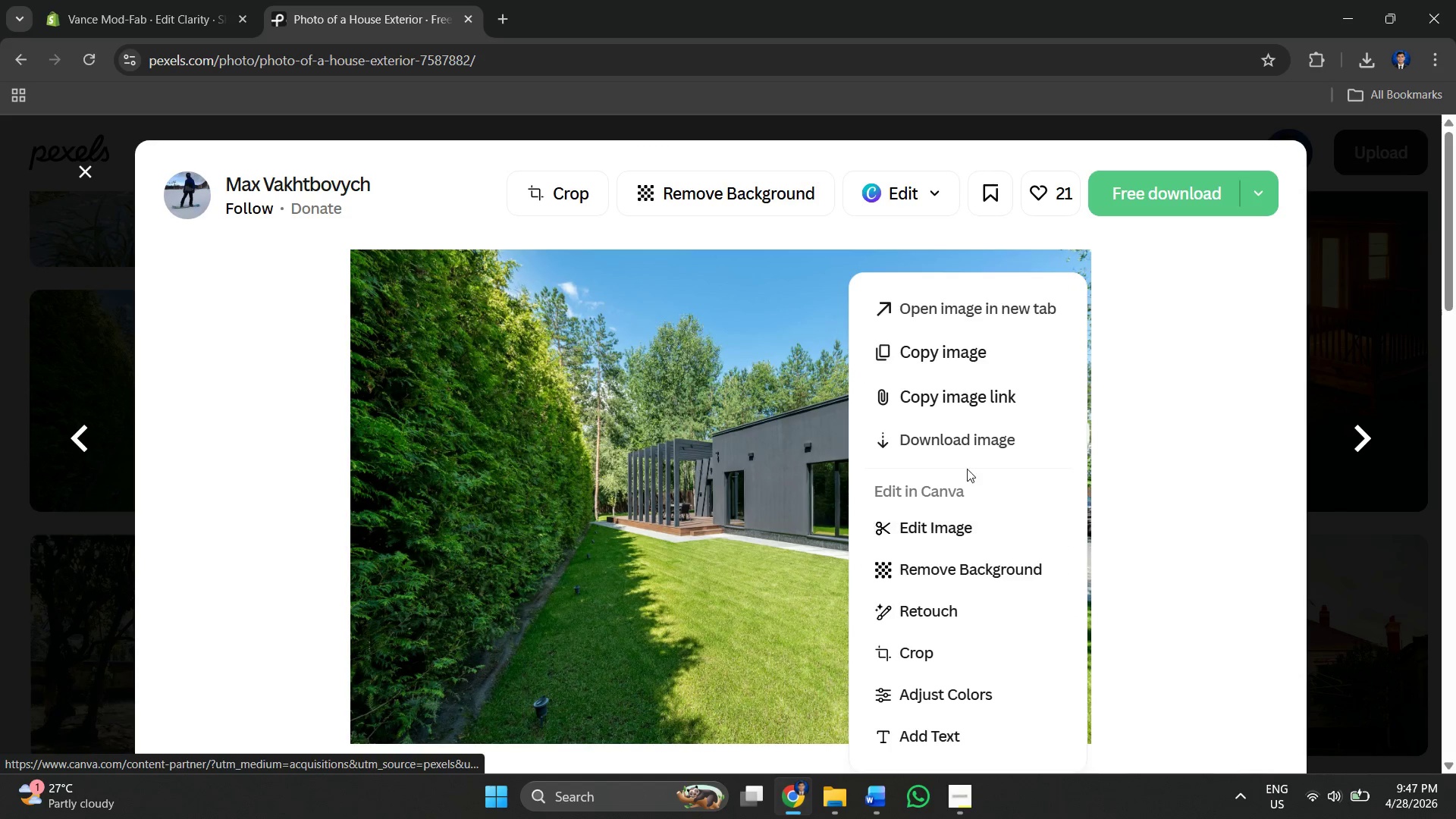 
left_click([962, 447])
 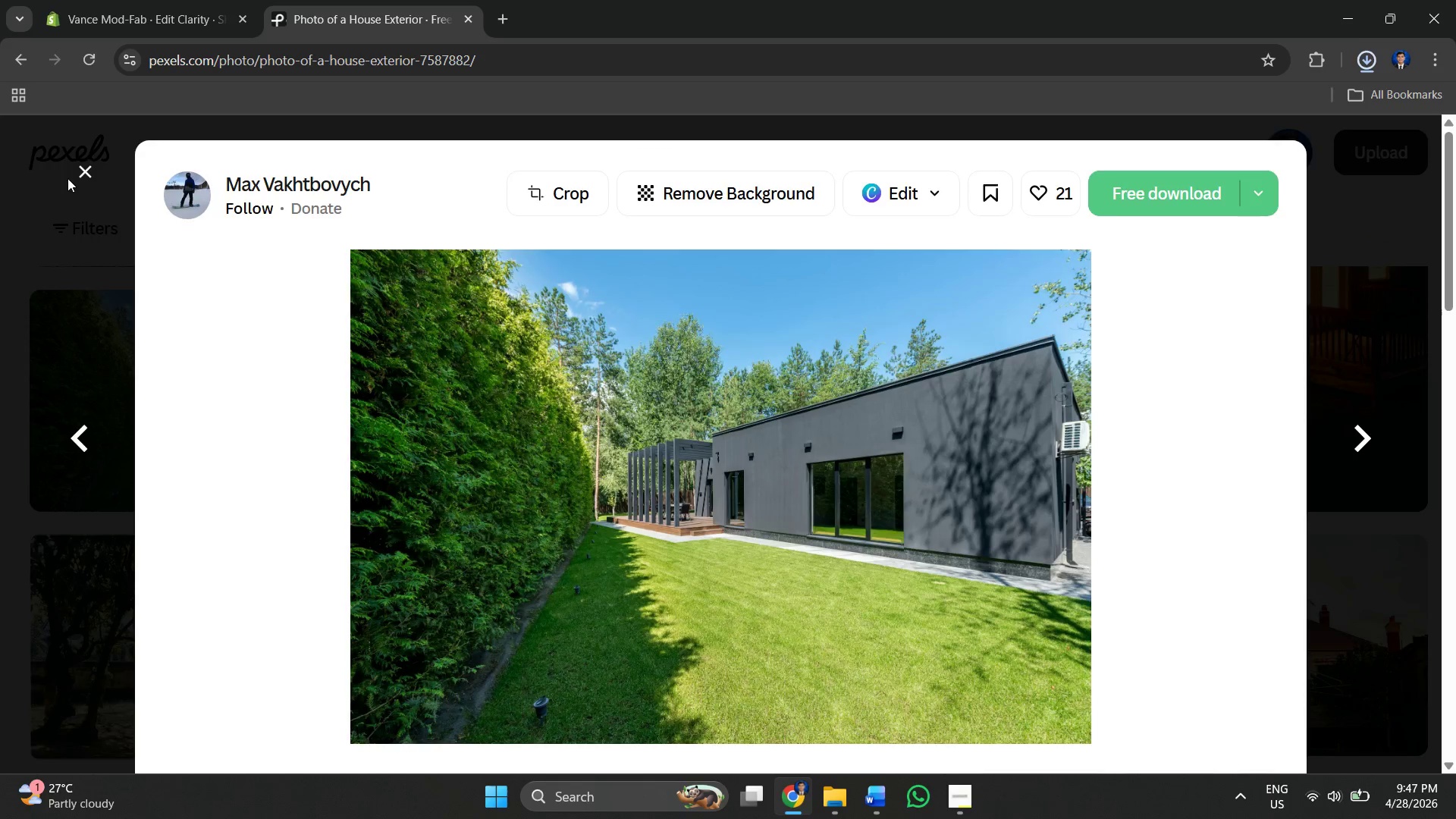 
left_click([70, 177])
 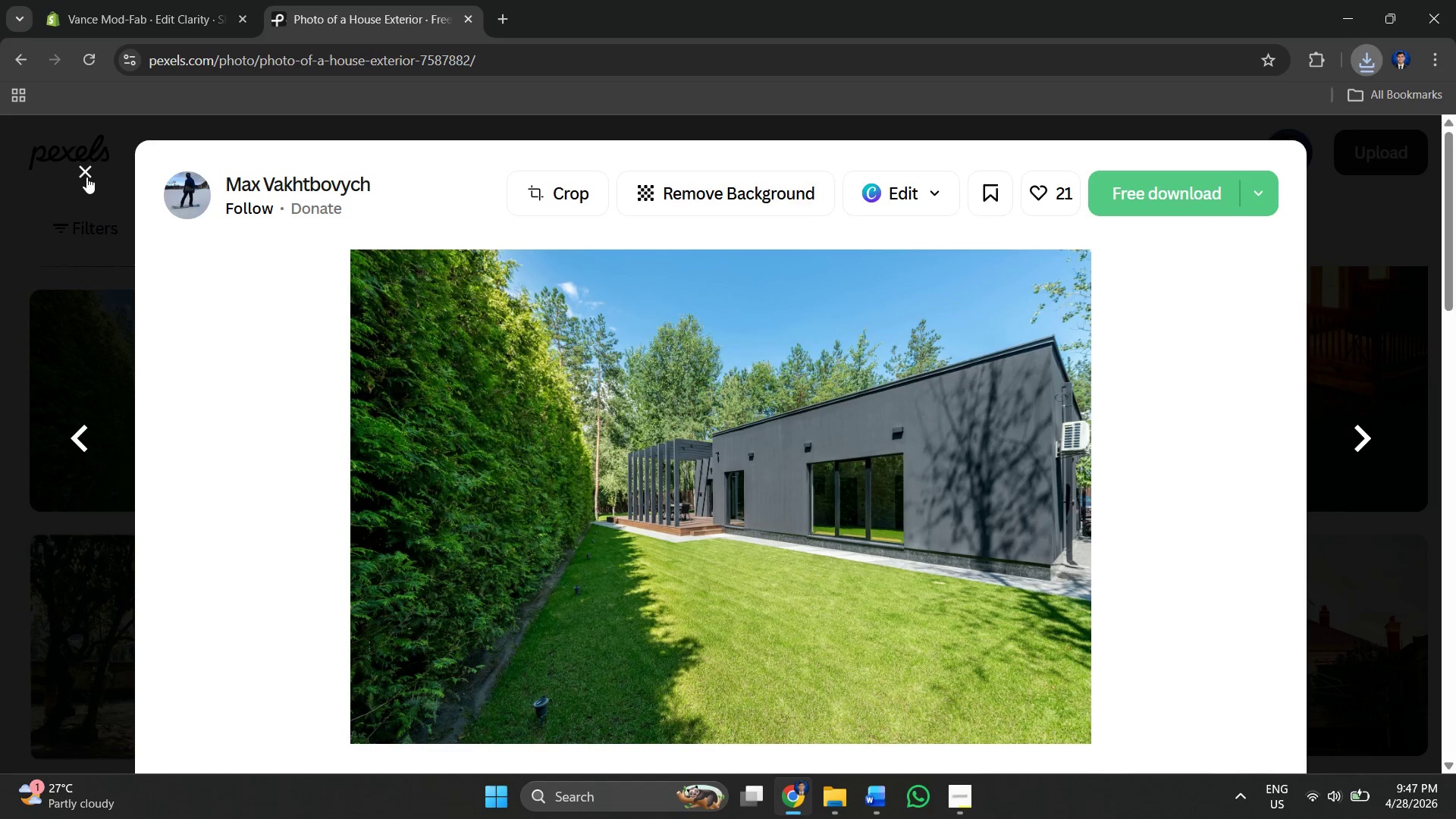 
left_click([86, 177])
 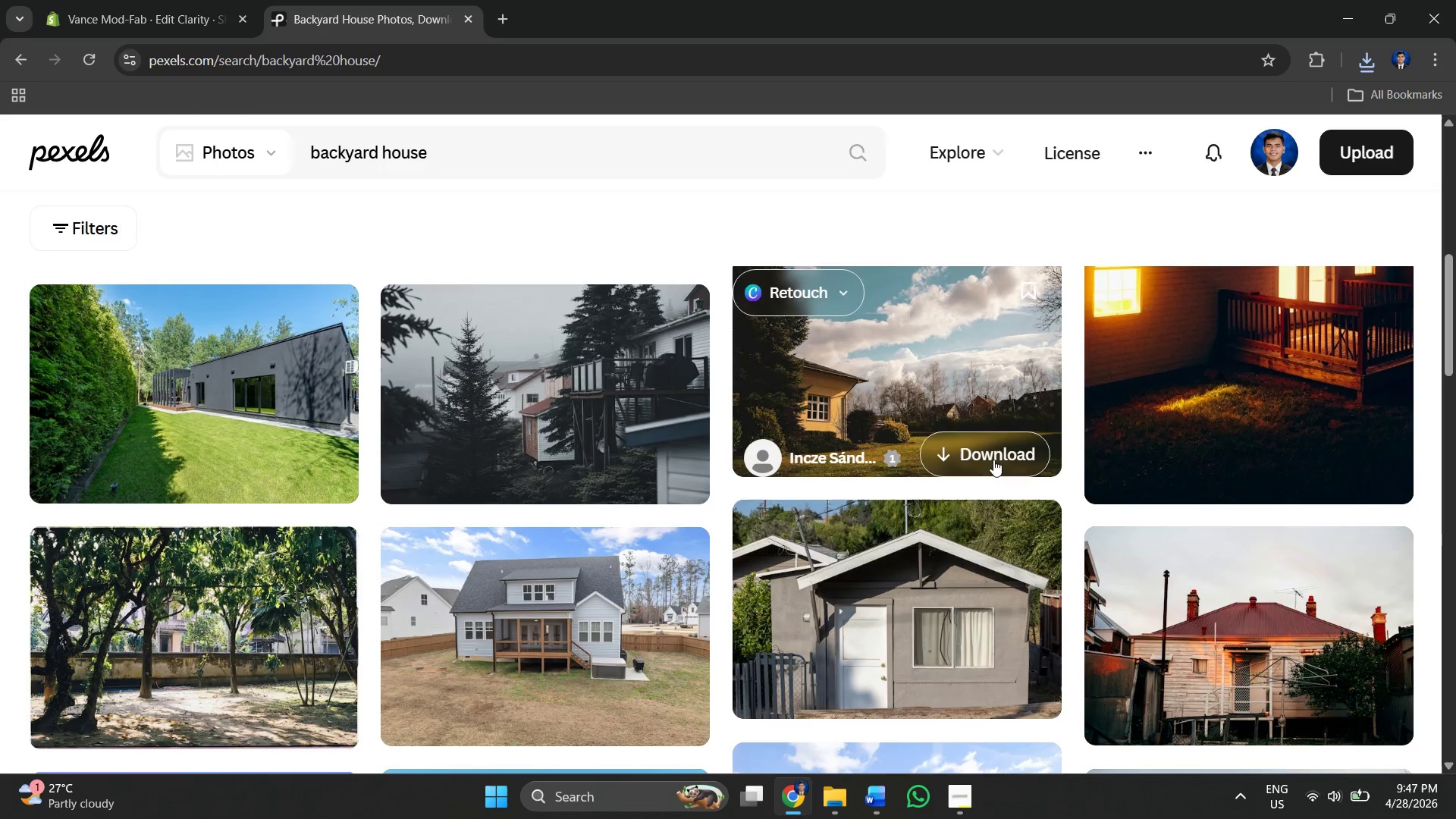 
scroll: coordinate [709, 408], scroll_direction: down, amount: 16.0
 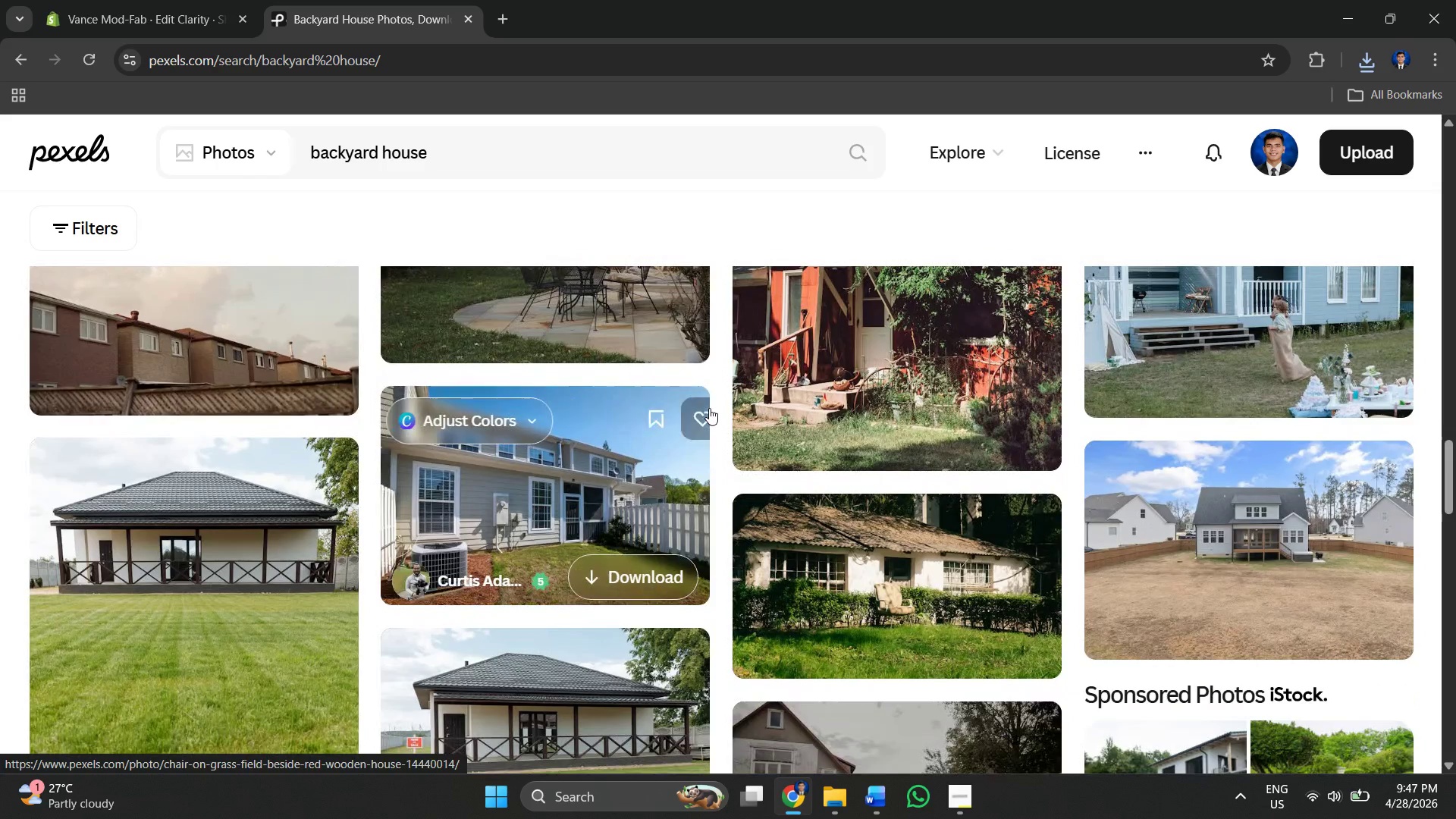 
scroll: coordinate [555, 413], scroll_direction: none, amount: 0.0
 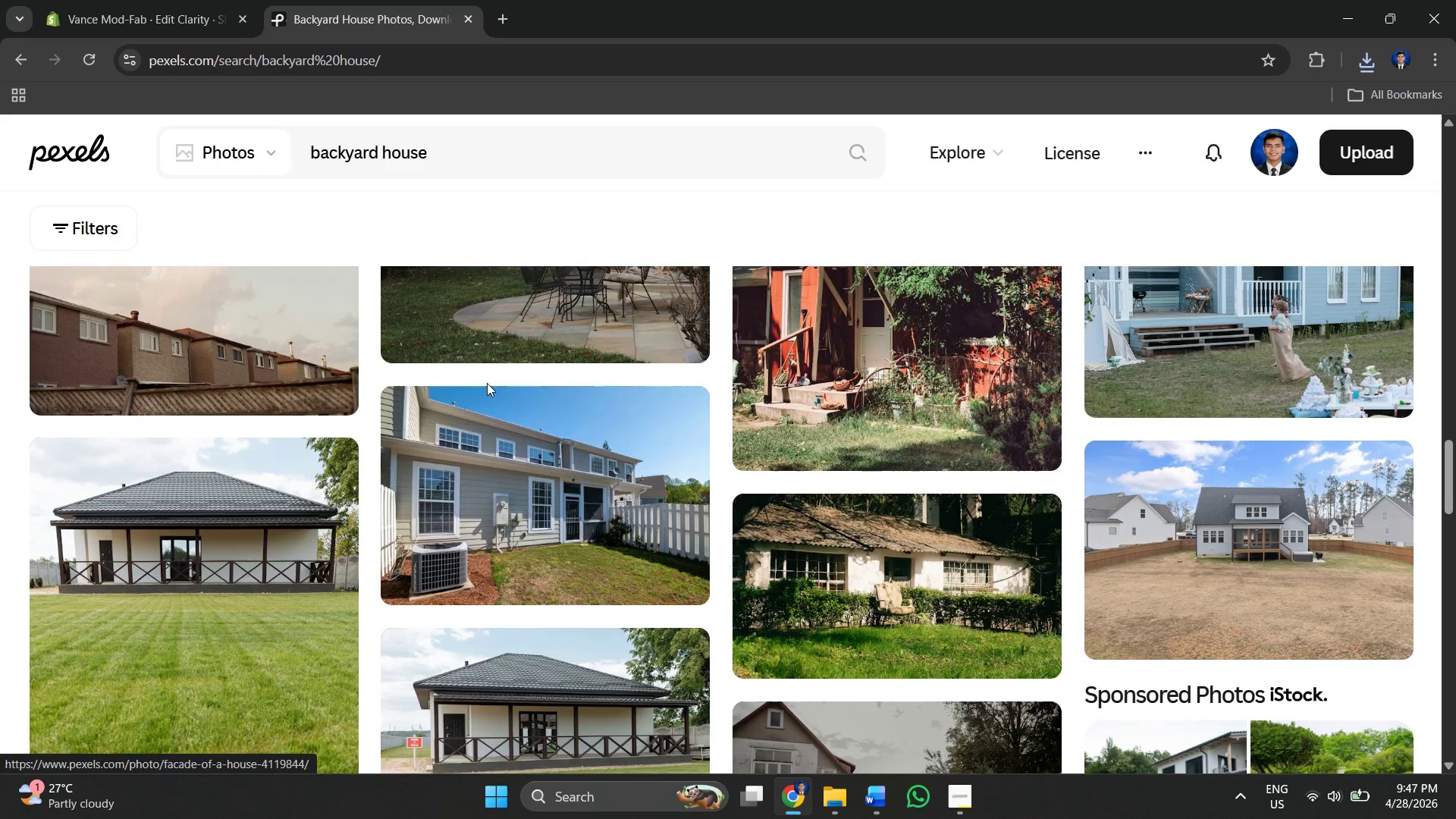 
scroll: coordinate [350, 432], scroll_direction: down, amount: 12.0
 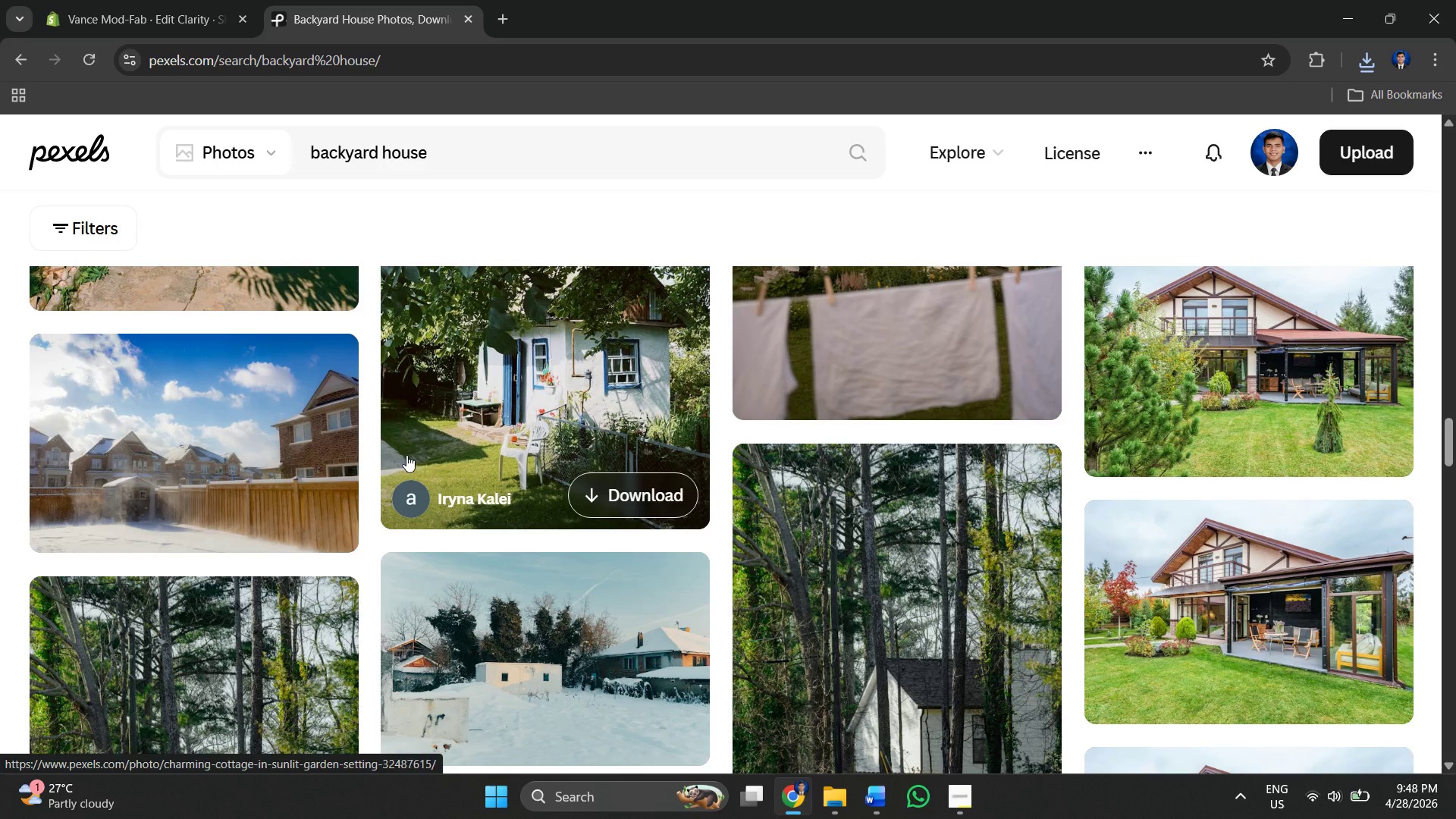 
wait(9.71)
 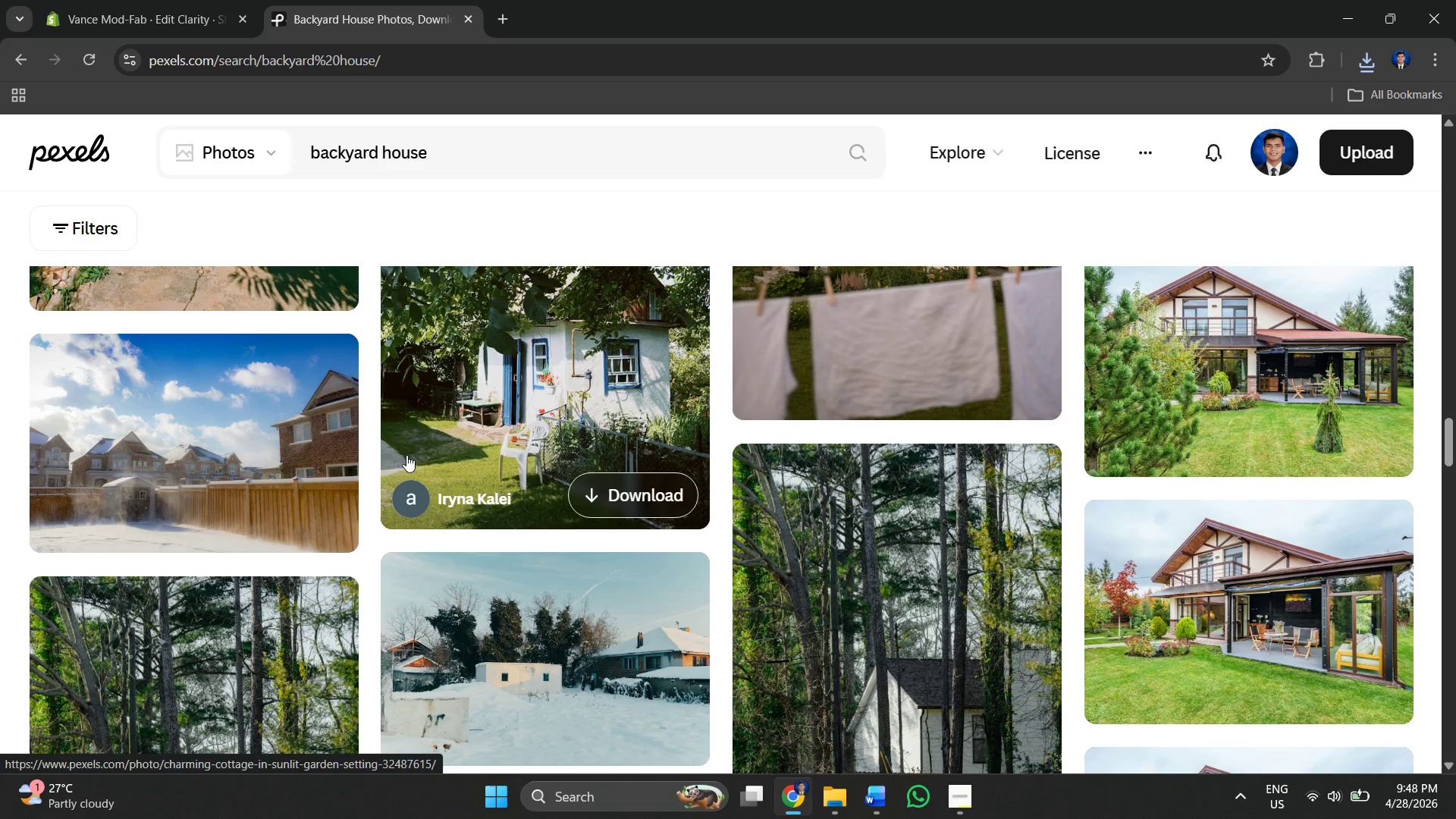 
scroll: coordinate [503, 418], scroll_direction: down, amount: 23.0
 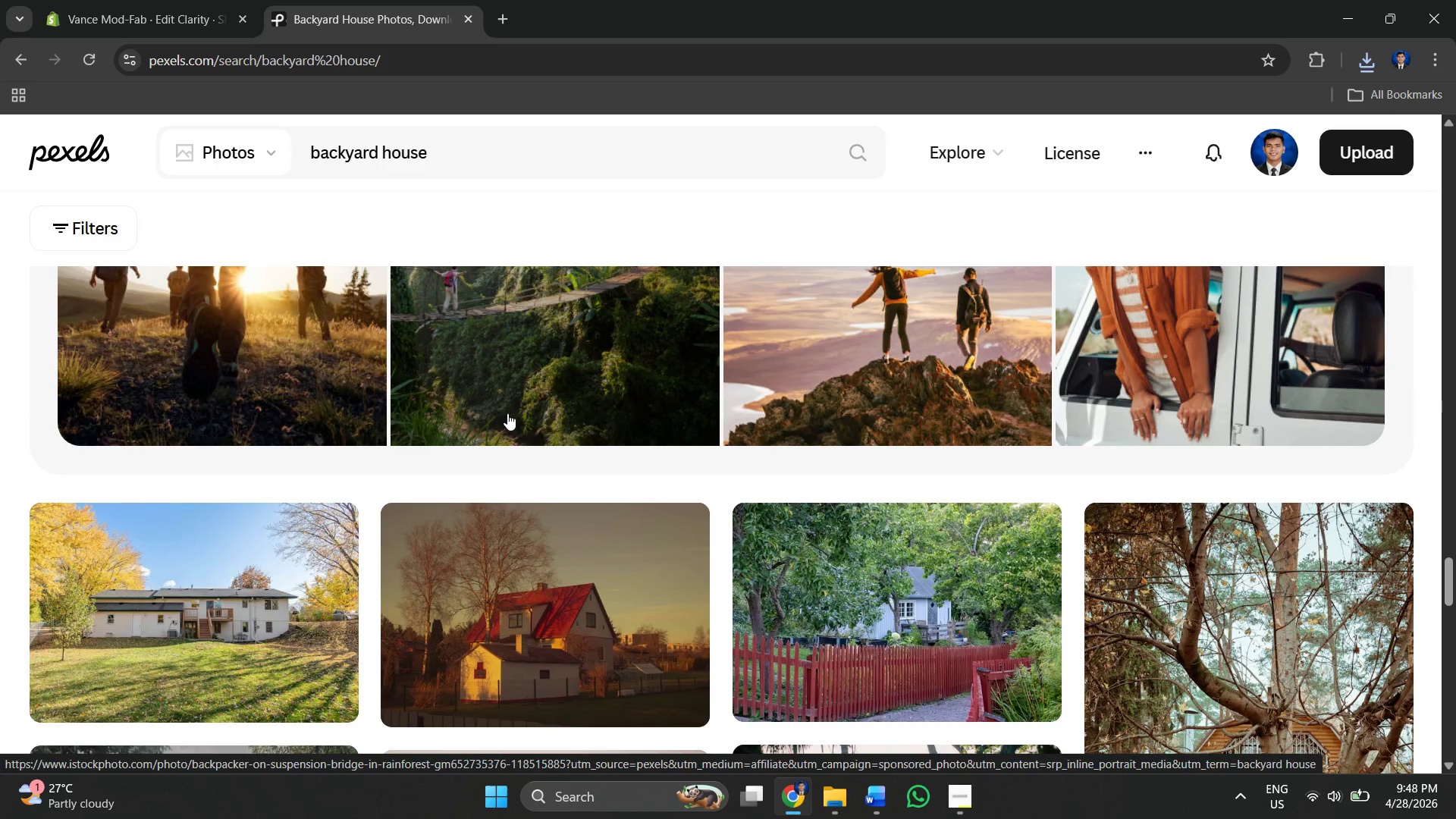 
left_click([167, 0])
 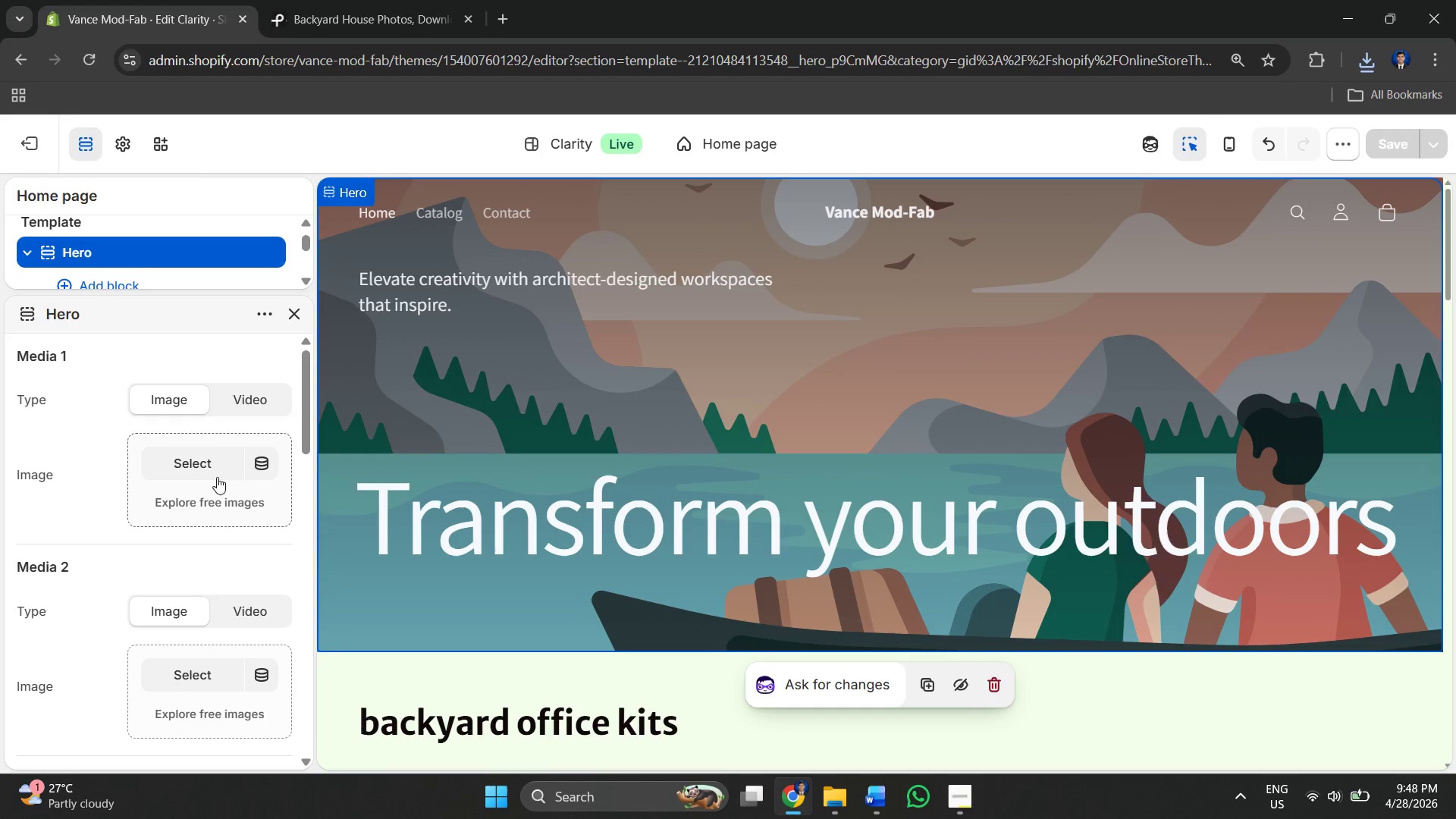 
left_click([212, 463])
 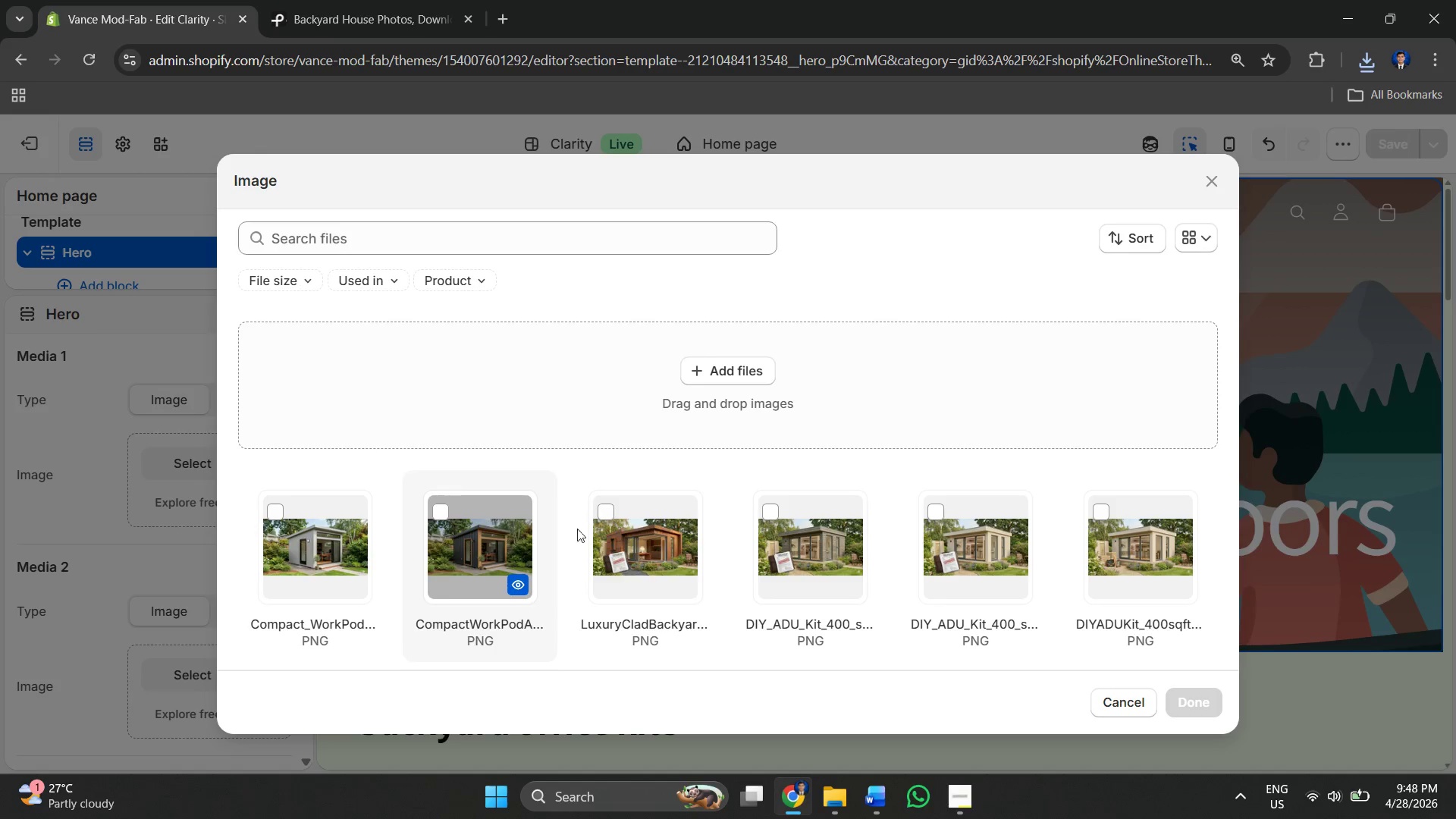 
left_click([724, 365])
 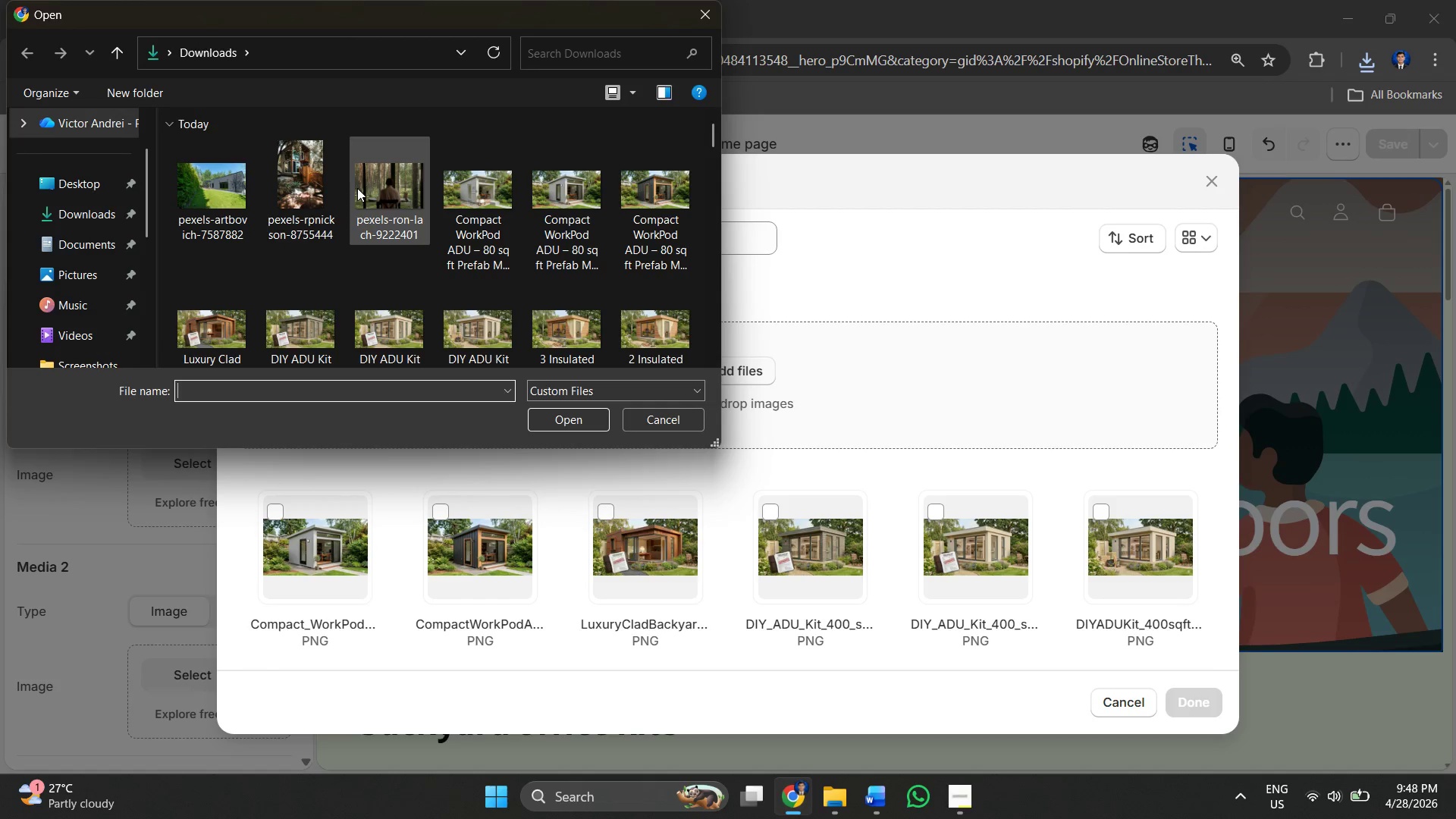 
wait(5.5)
 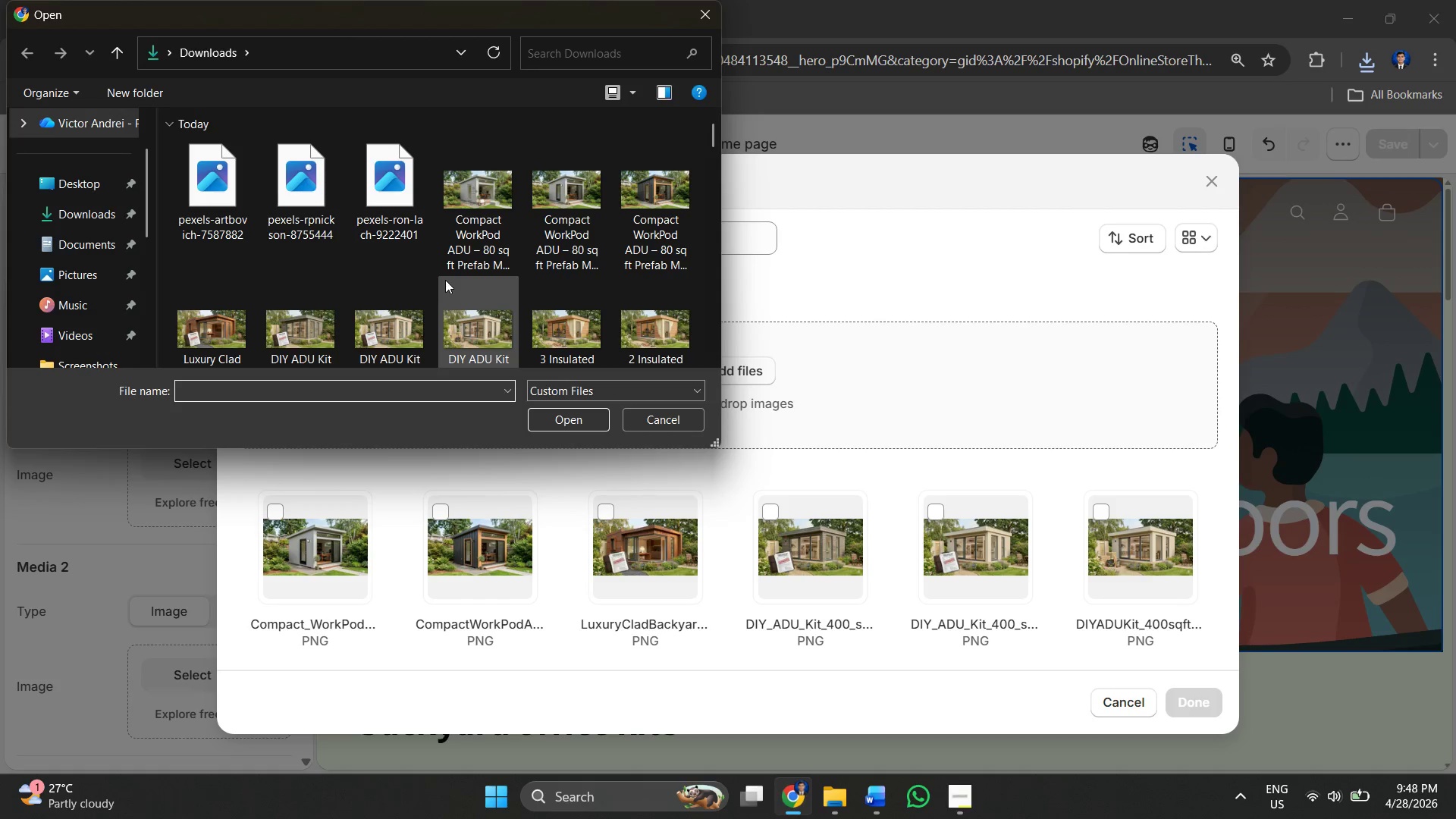 
left_click([357, 188])
 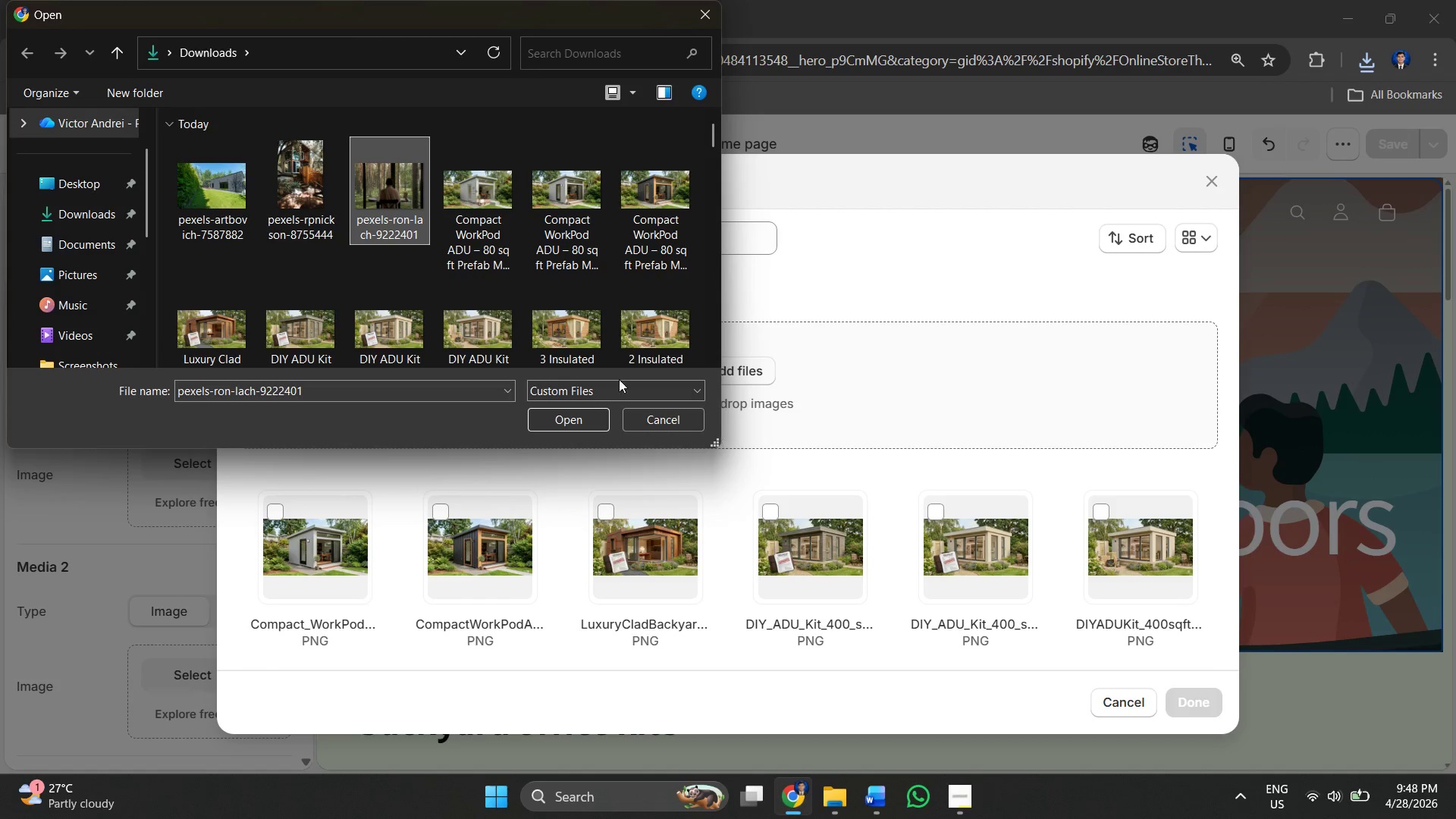 
left_click([557, 416])
 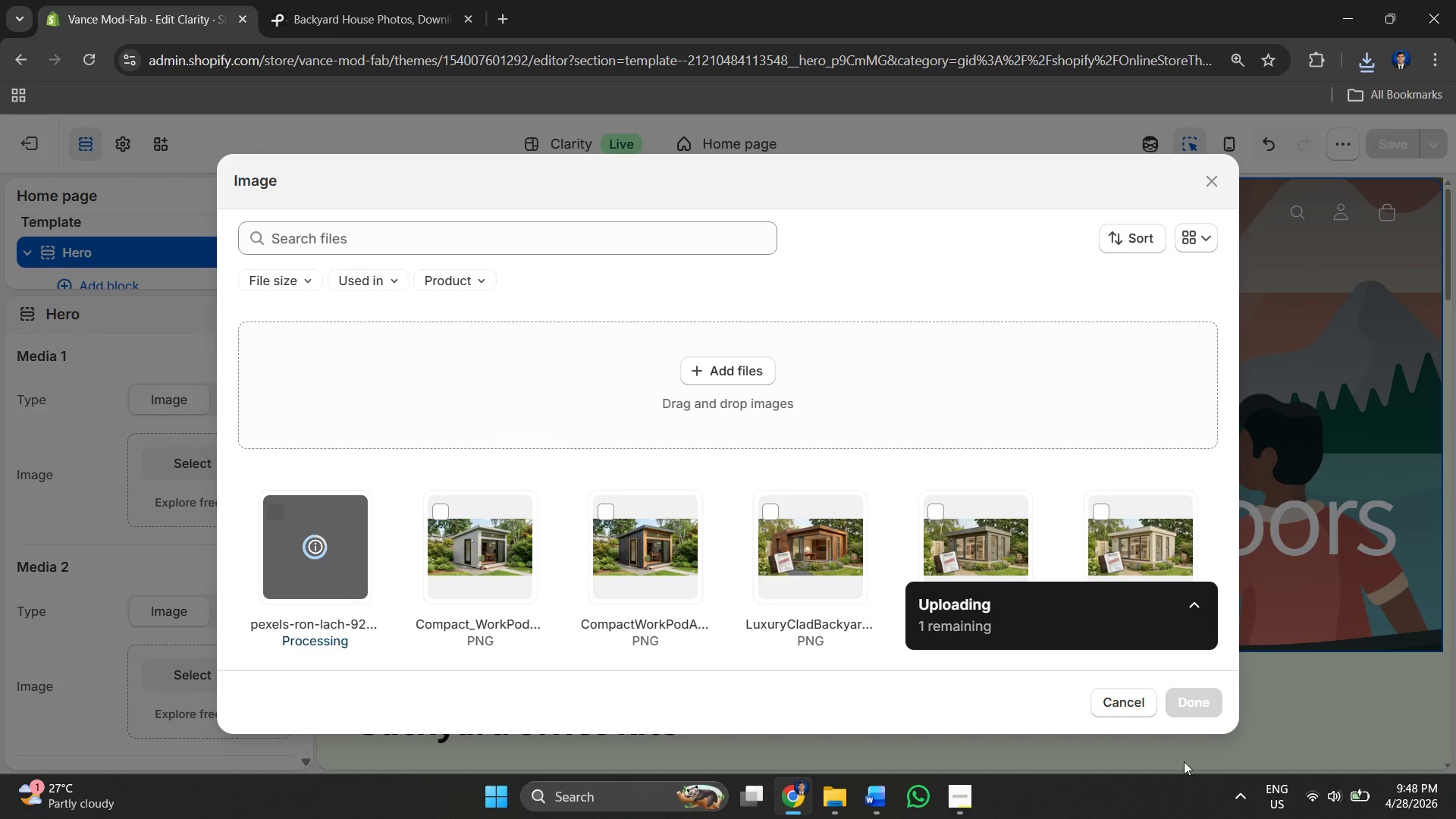 
wait(9.59)
 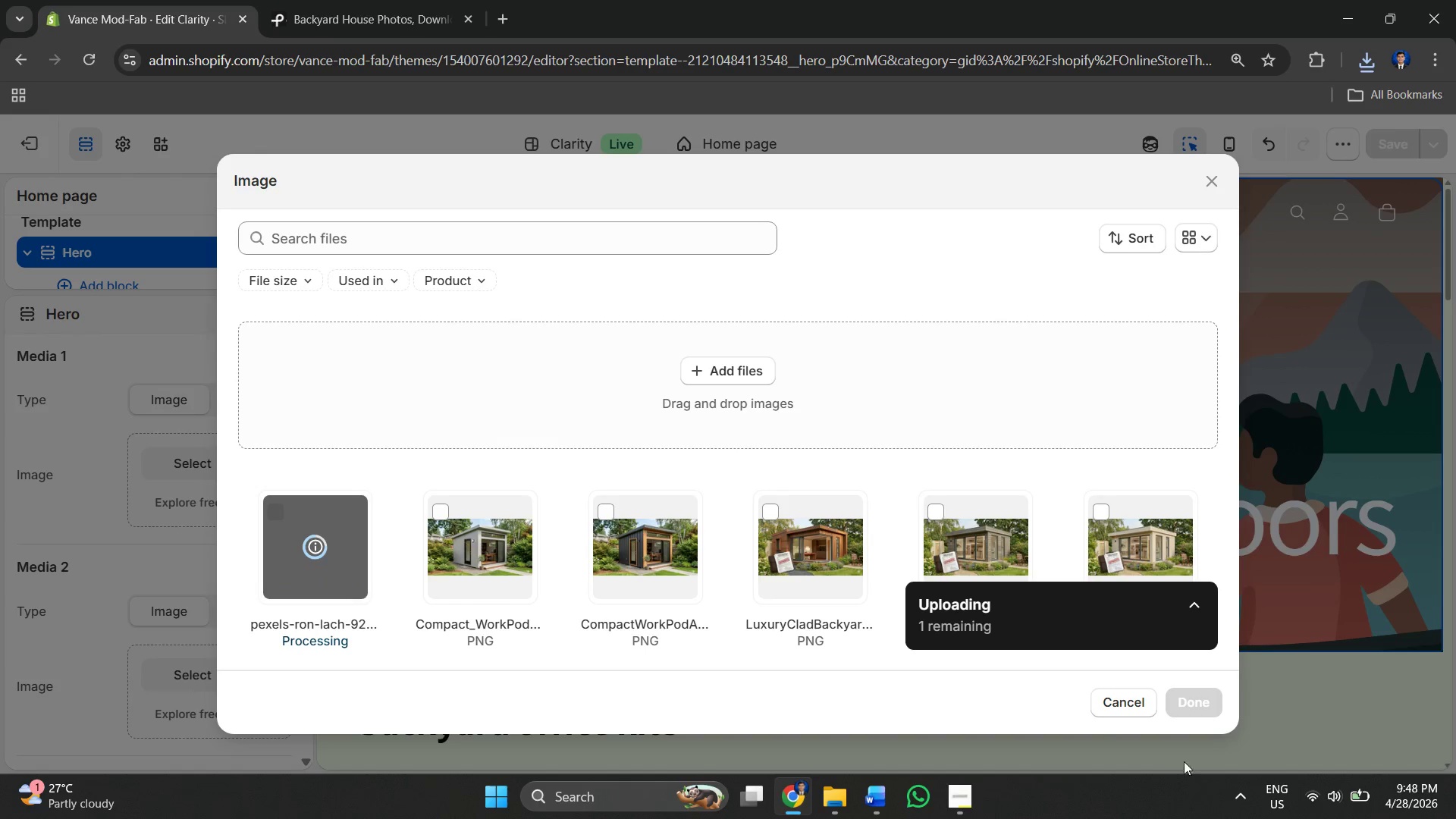 
left_click([1194, 708])
 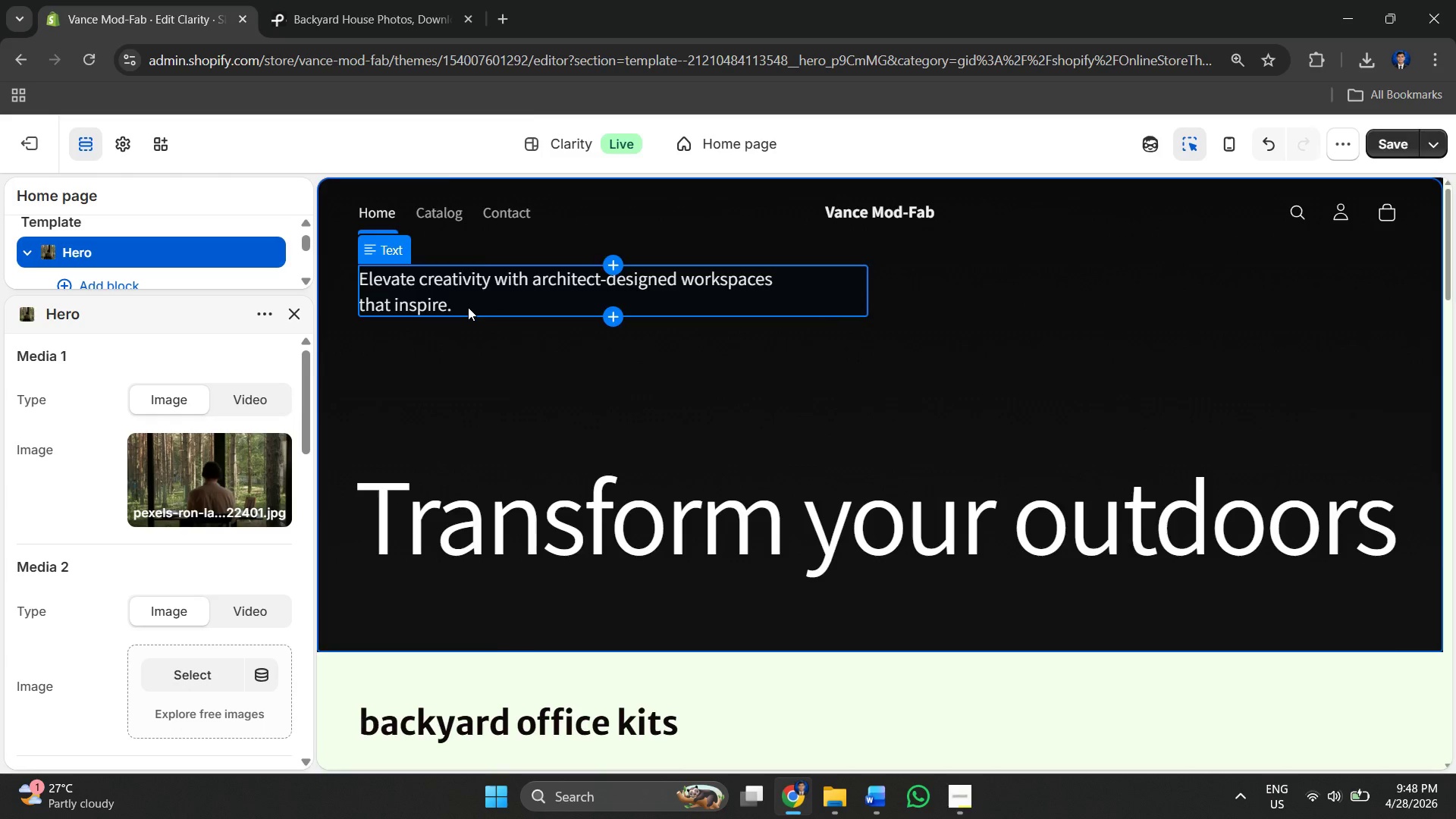 
wait(6.28)
 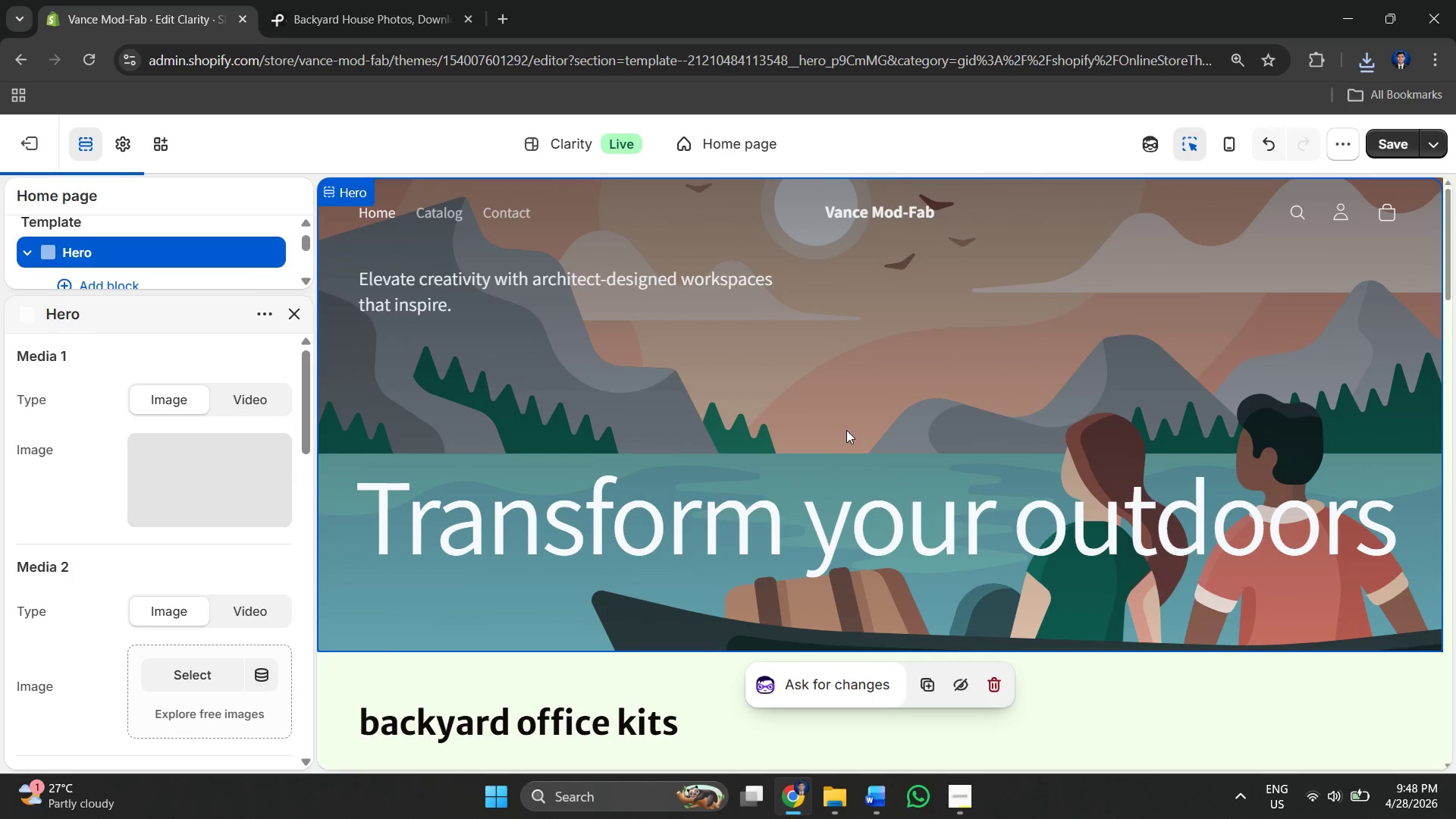 
scroll: coordinate [807, 408], scroll_direction: up, amount: 1.0
 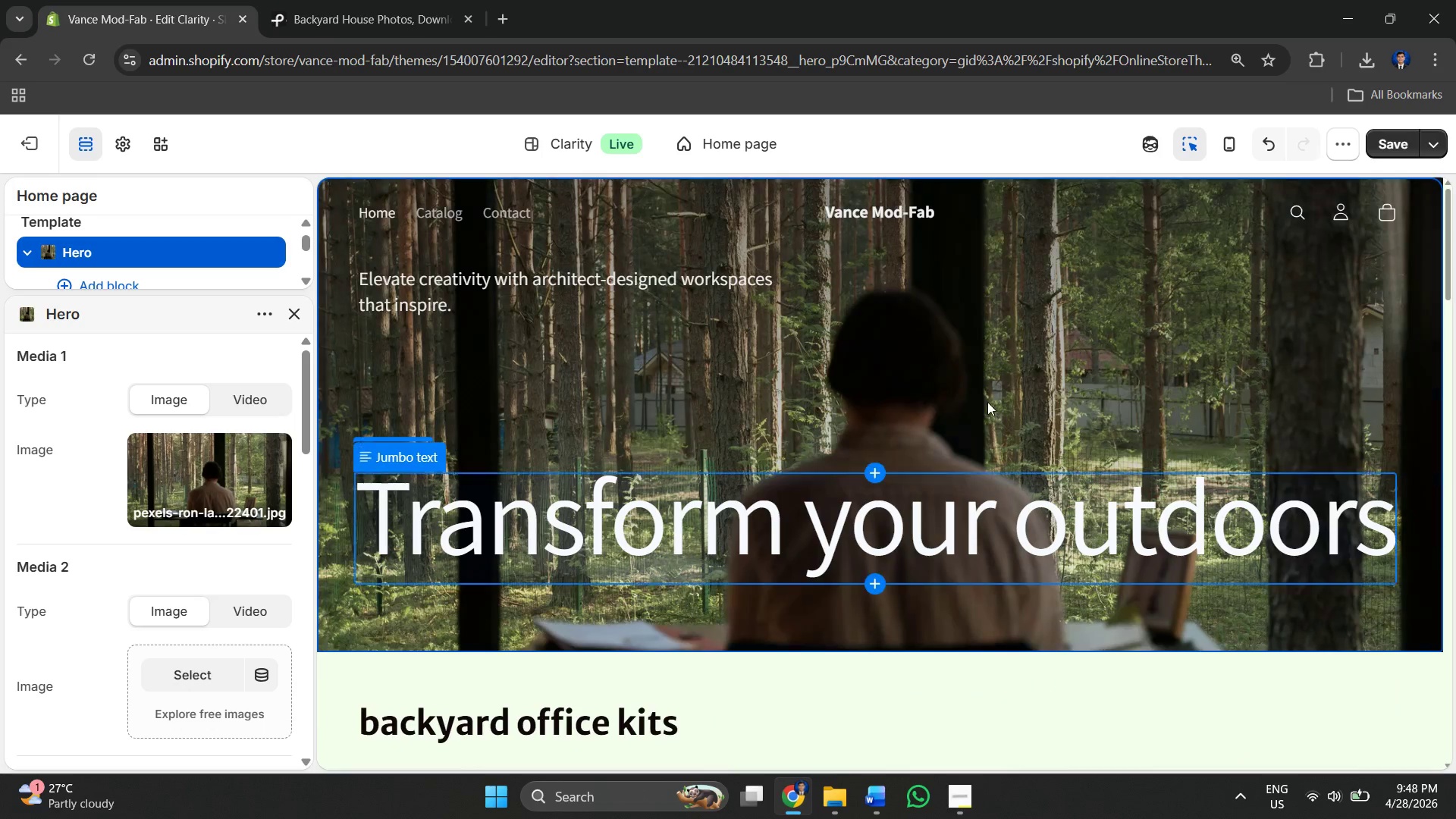 
left_click([990, 391])
 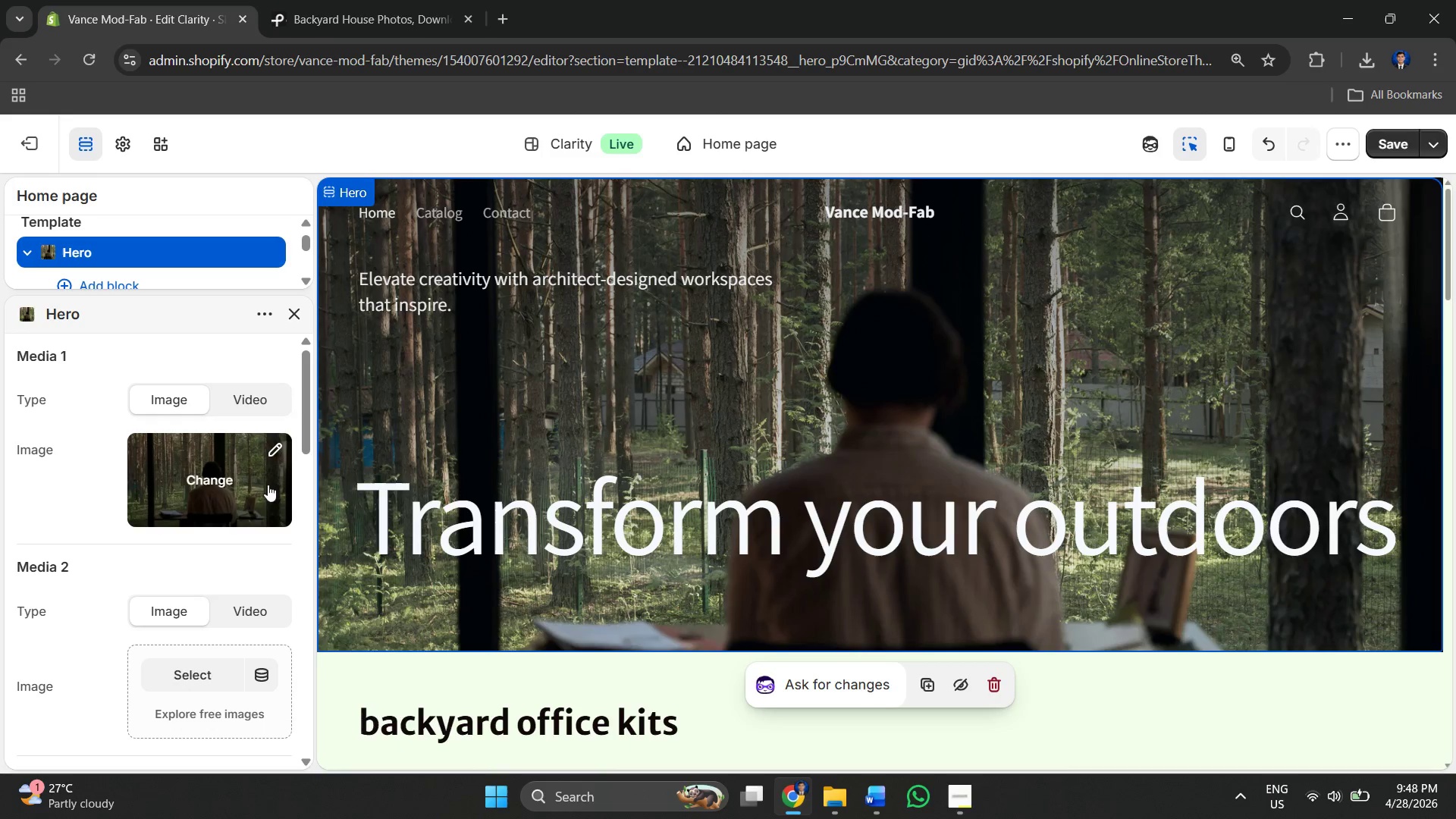 
scroll: coordinate [210, 504], scroll_direction: down, amount: 4.0
 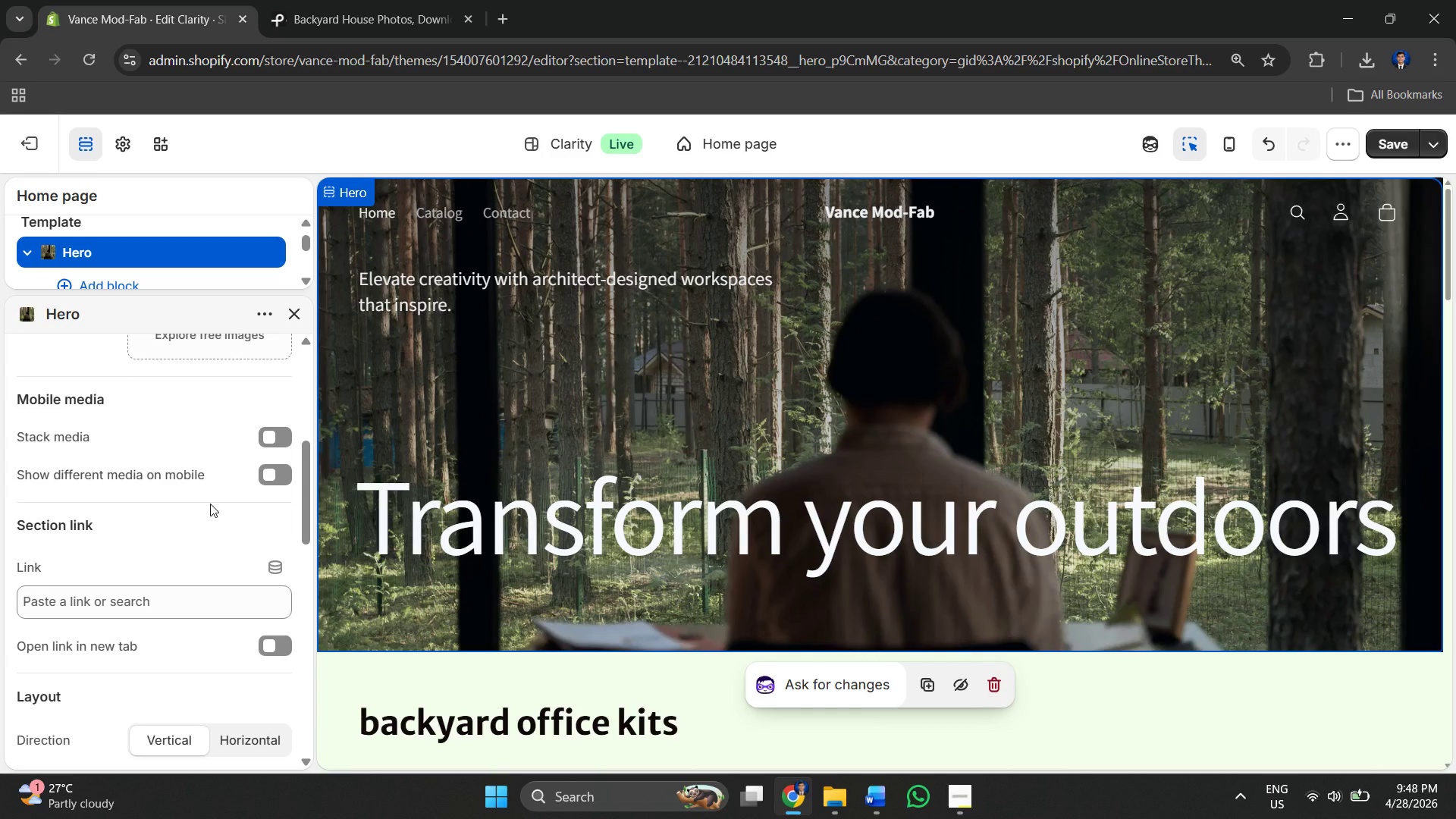 
scroll: coordinate [204, 500], scroll_direction: up, amount: 5.0
 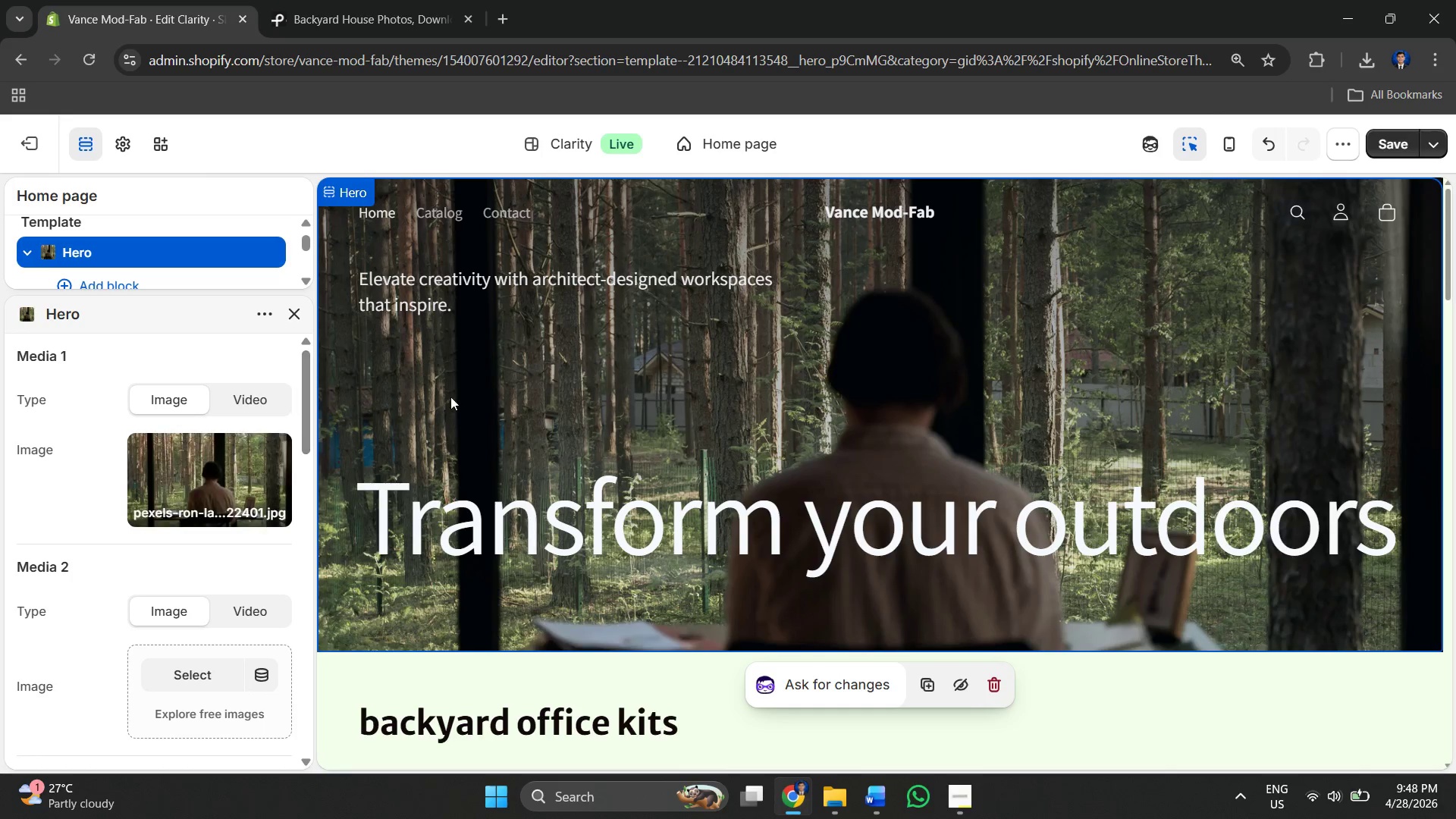 
left_click([472, 389])
 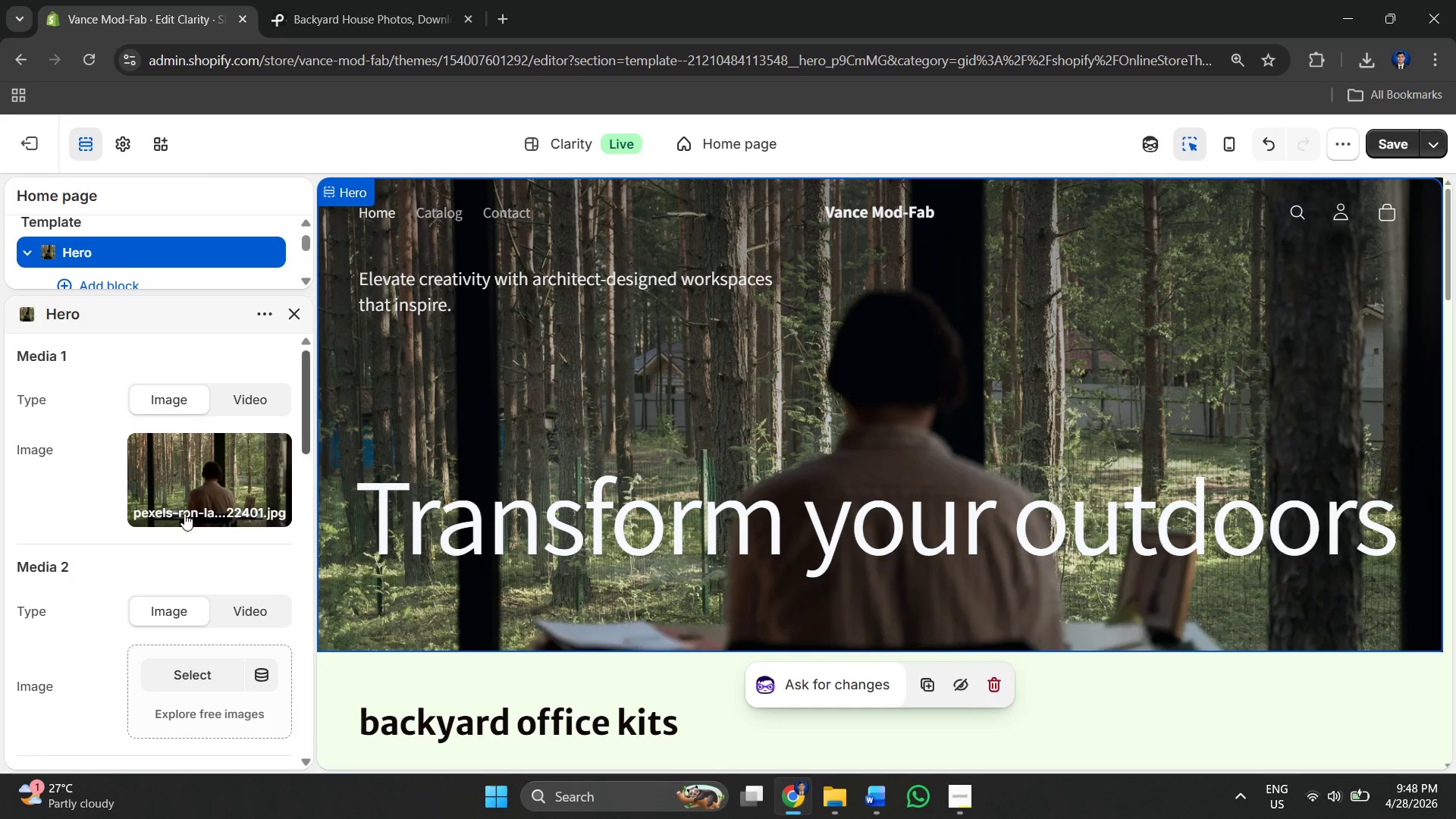 
scroll: coordinate [185, 526], scroll_direction: down, amount: 15.0
 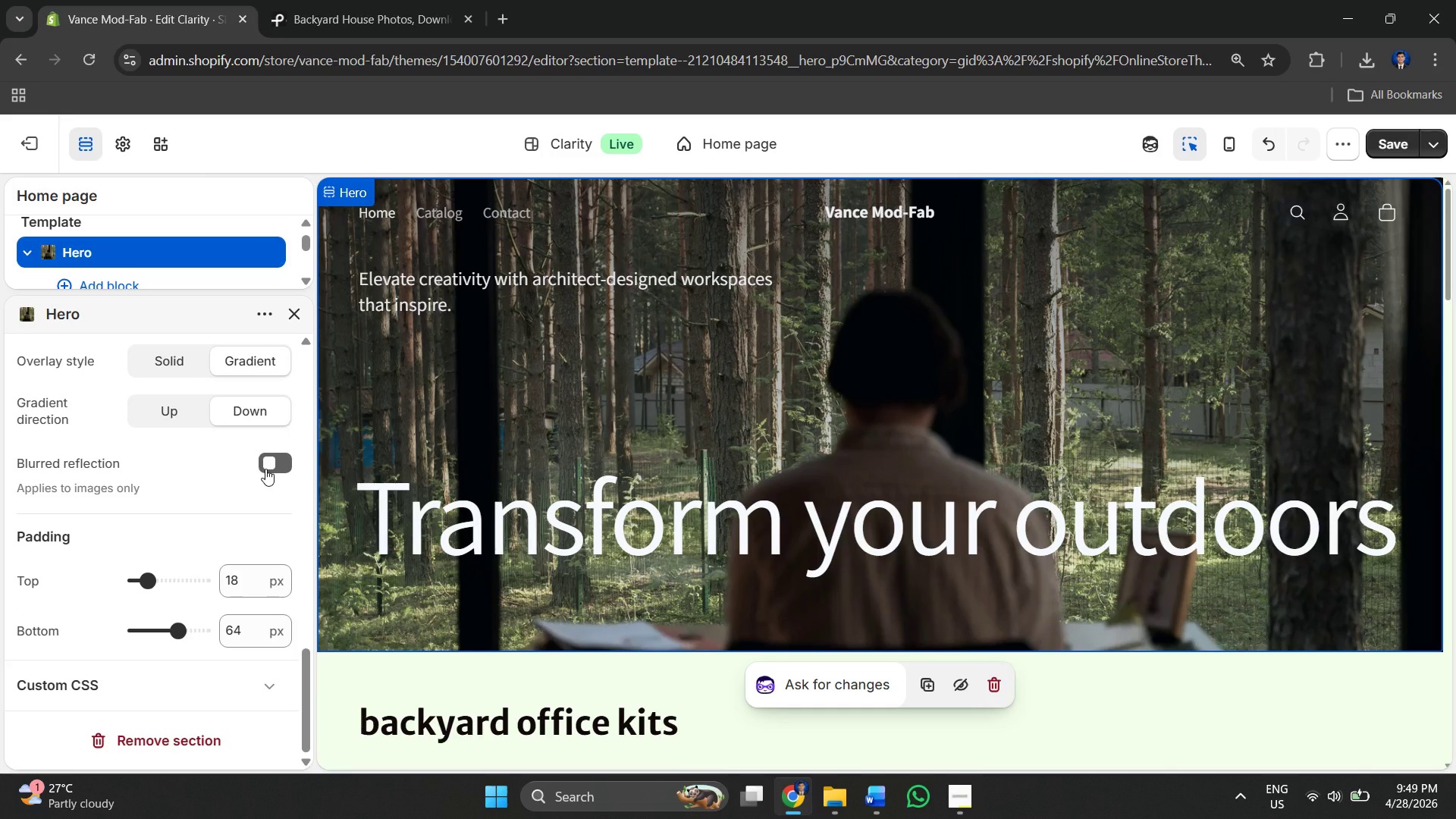 
left_click([266, 469])
 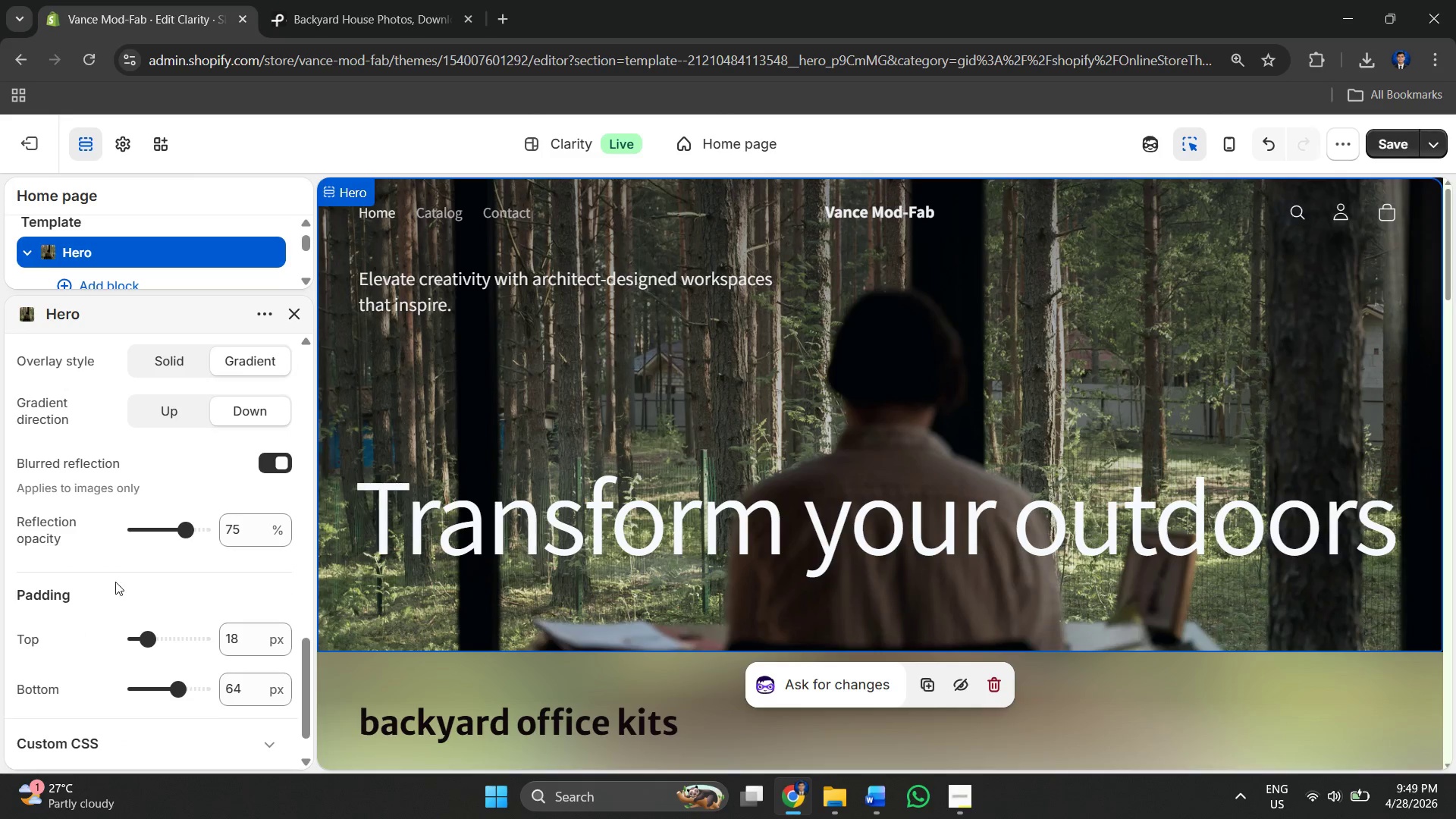 
wait(6.62)
 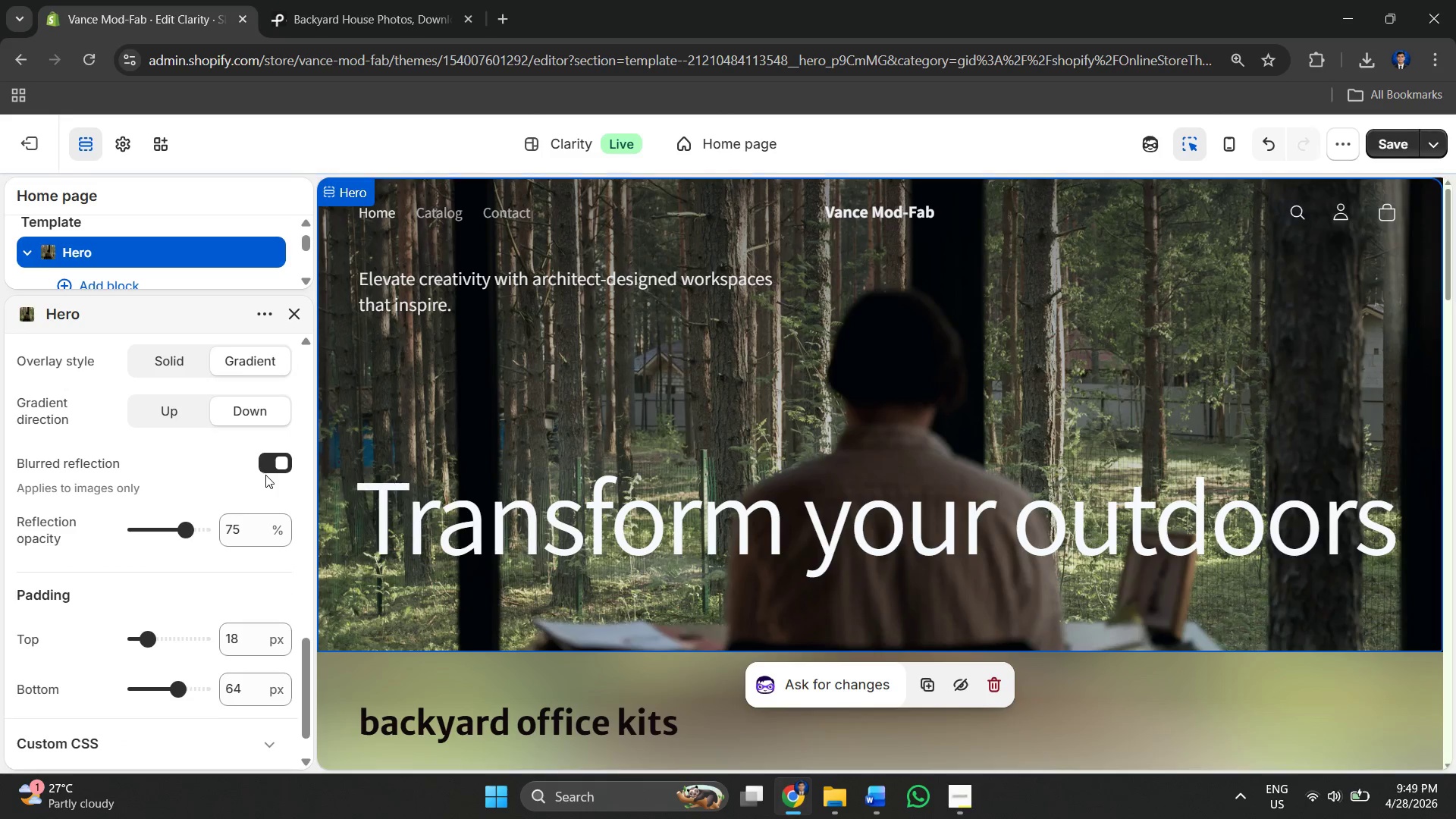 
left_click_drag(start_coordinate=[185, 529], to_coordinate=[237, 518])
 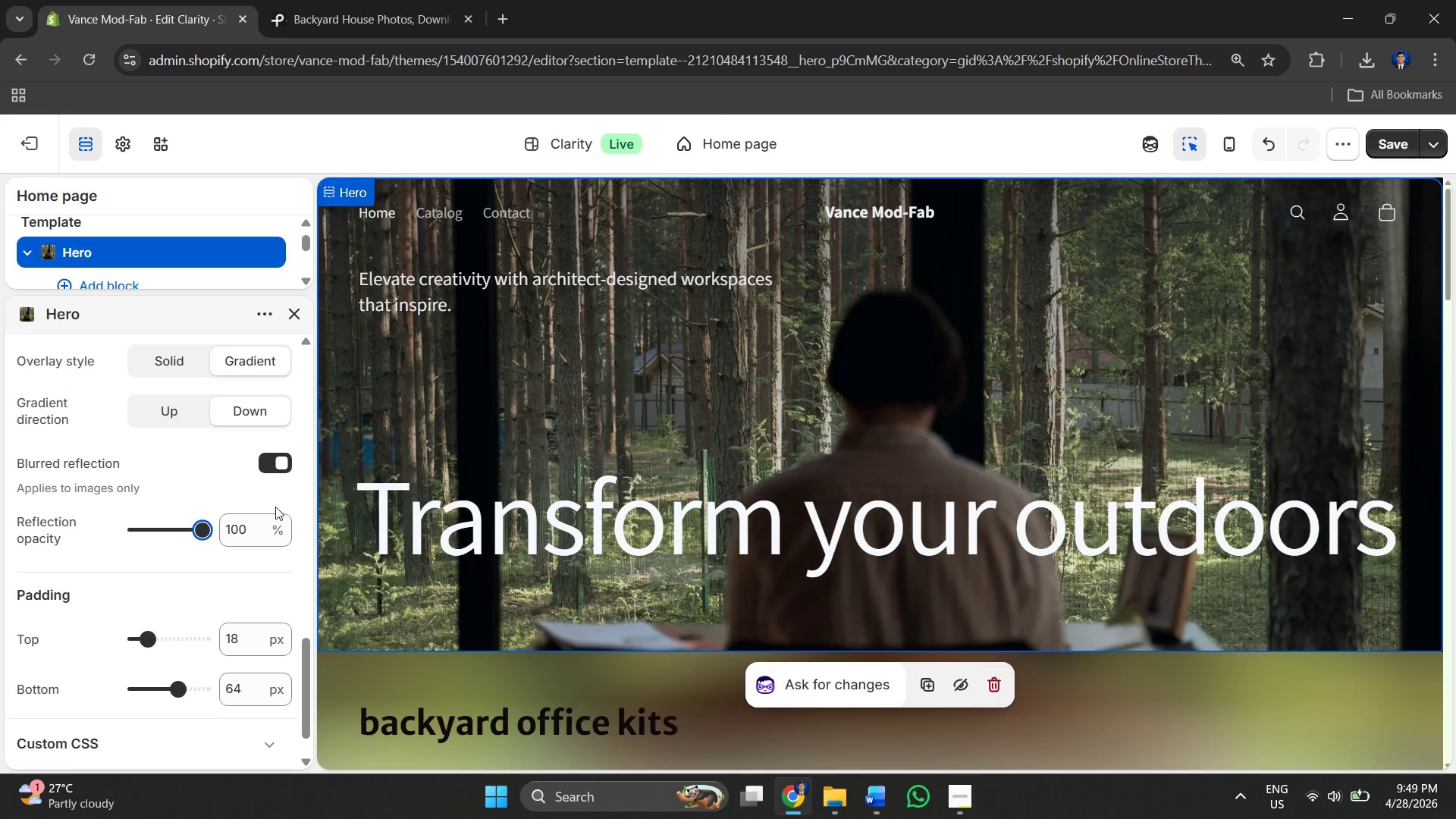 
wait(5.16)
 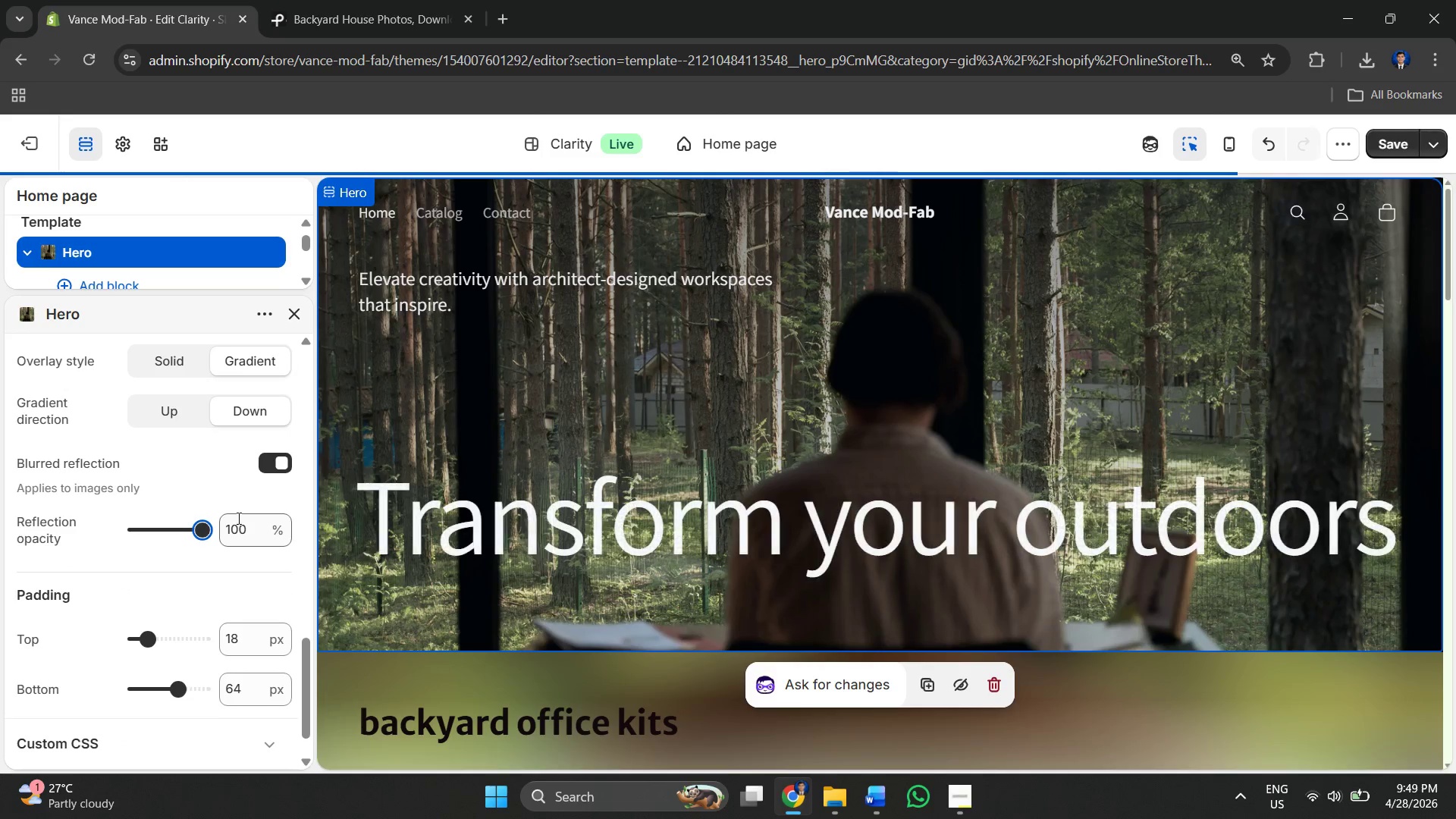 
left_click_drag(start_coordinate=[208, 521], to_coordinate=[189, 525])
 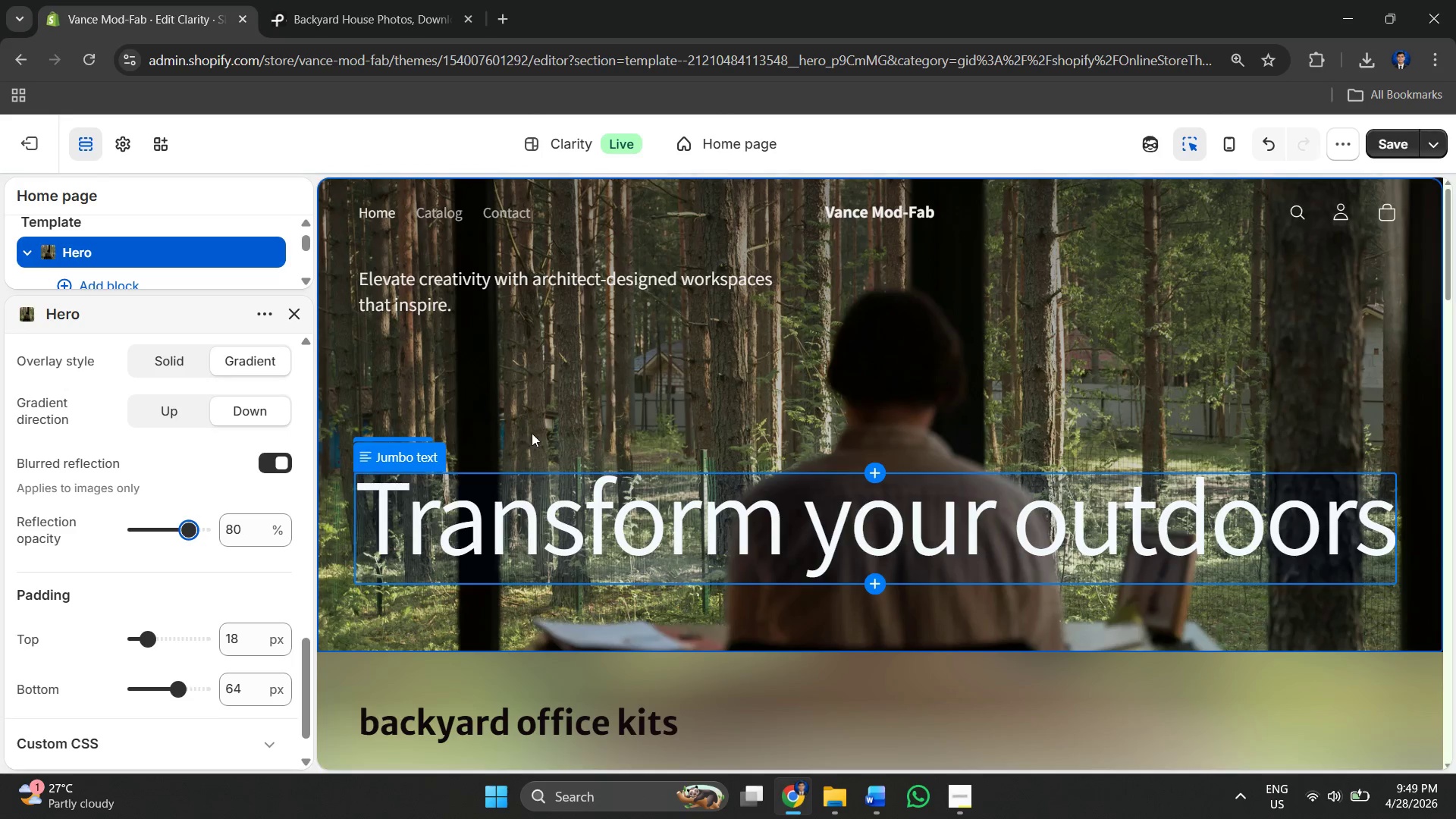 
scroll: coordinate [562, 391], scroll_direction: up, amount: 3.0
 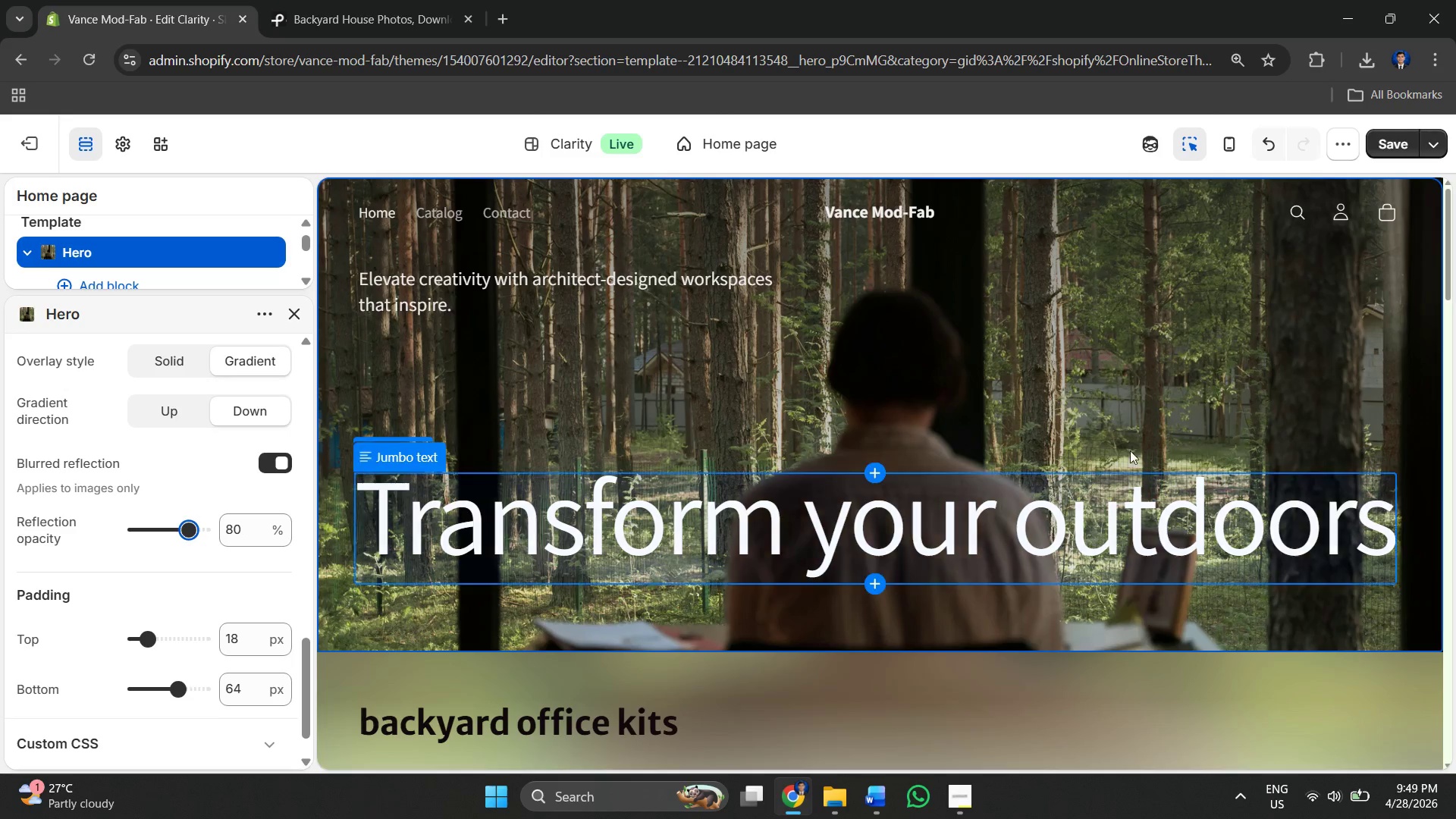 
scroll: coordinate [650, 500], scroll_direction: down, amount: 6.0
 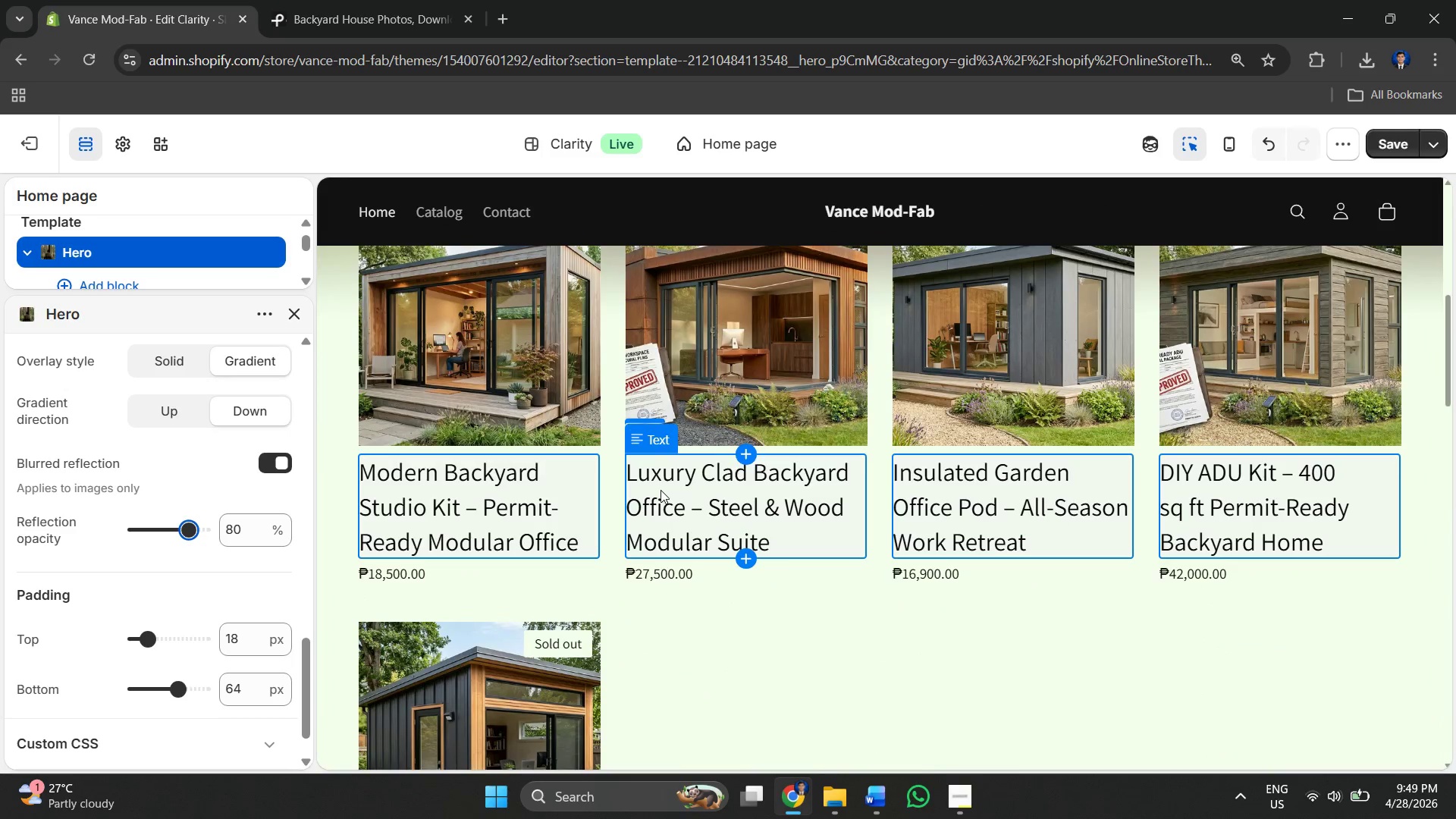 
scroll: coordinate [145, 522], scroll_direction: up, amount: 9.0
 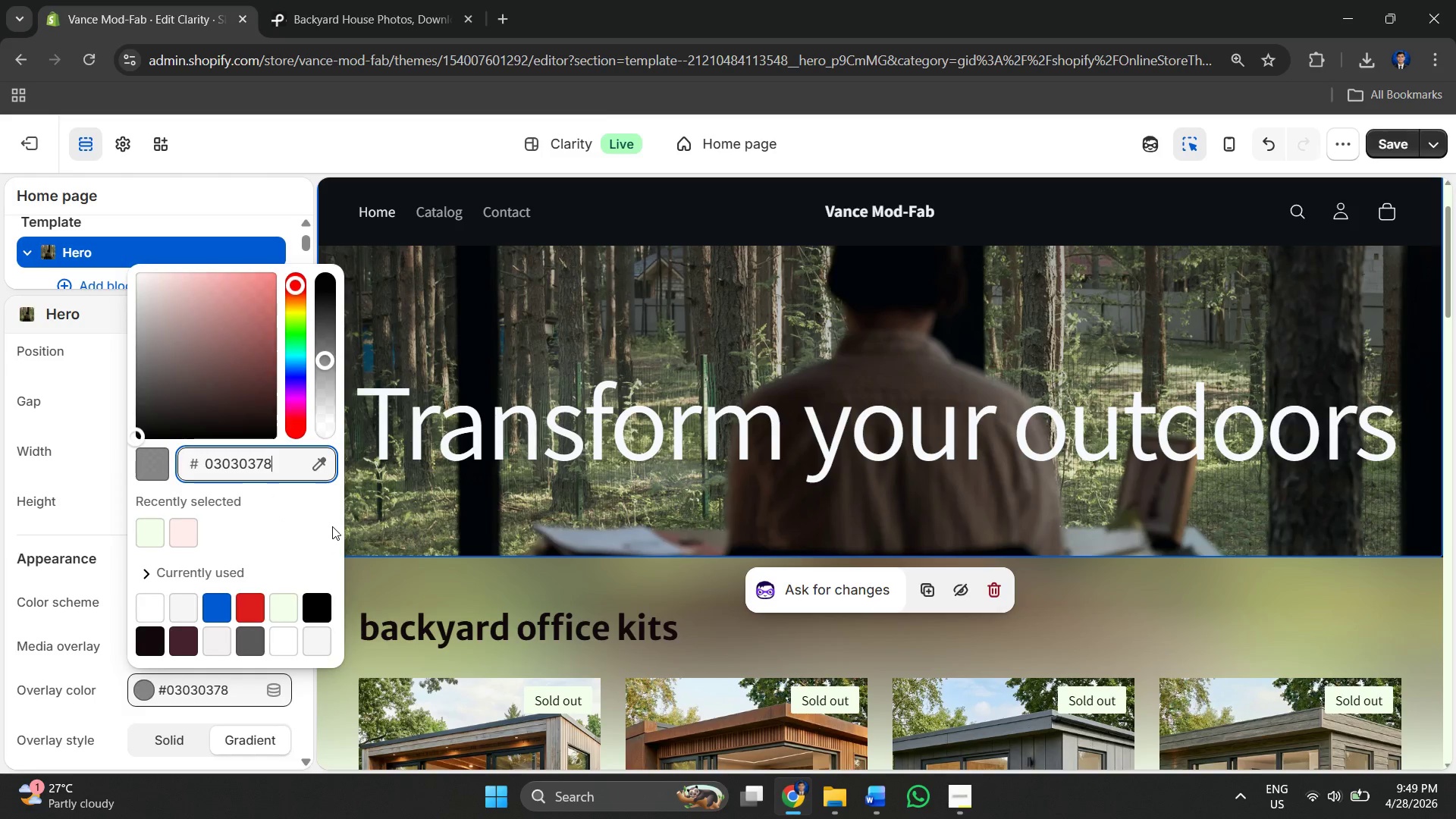 
left_click_drag(start_coordinate=[328, 362], to_coordinate=[332, 343])
 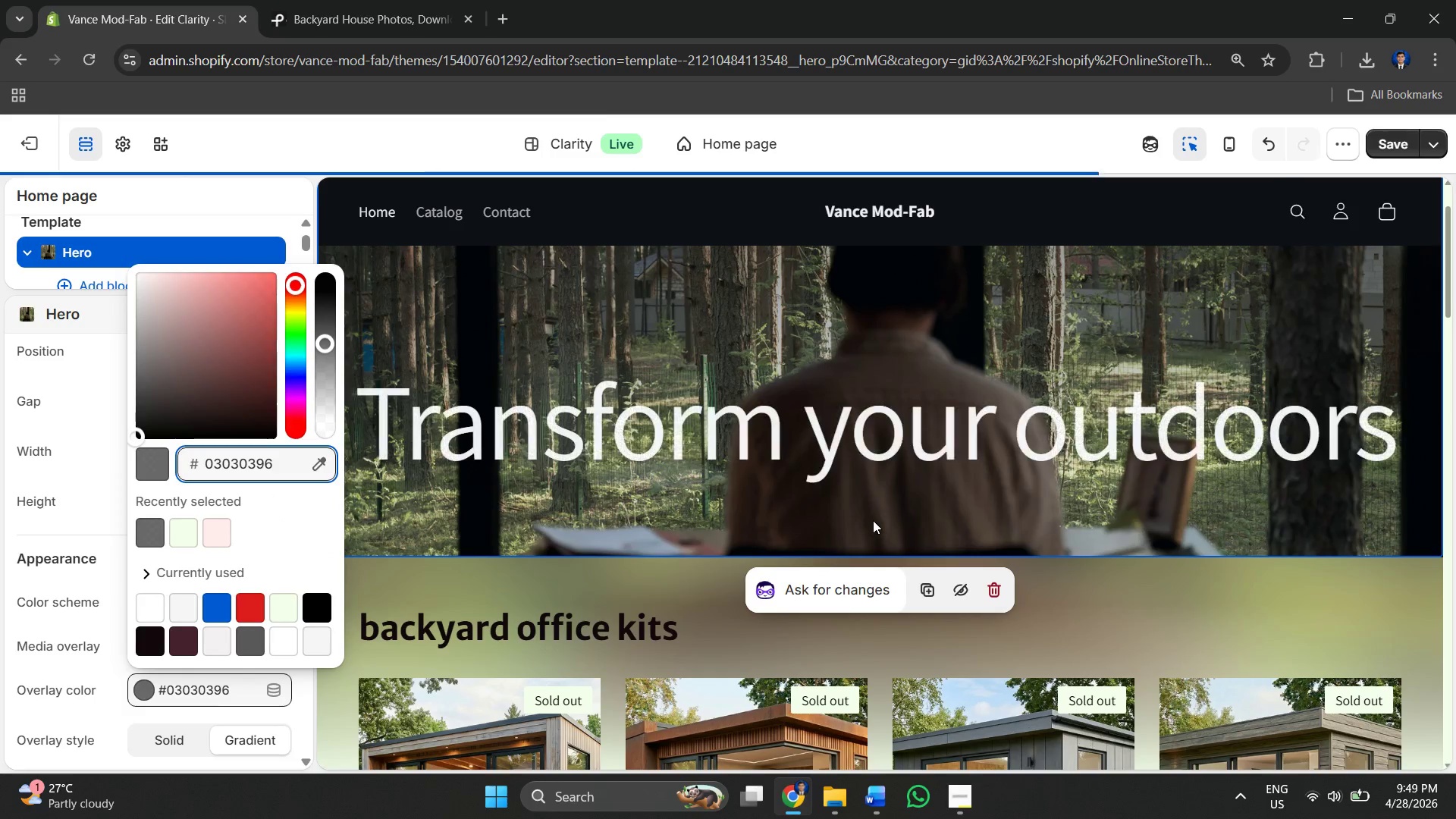 
scroll: coordinate [866, 521], scroll_direction: up, amount: 2.0
 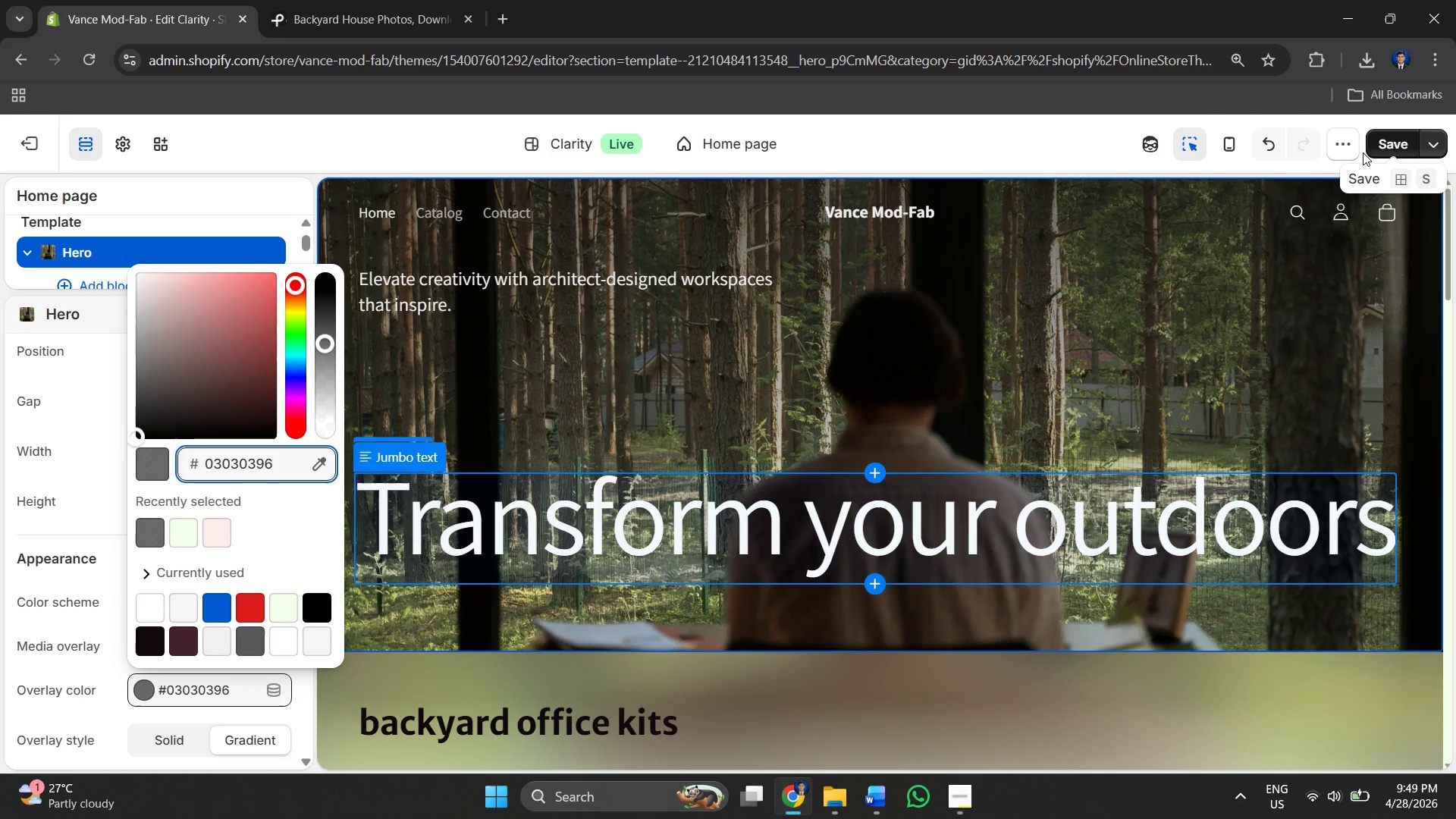 
left_click([1392, 146])
 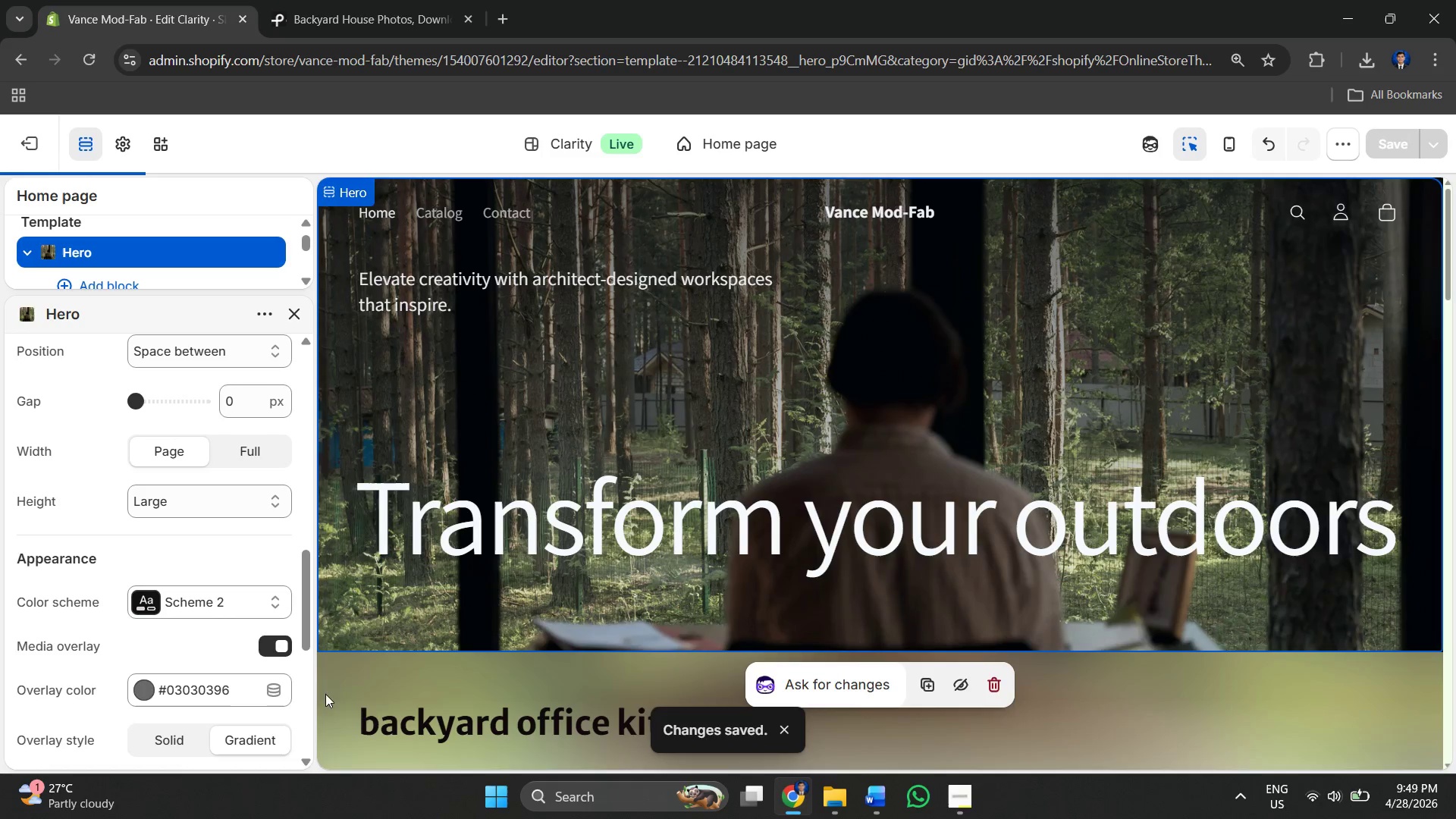 
scroll: coordinate [696, 513], scroll_direction: down, amount: 25.0
 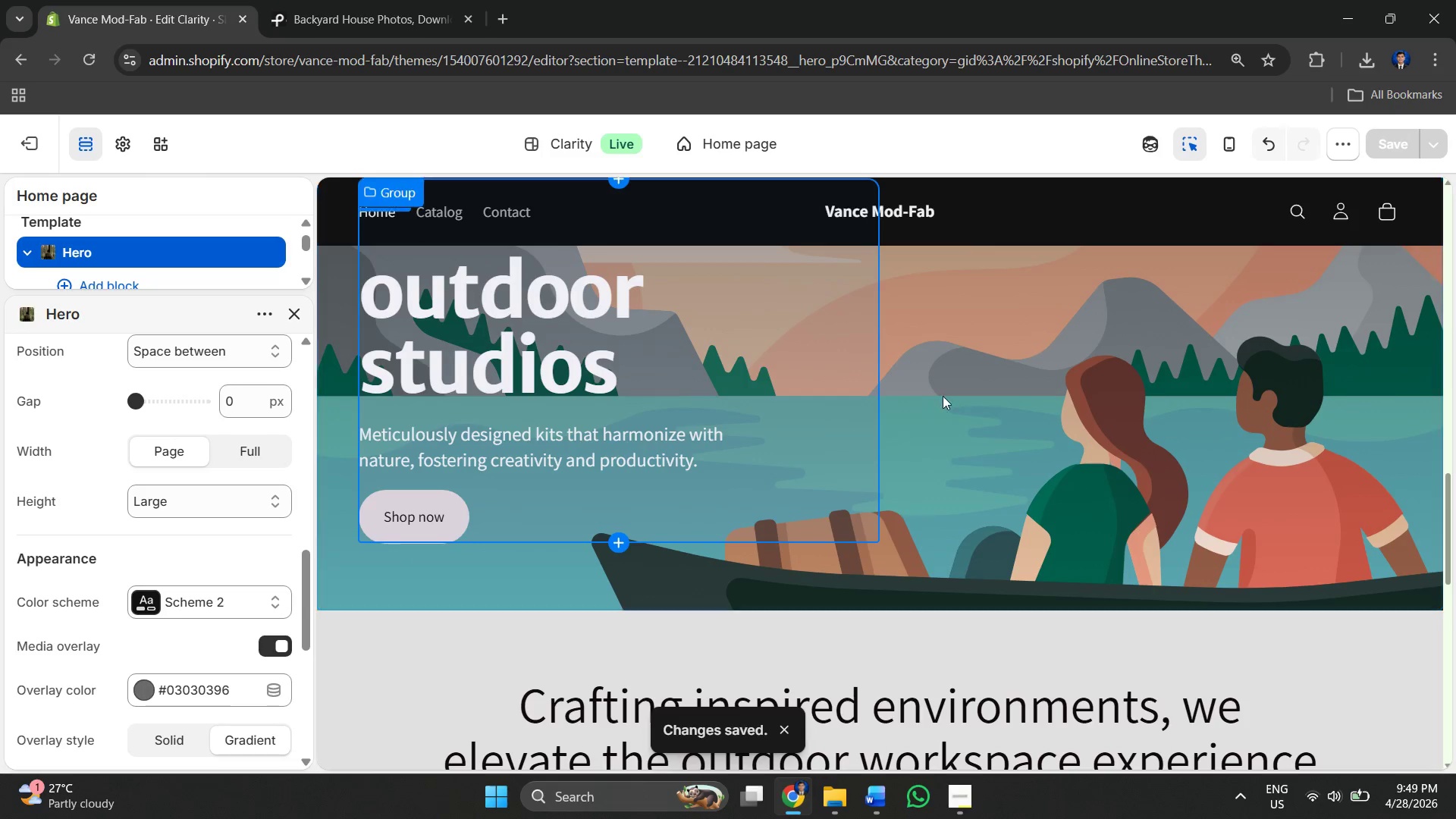 
left_click([983, 384])
 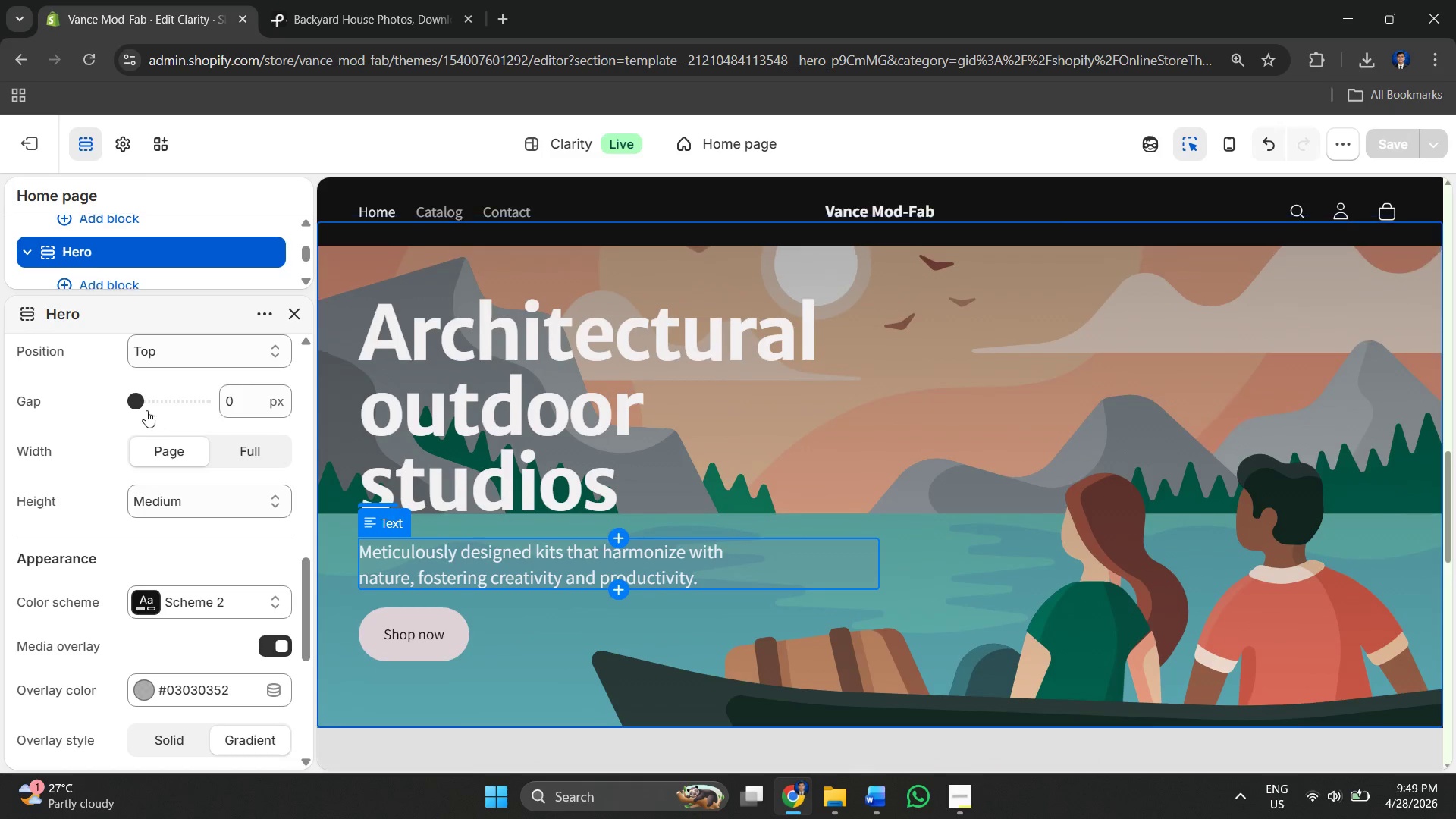 
scroll: coordinate [185, 519], scroll_direction: up, amount: 13.0
 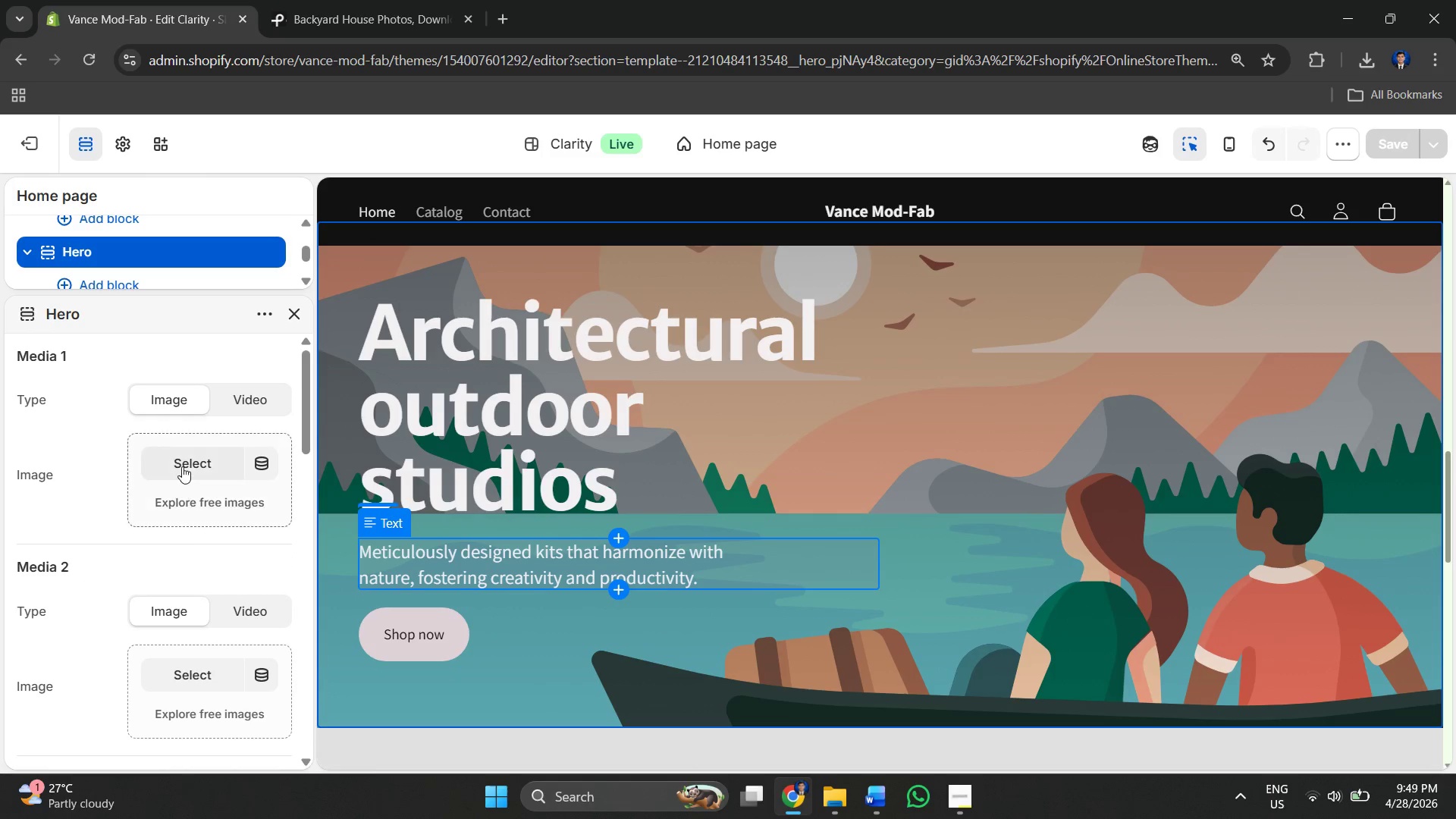 
left_click([182, 466])
 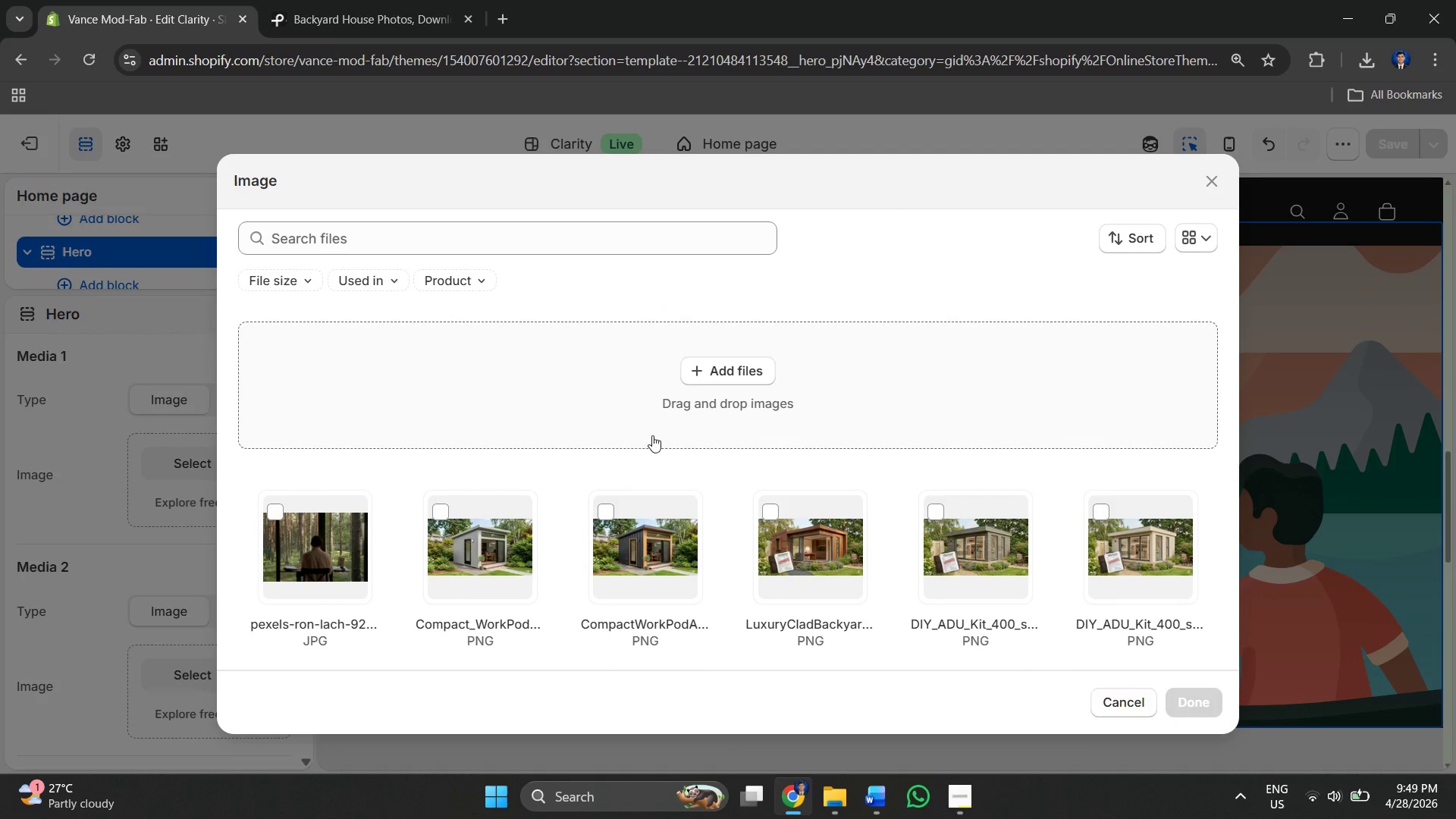 
left_click([742, 371])
 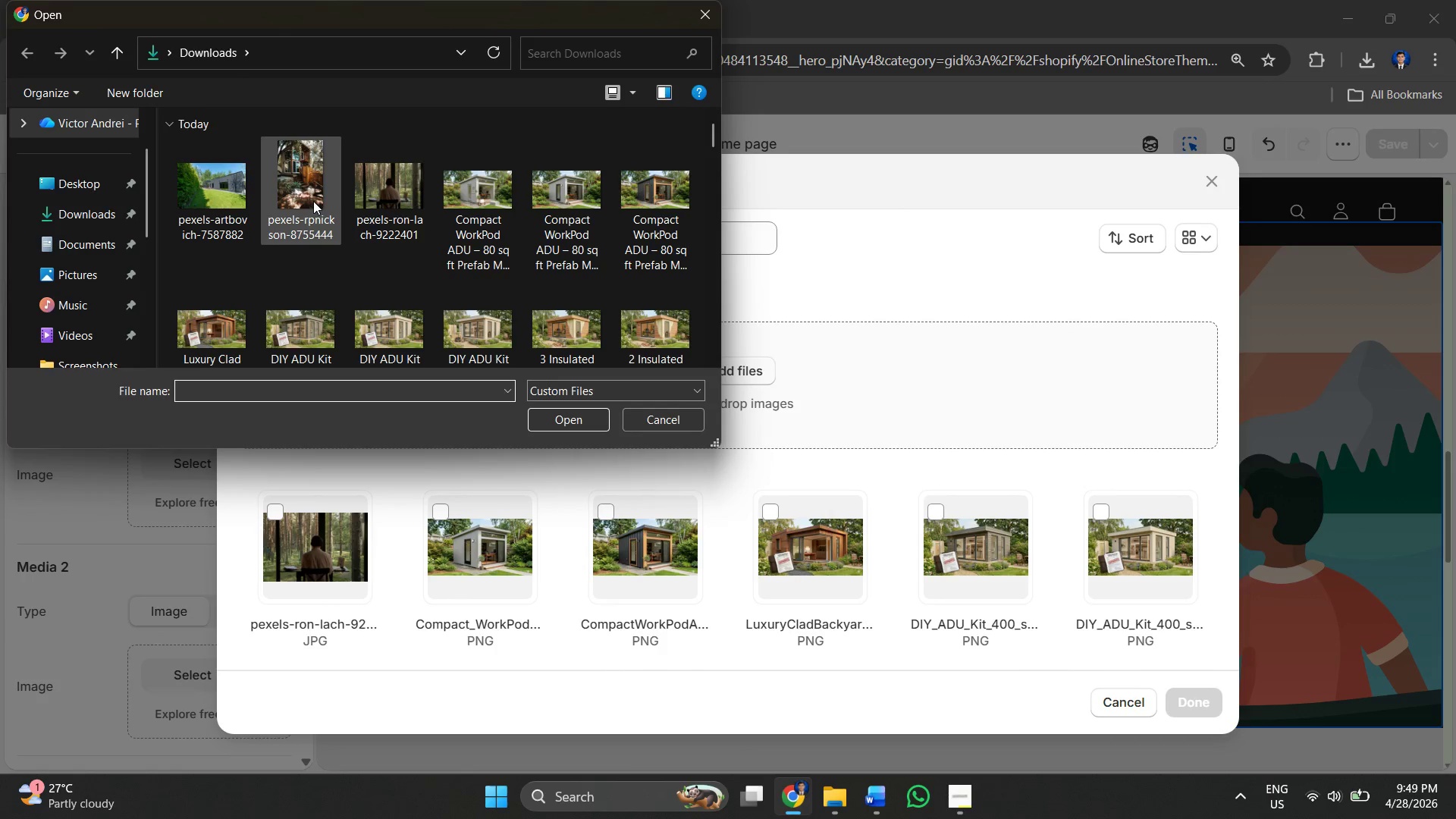 
left_click([197, 214])
 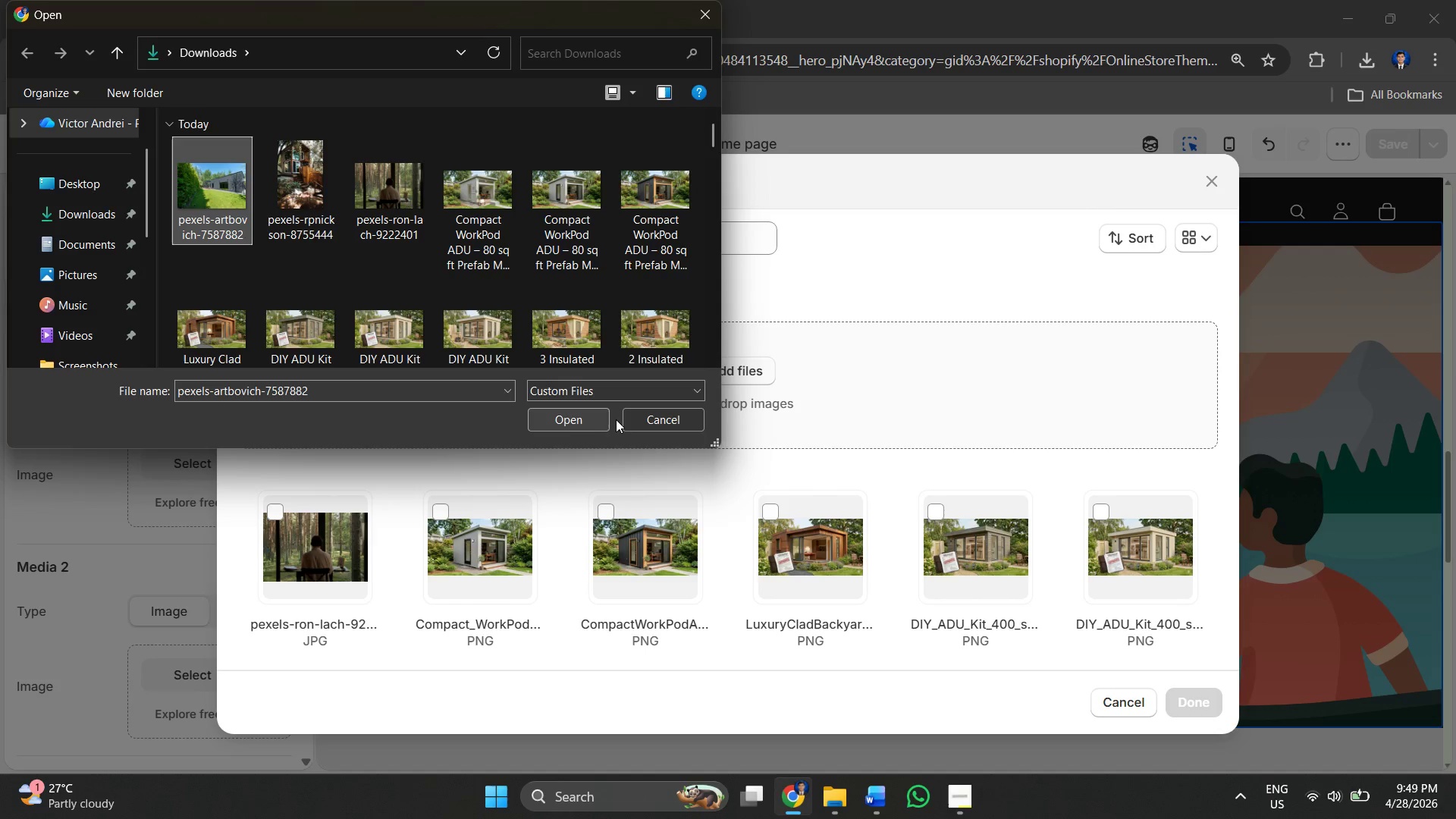 
left_click([569, 407])
 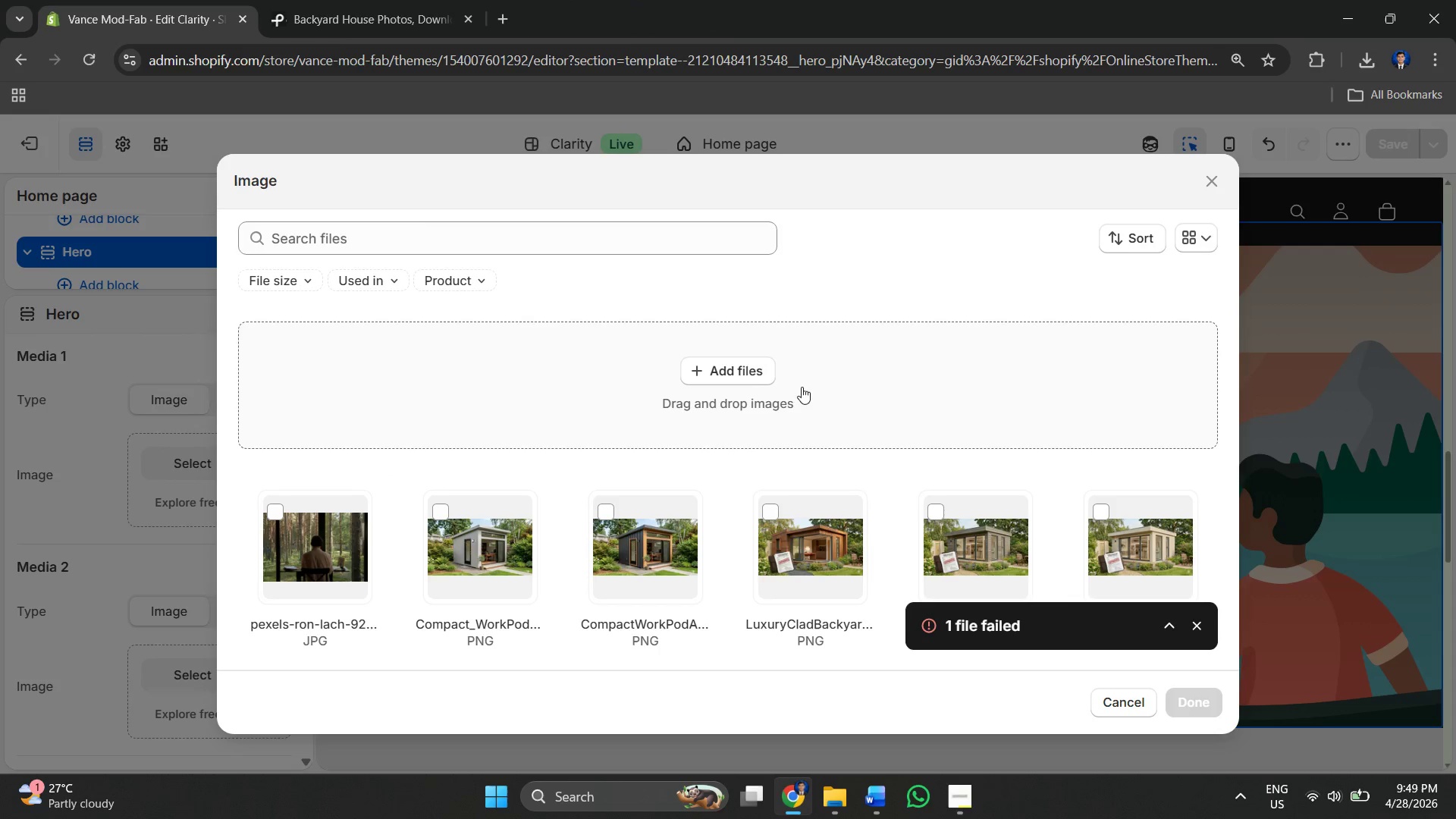 
left_click([380, 0])
 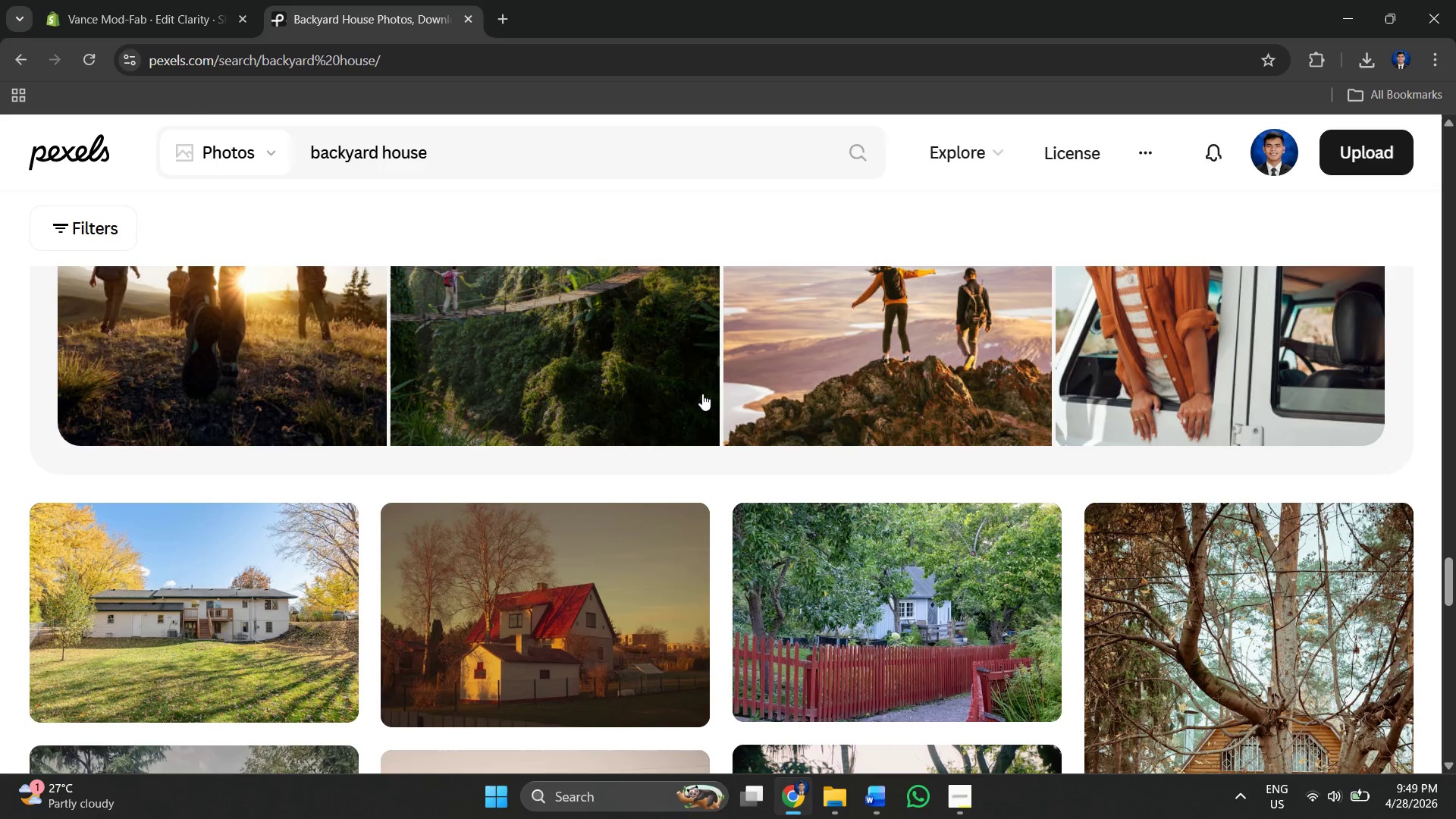 
scroll: coordinate [332, 469], scroll_direction: down, amount: 5.0
 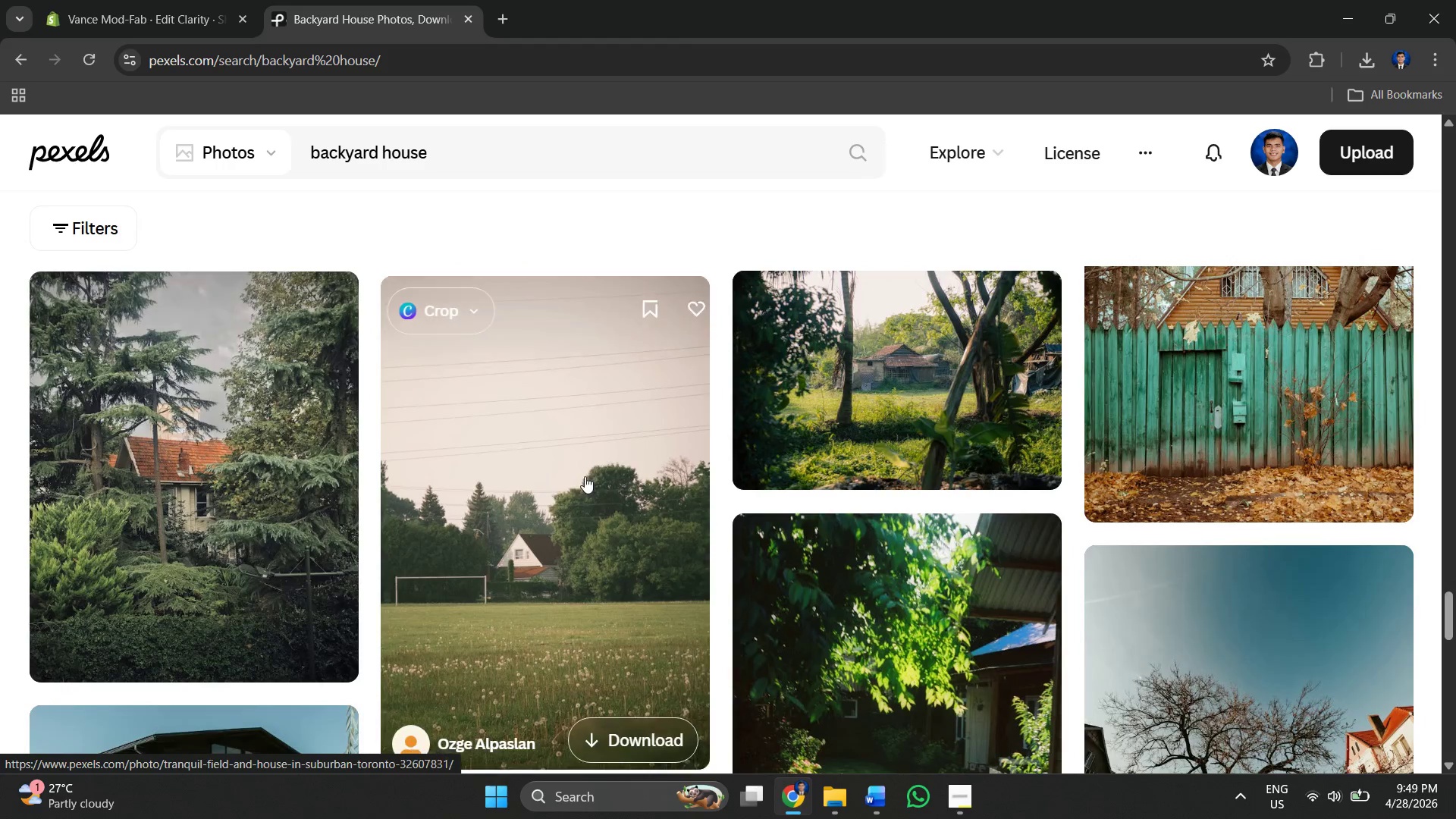 
mouse_move([764, 462])
 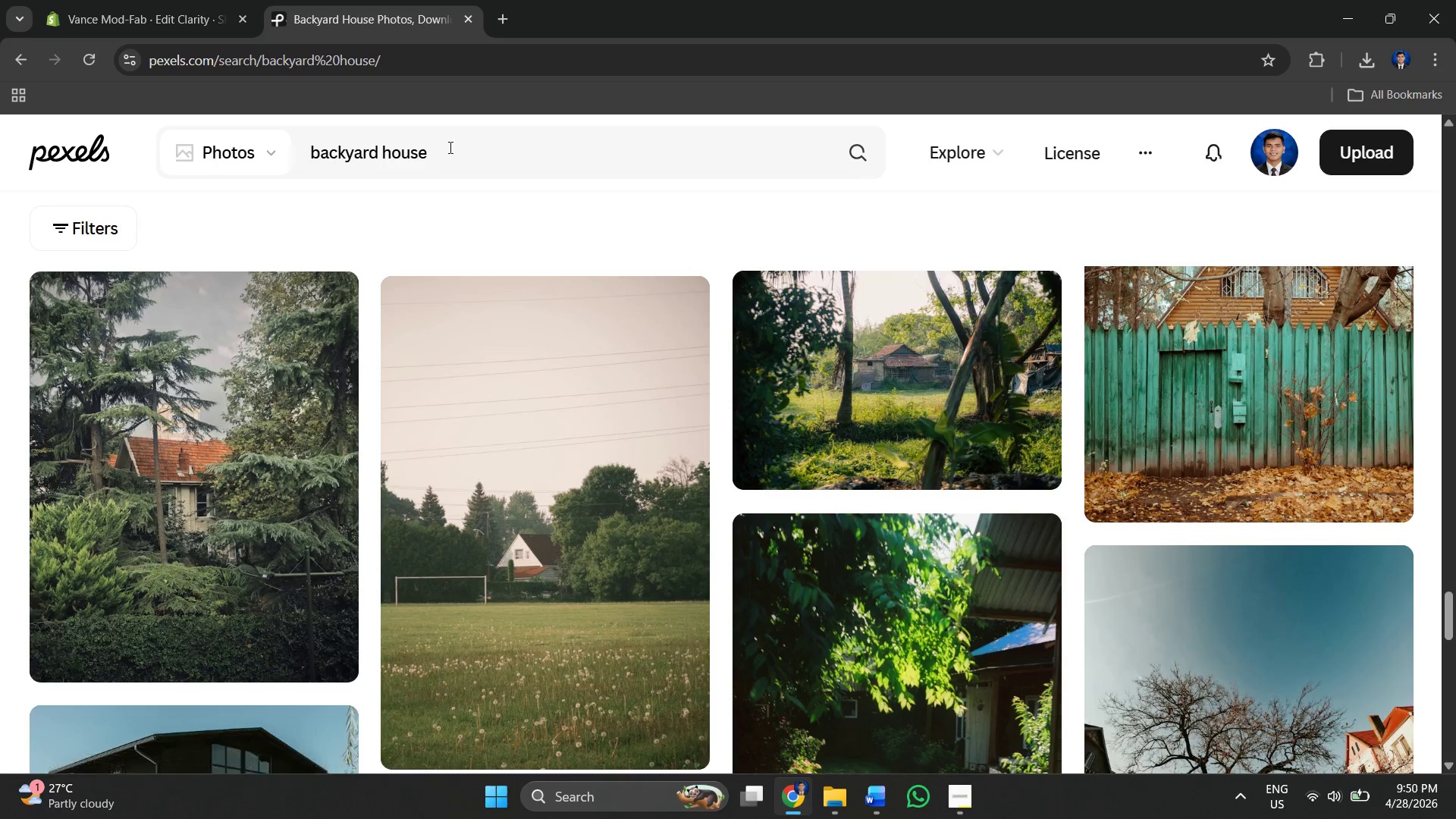 
left_click_drag(start_coordinate=[456, 149], to_coordinate=[381, 152])
 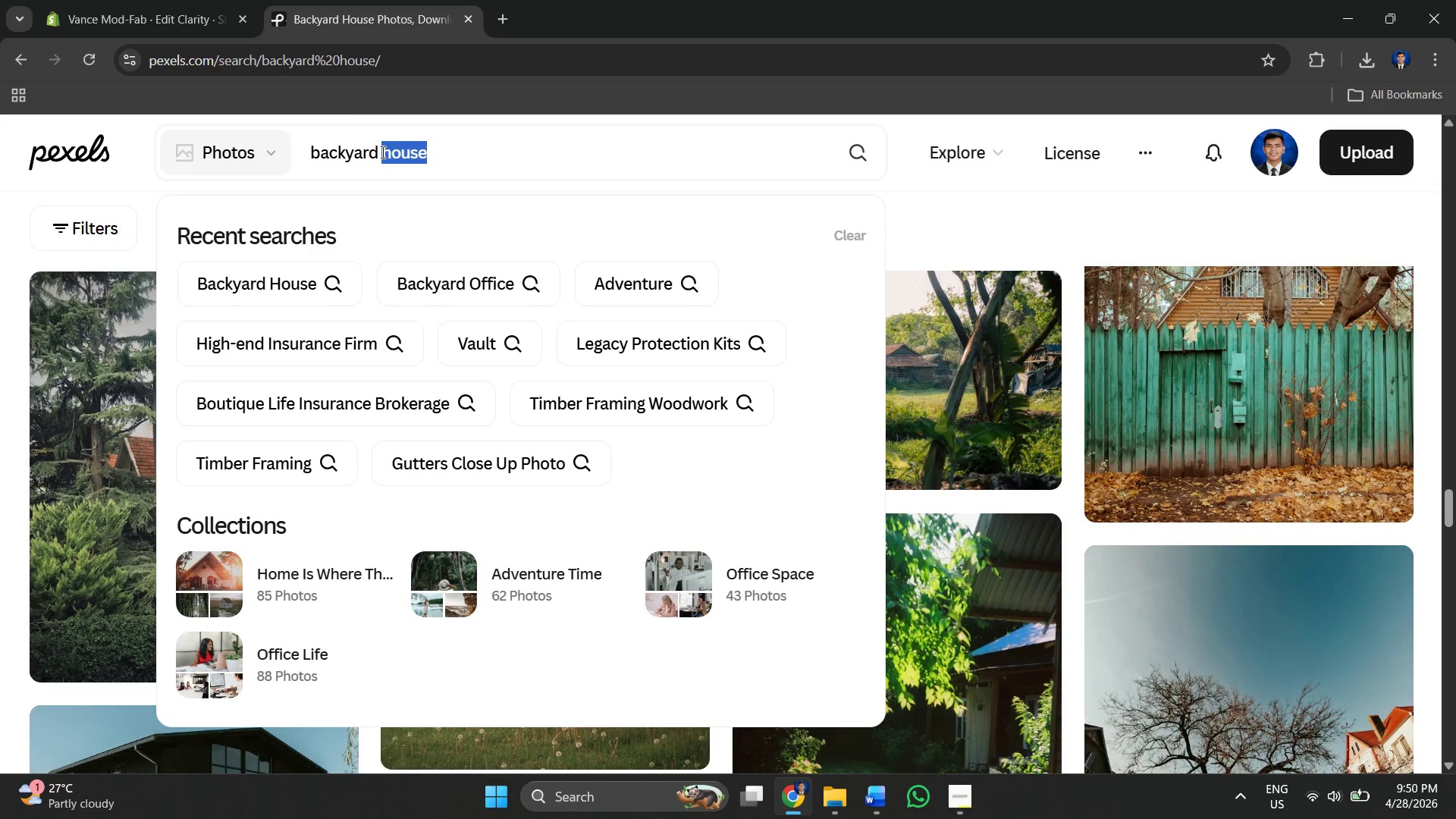 
type(office)
 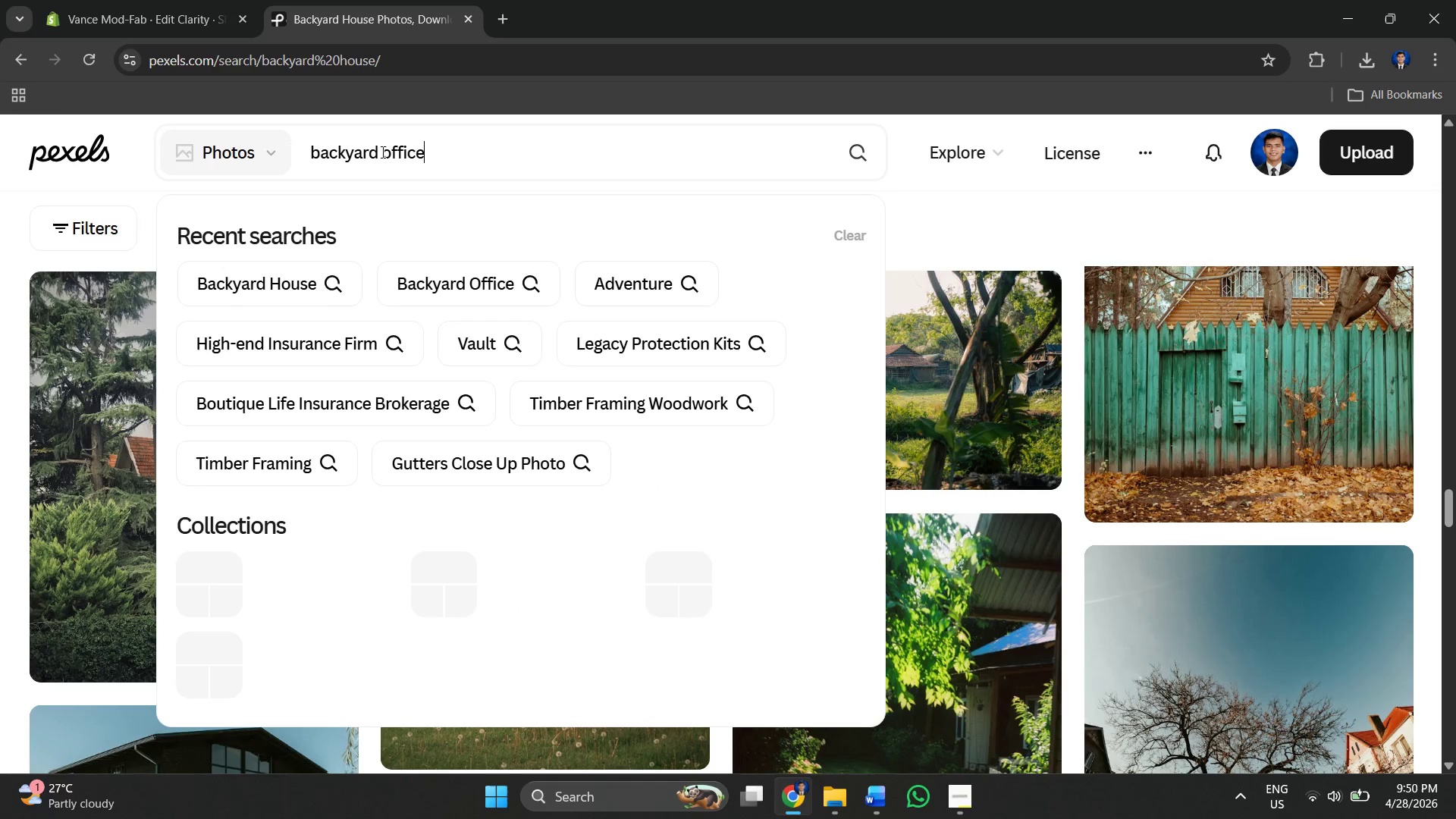 
key(Enter)
 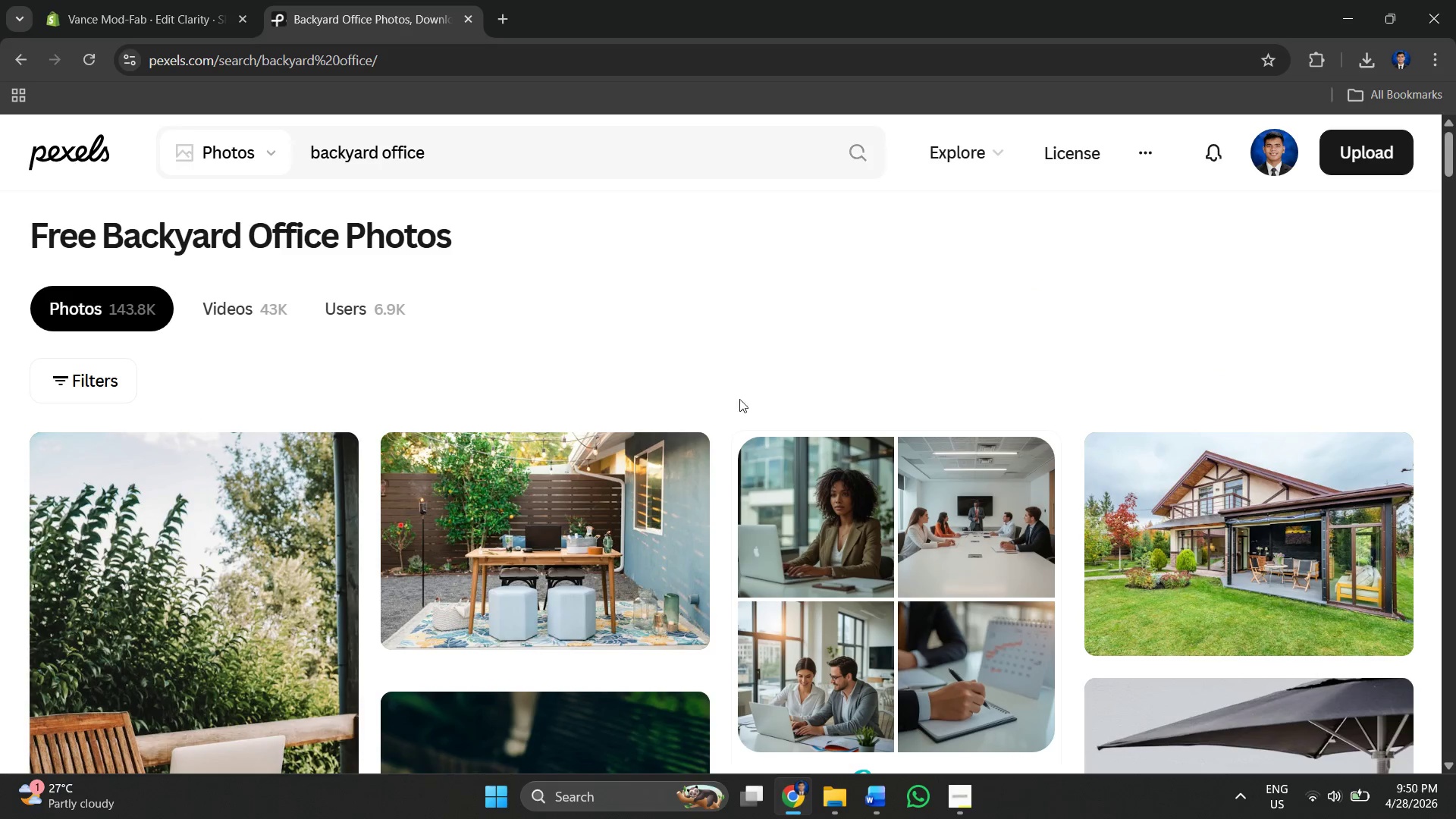 
scroll: coordinate [613, 427], scroll_direction: down, amount: 18.0
 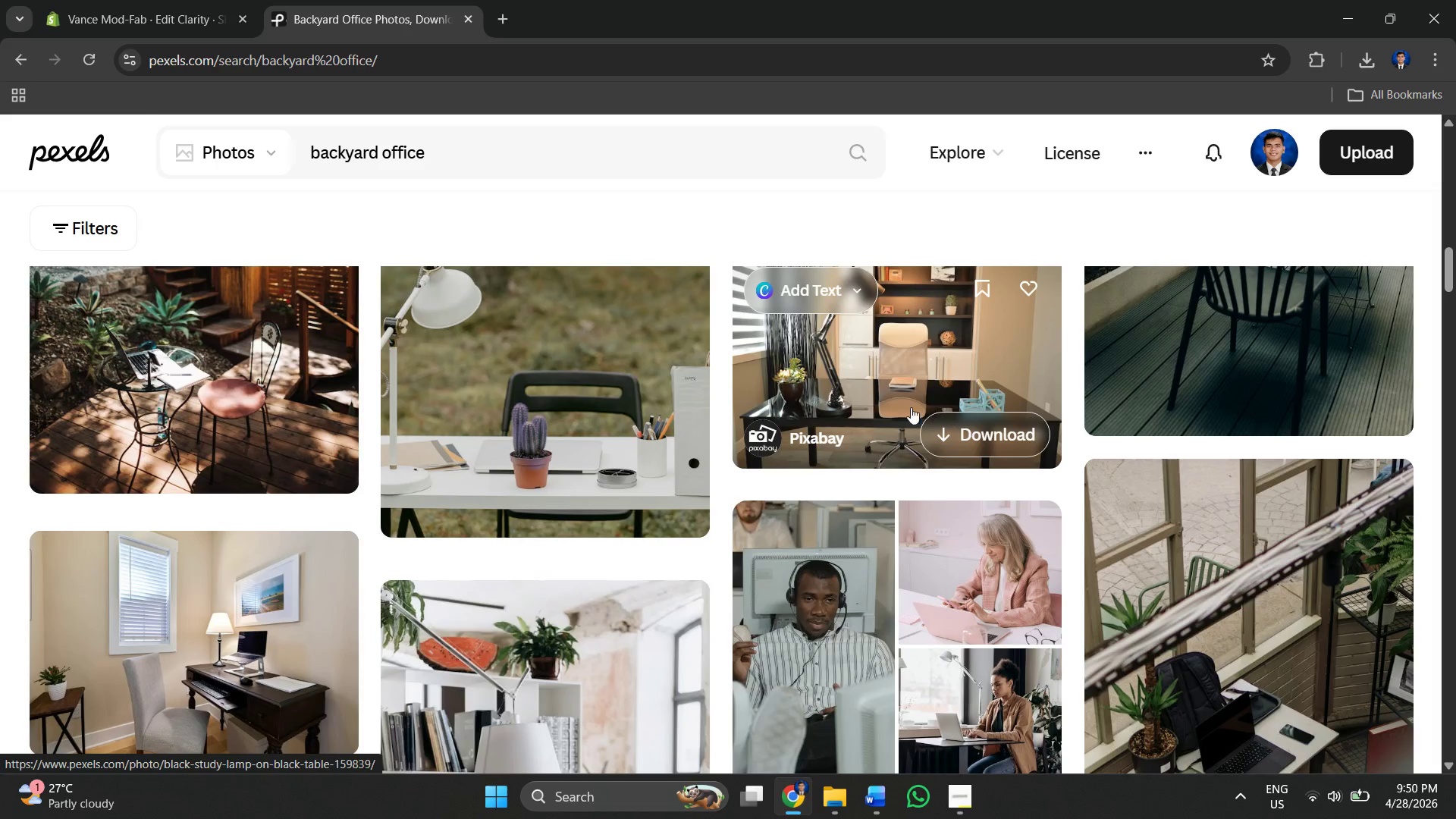 
scroll: coordinate [897, 405], scroll_direction: up, amount: 1.0
 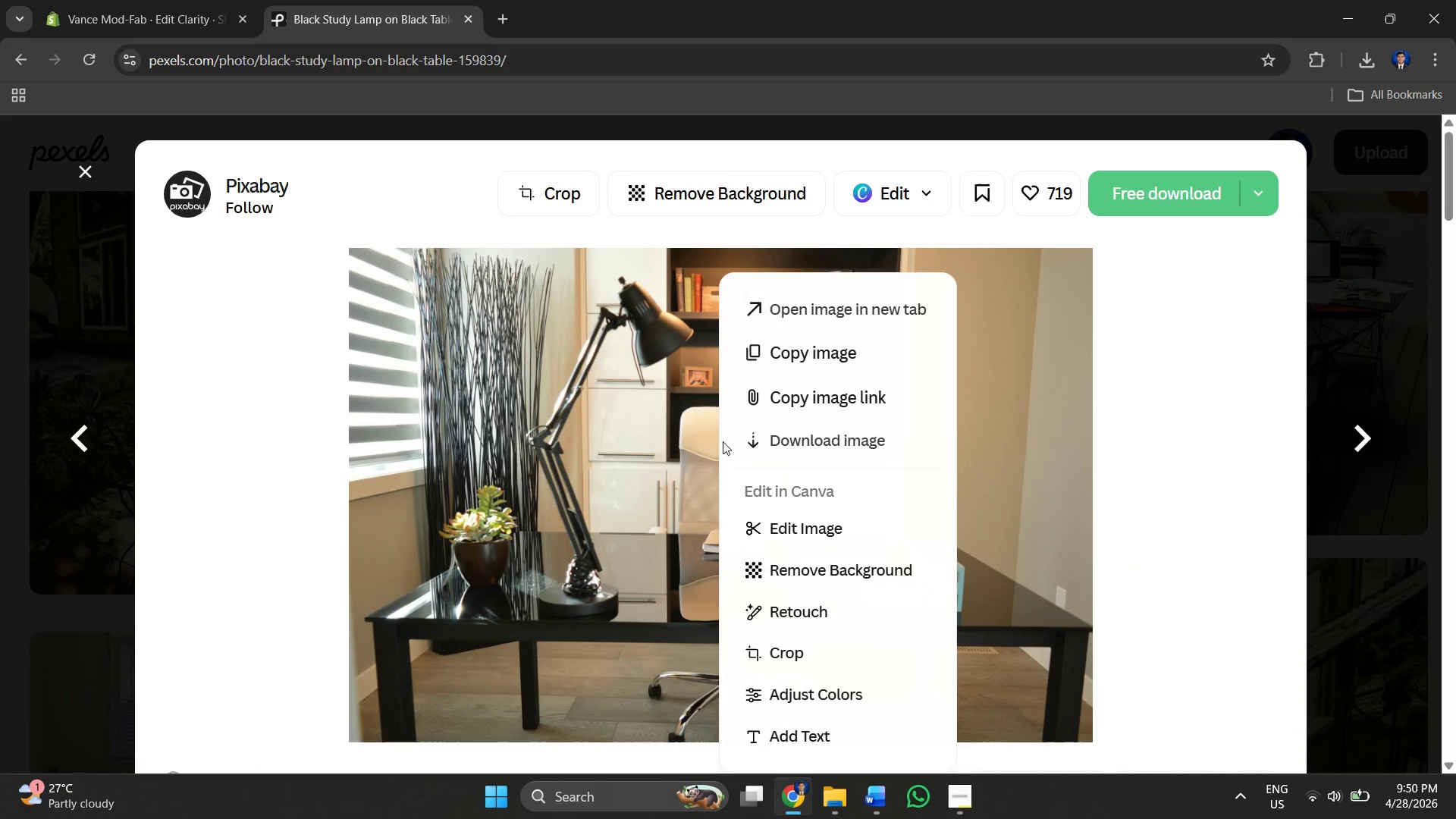 
left_click([811, 446])
 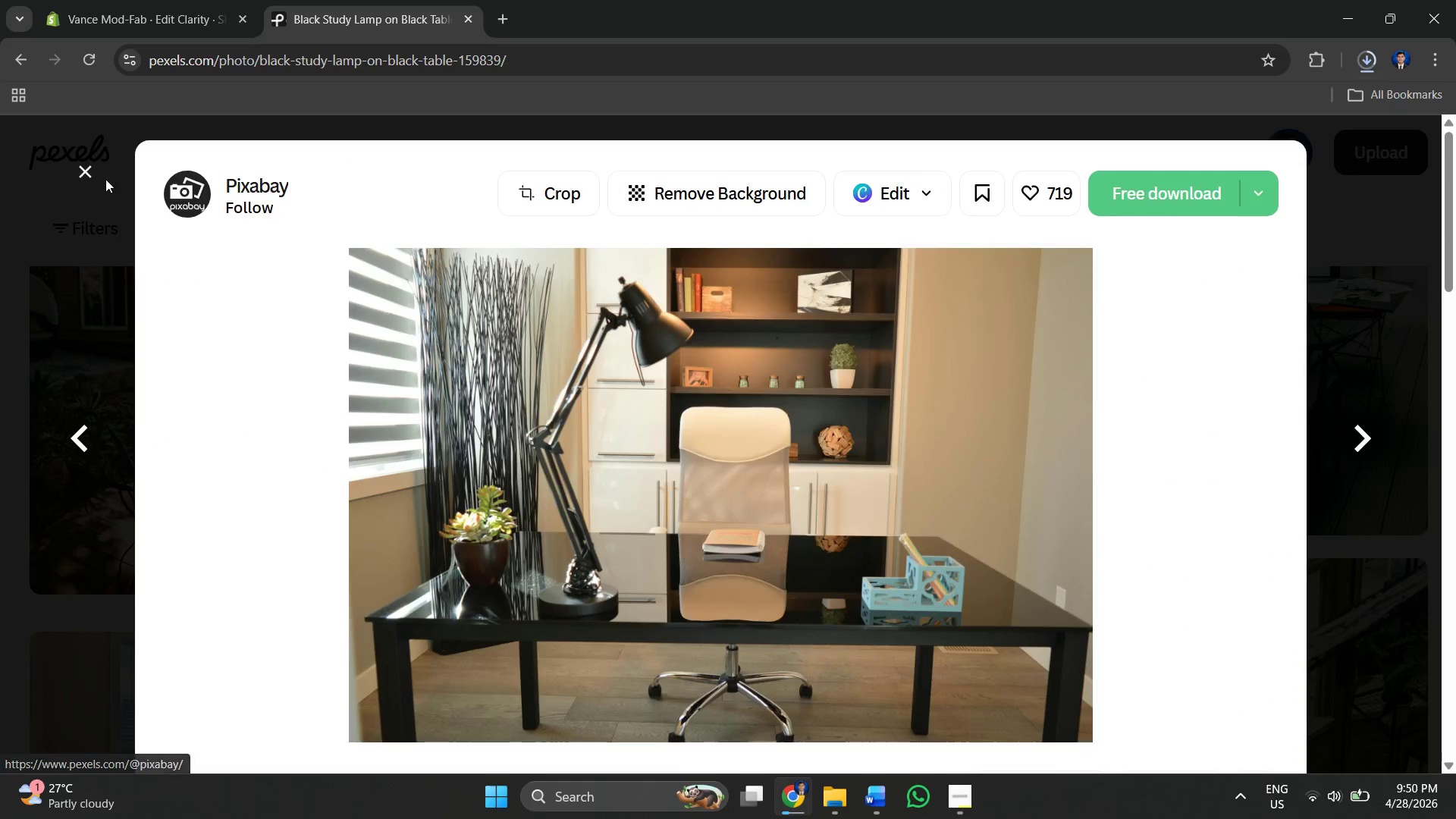 
left_click([87, 179])
 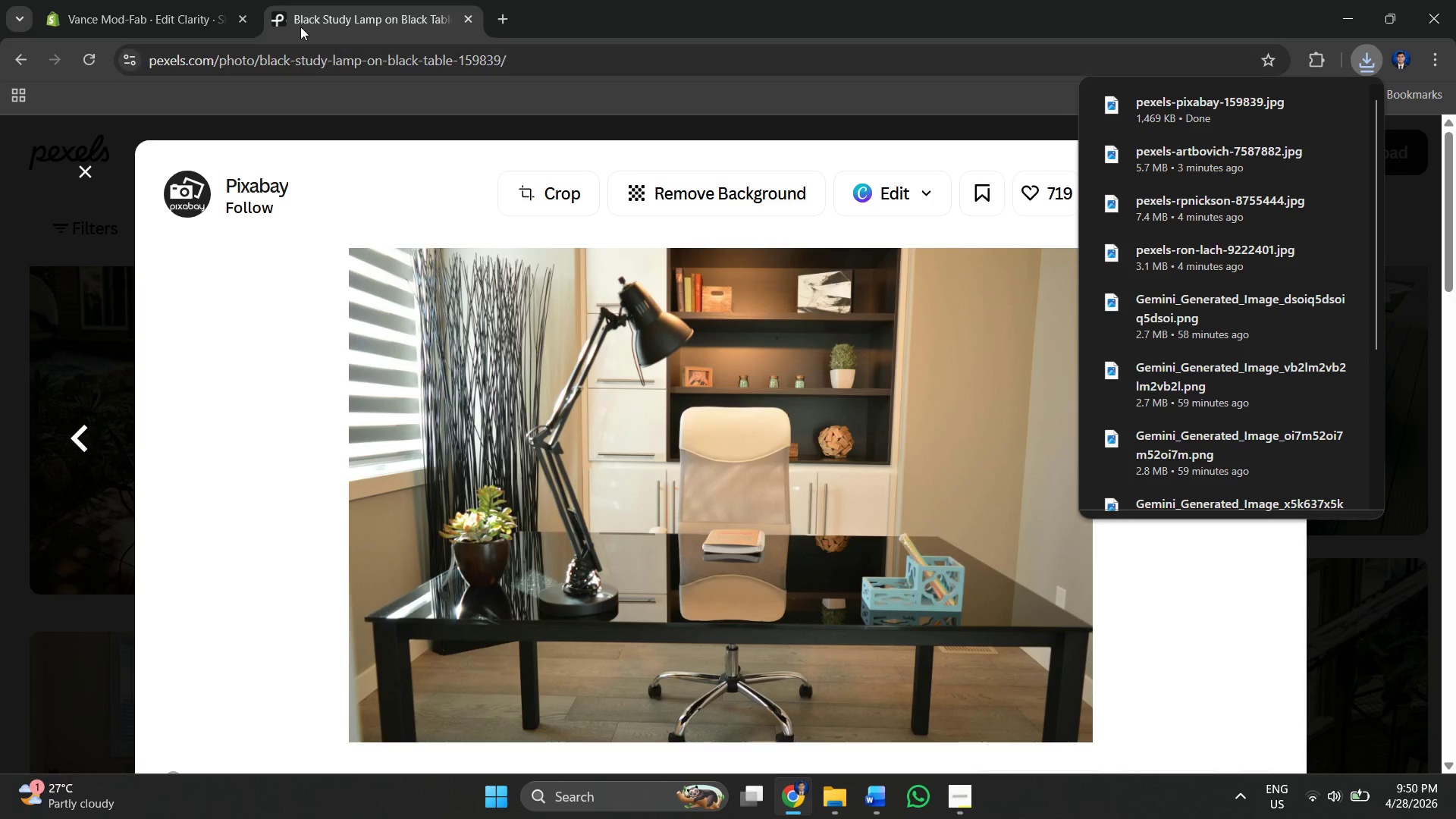 
left_click([171, 0])
 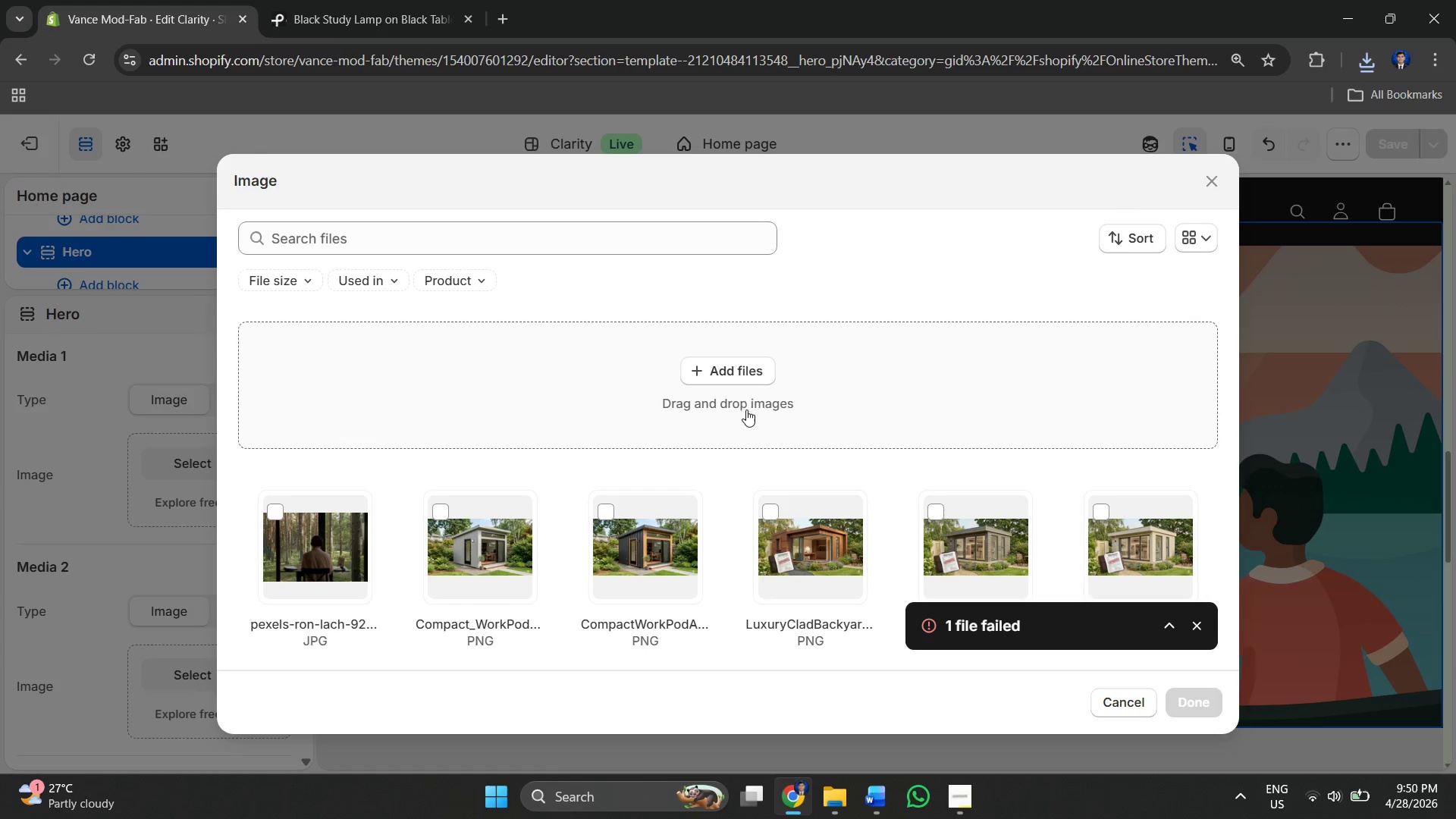 
left_click([741, 365])
 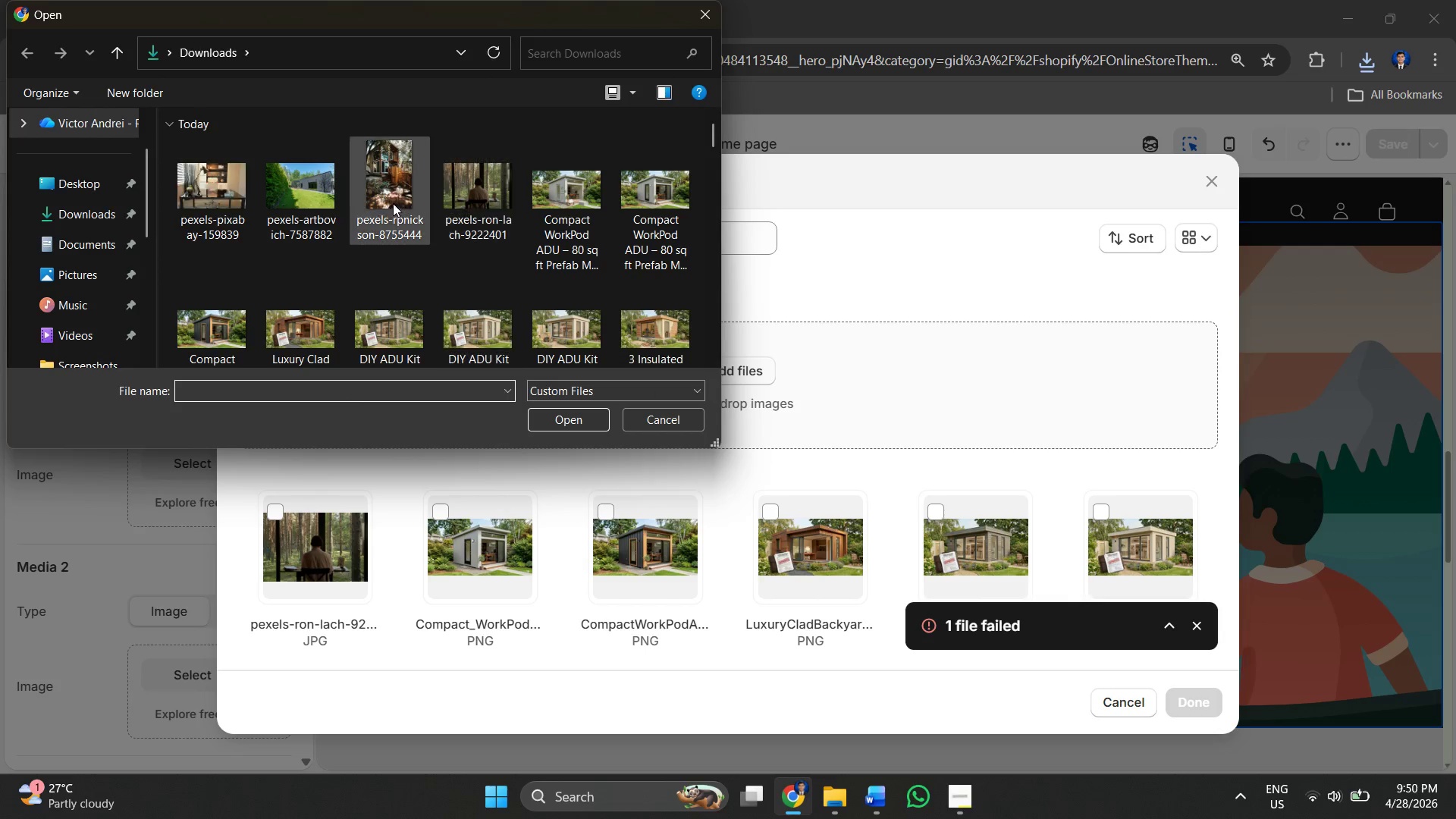 
left_click([218, 199])
 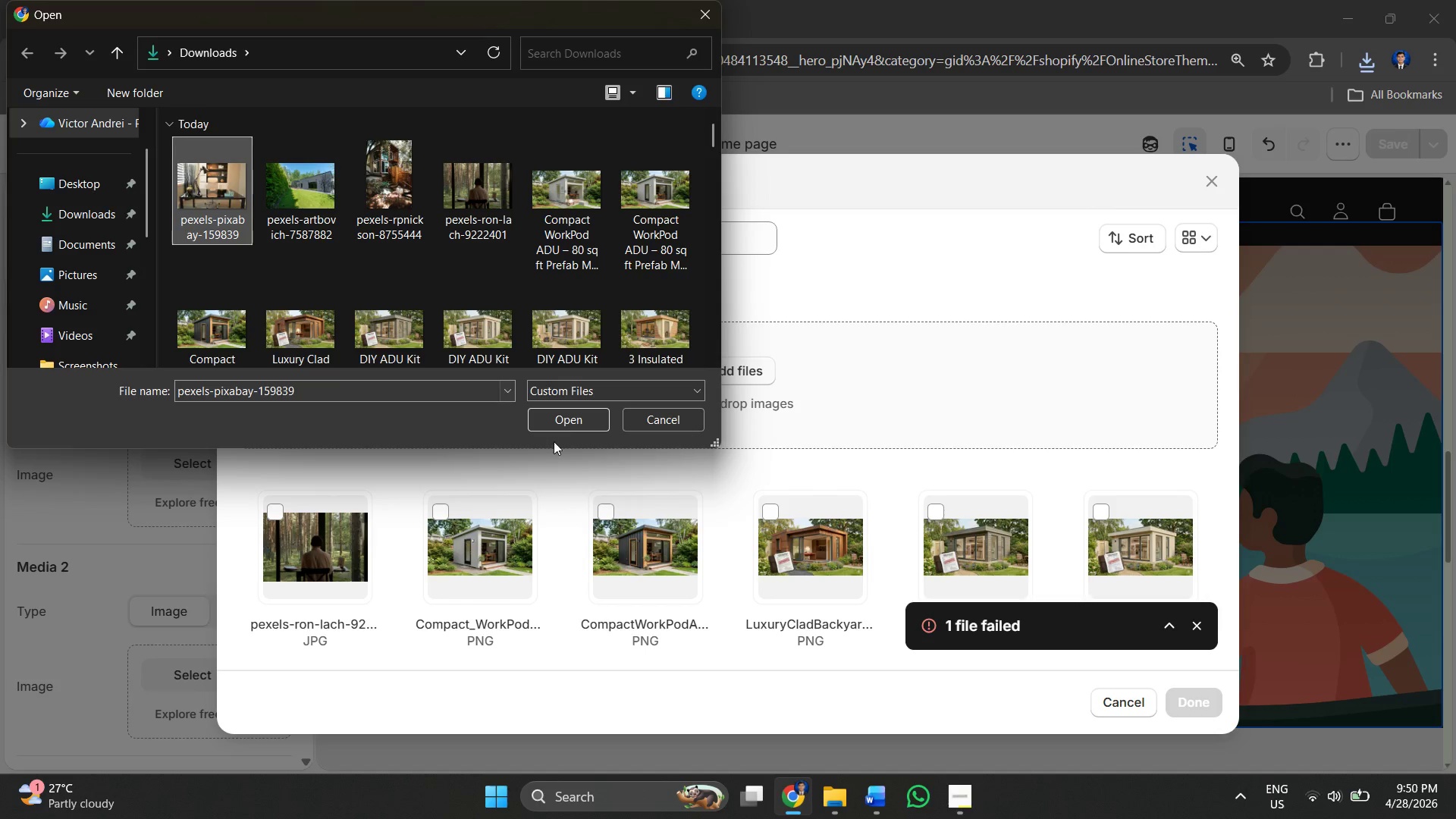 
left_click([567, 427])
 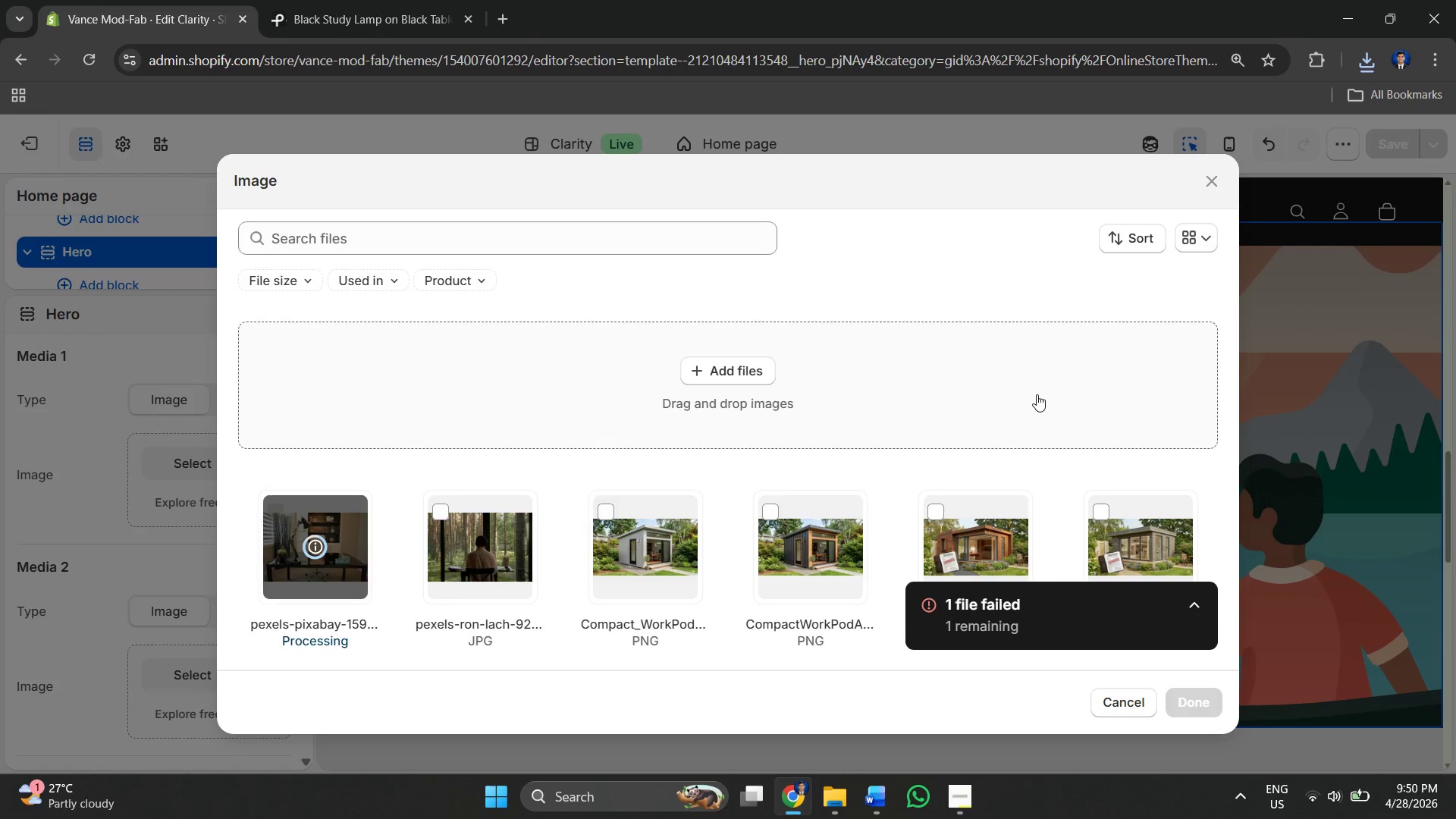 
left_click([1194, 607])
 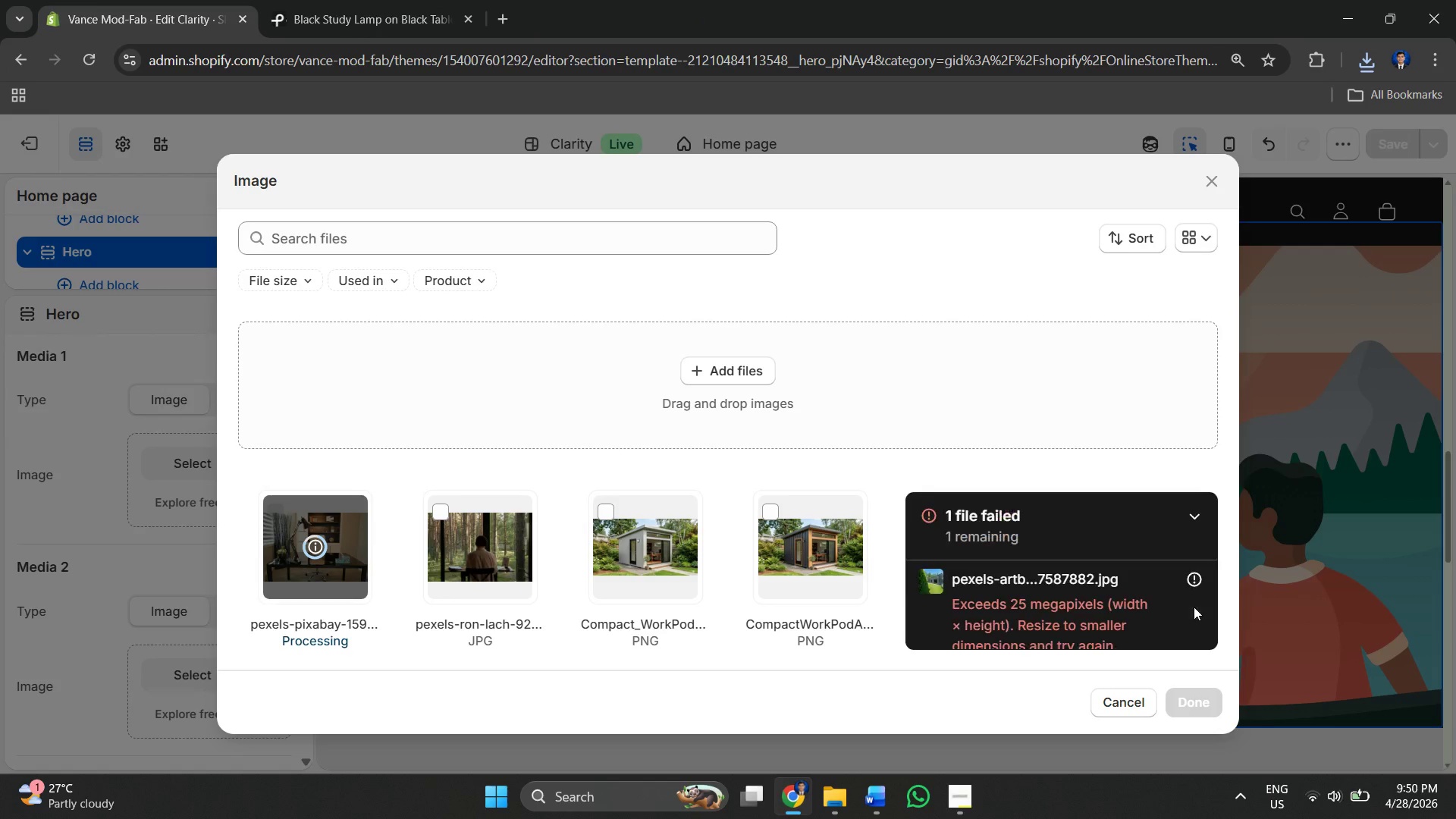 
left_click([1194, 607])
 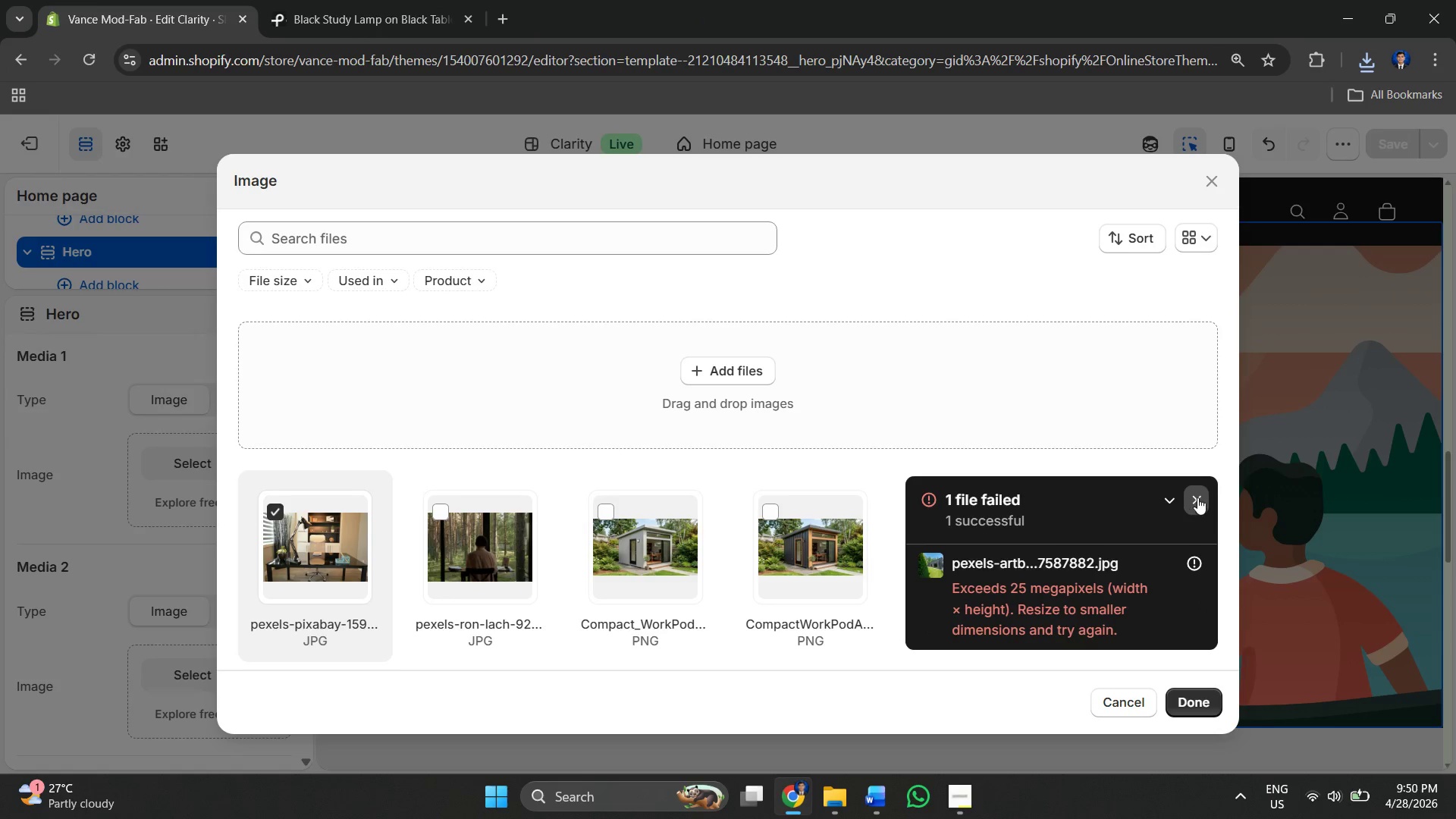 
left_click([1197, 497])
 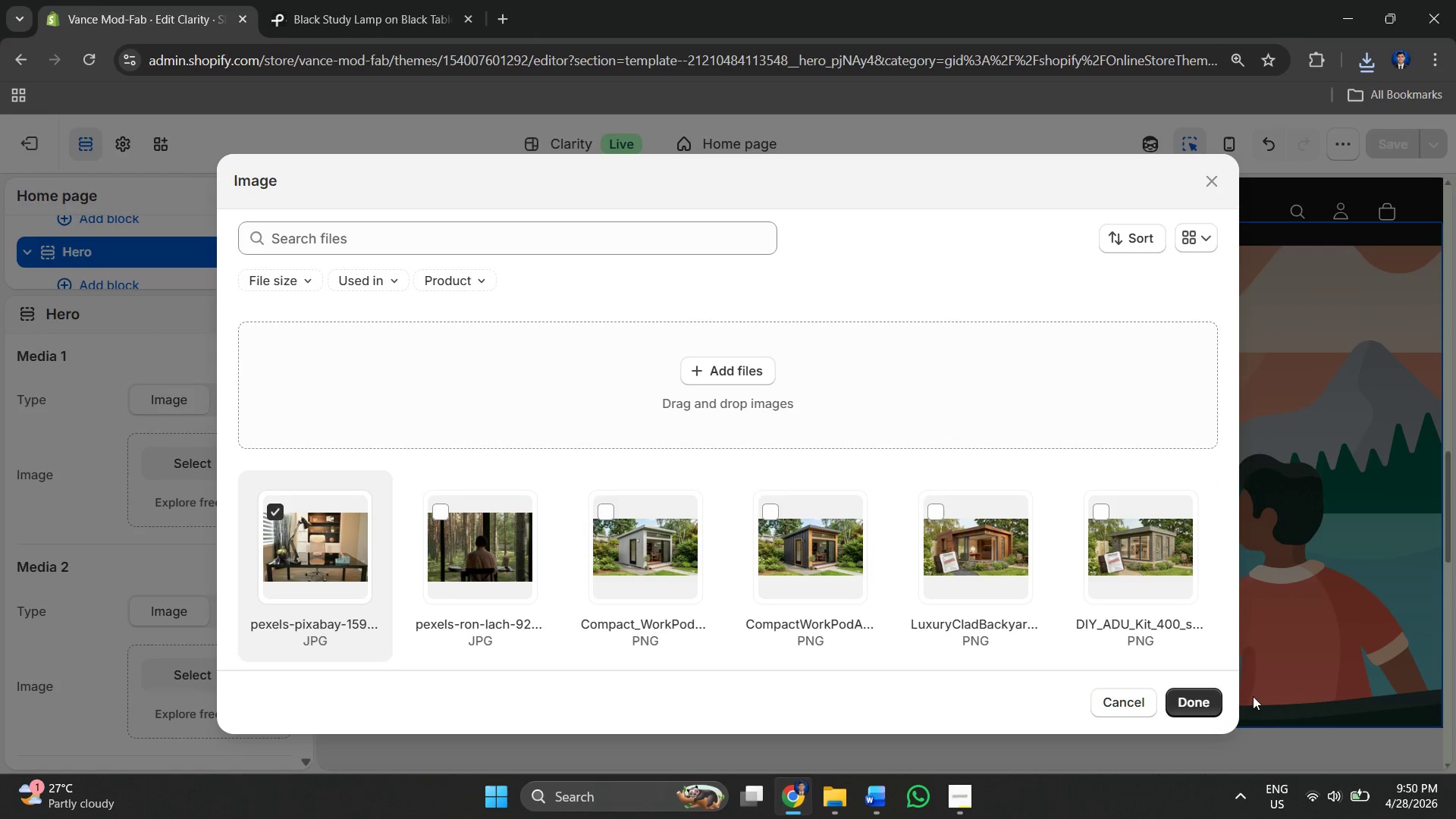 
left_click([1202, 701])
 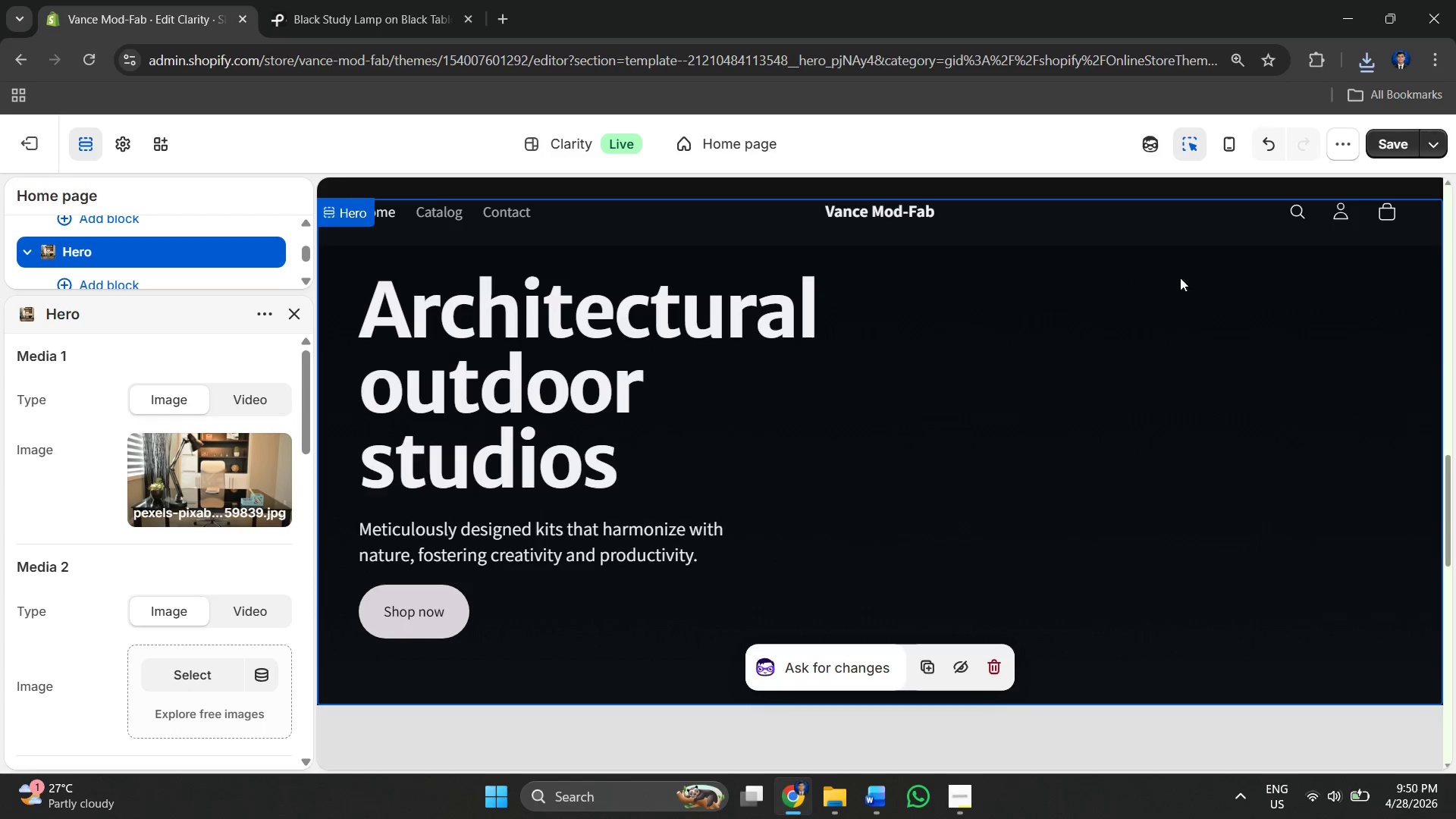 
left_click([1392, 137])
 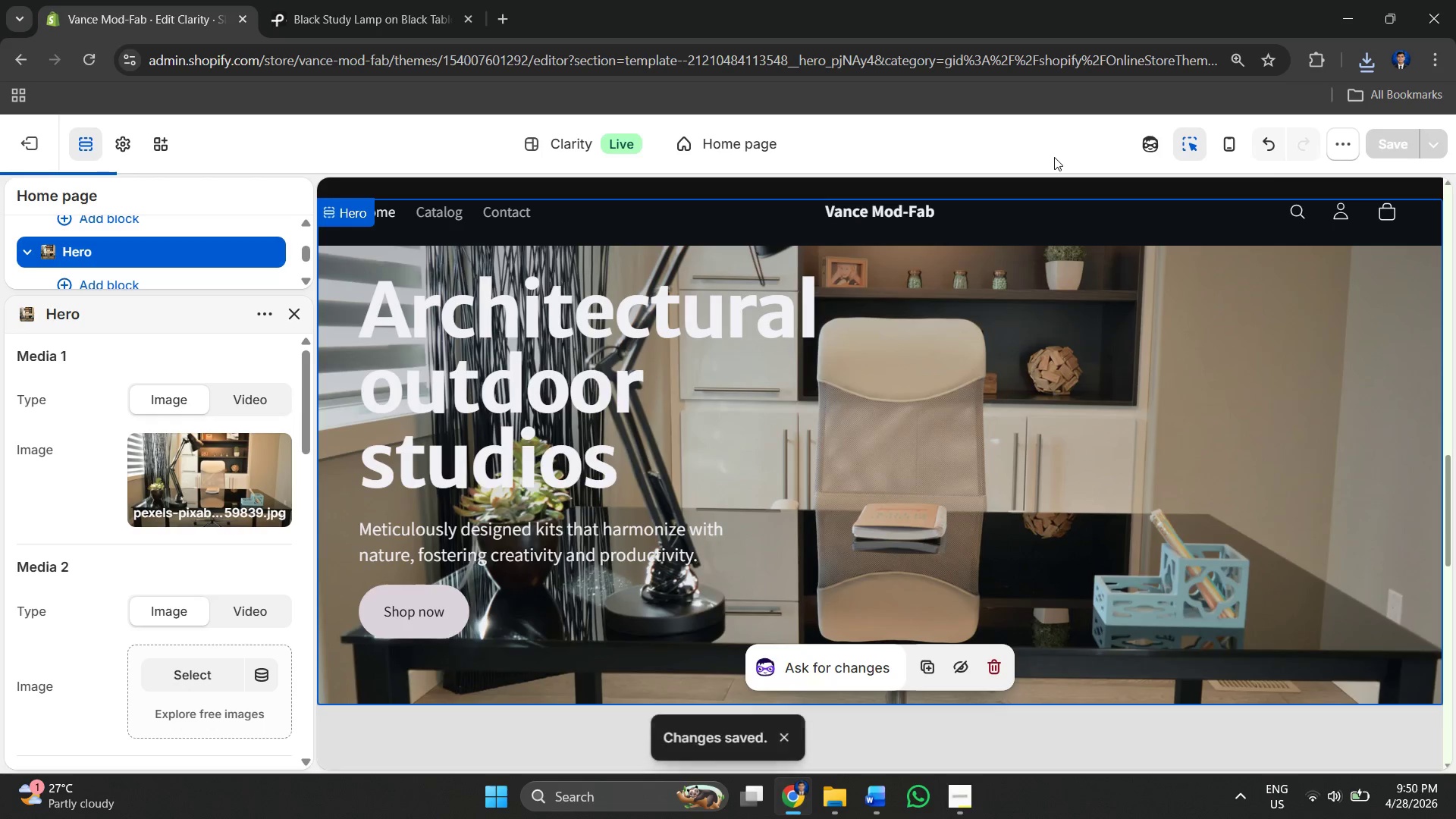 
scroll: coordinate [805, 322], scroll_direction: down, amount: 28.0
 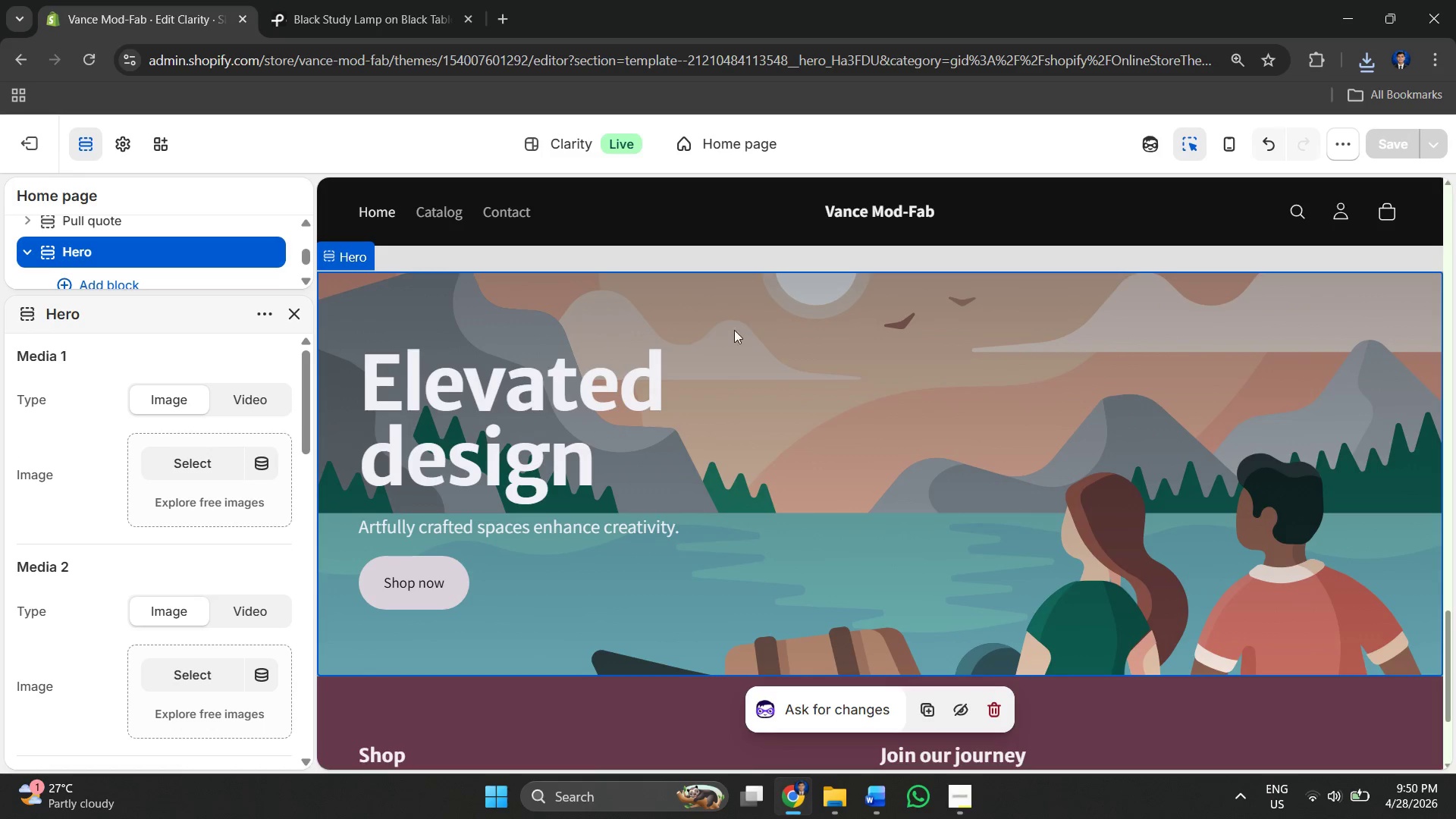 
left_click([372, 0])
 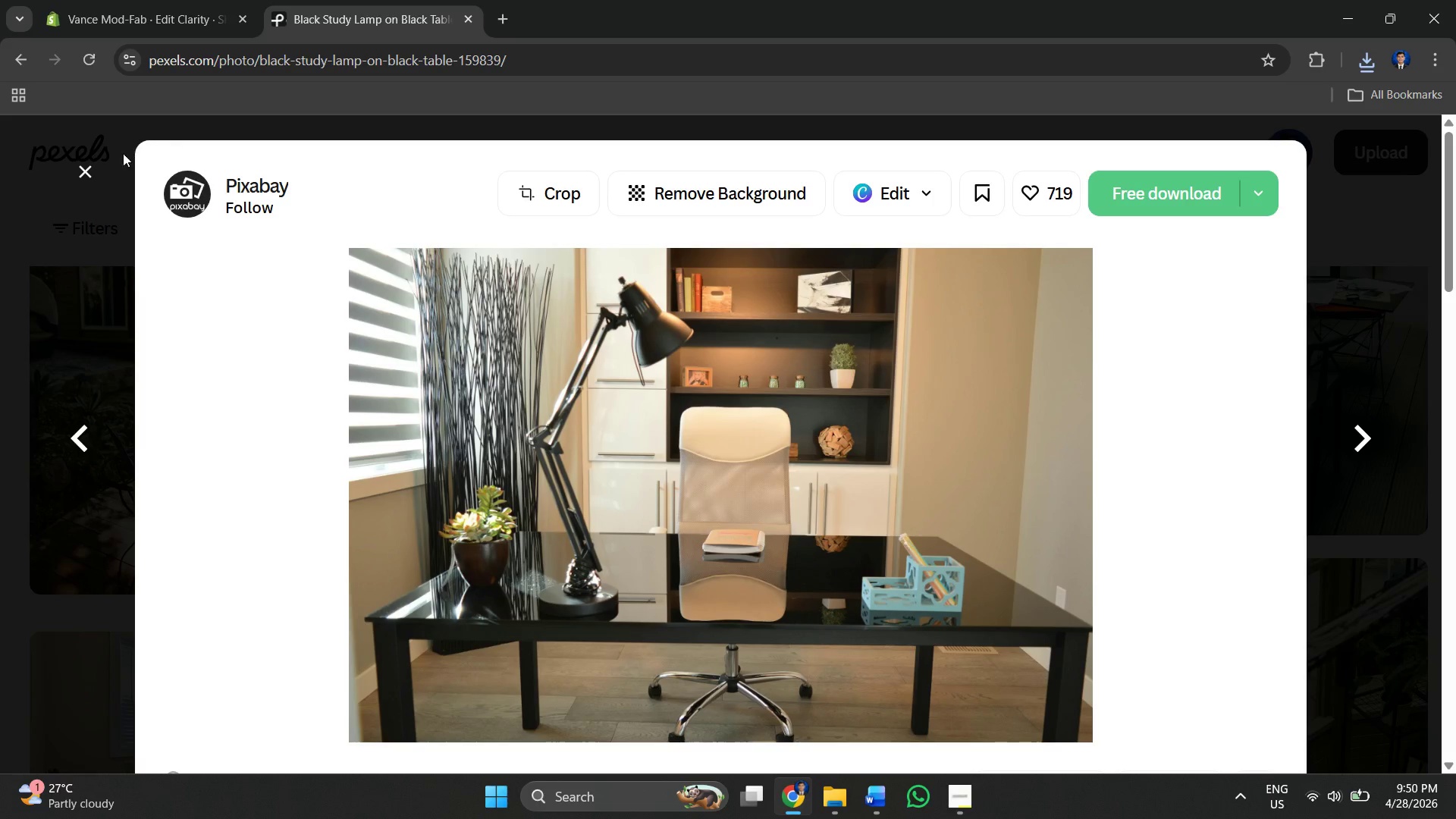 
left_click([86, 160])
 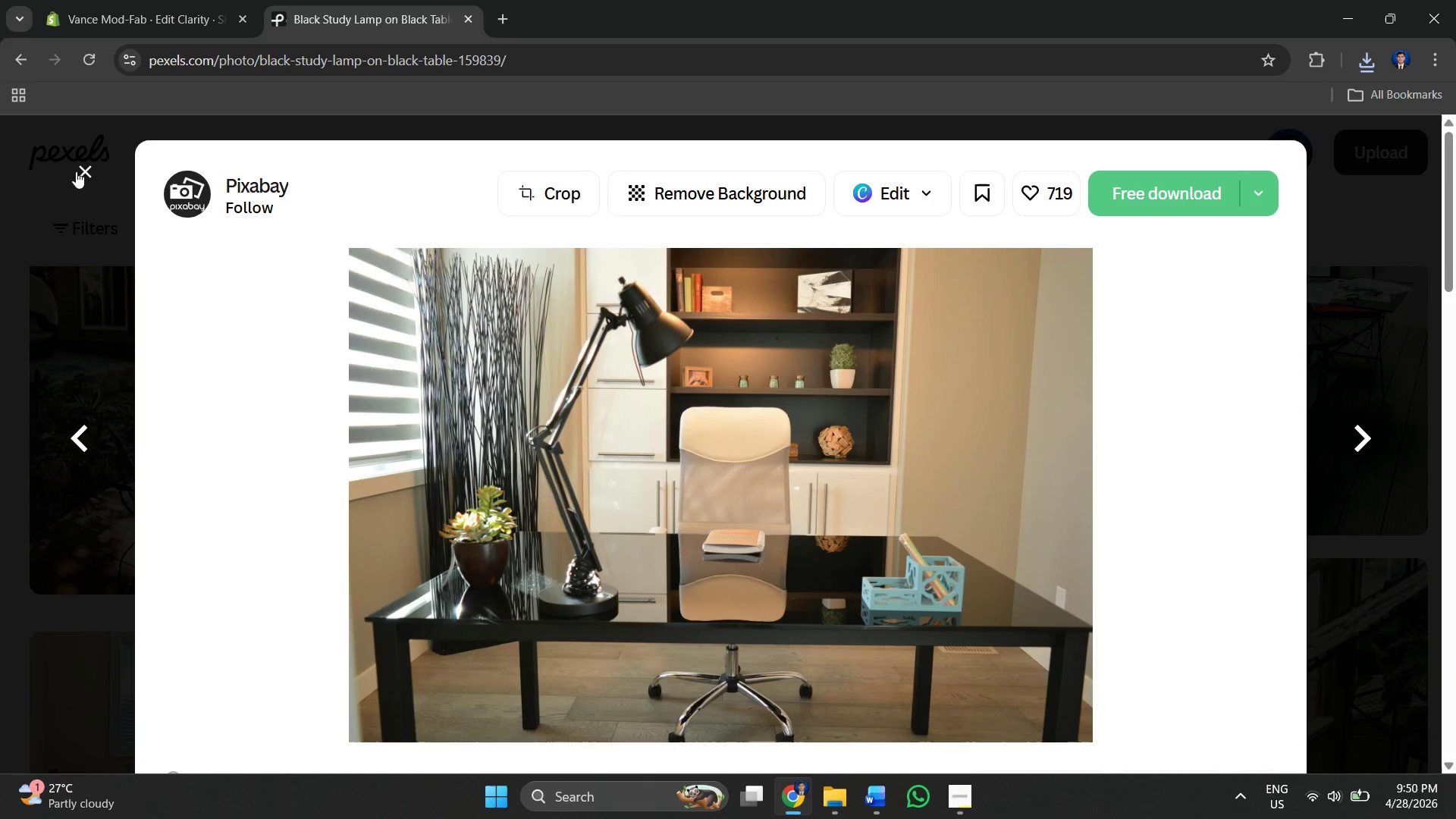 
left_click([75, 173])
 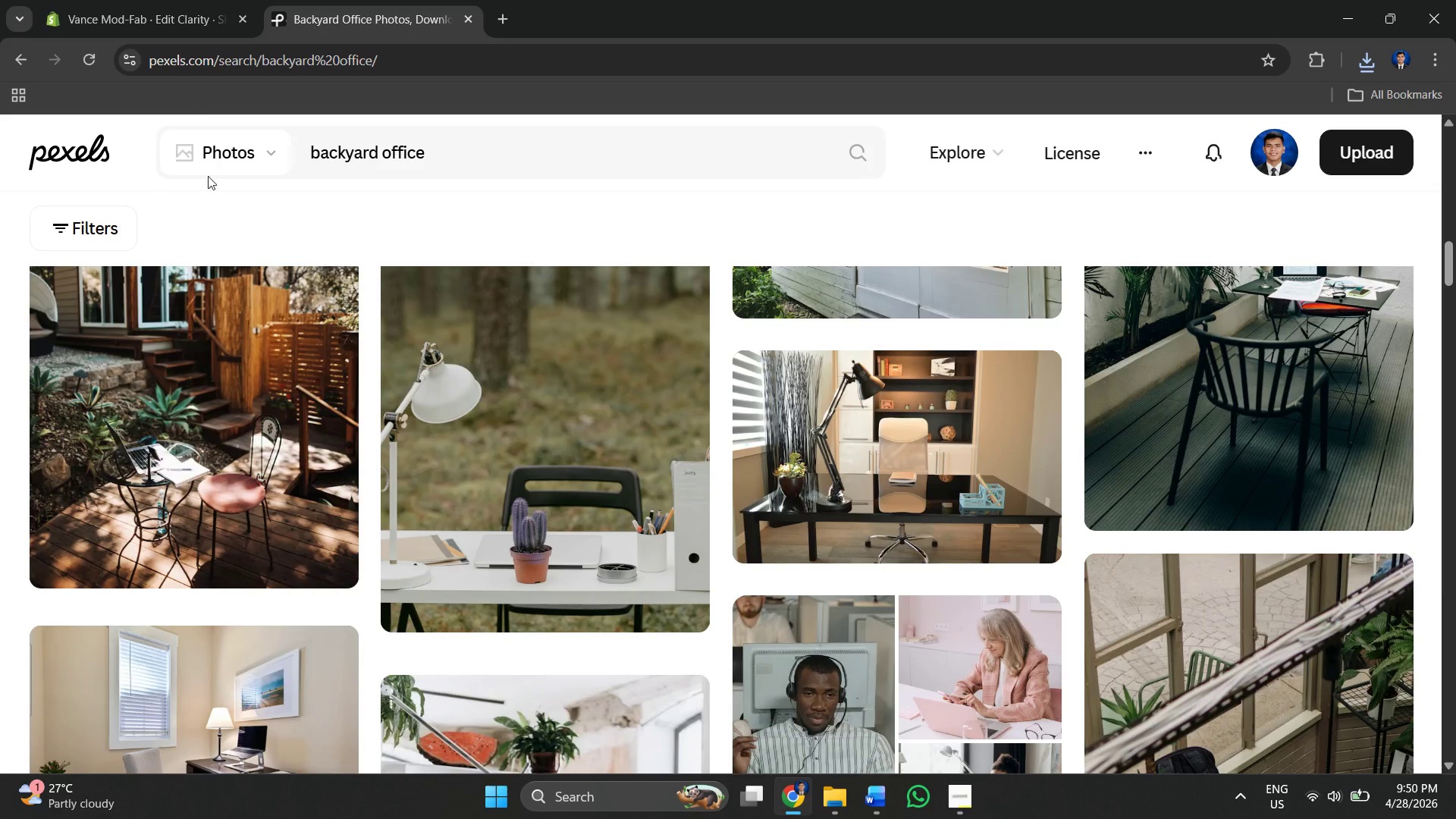 
scroll: coordinate [216, 453], scroll_direction: down, amount: 10.0
 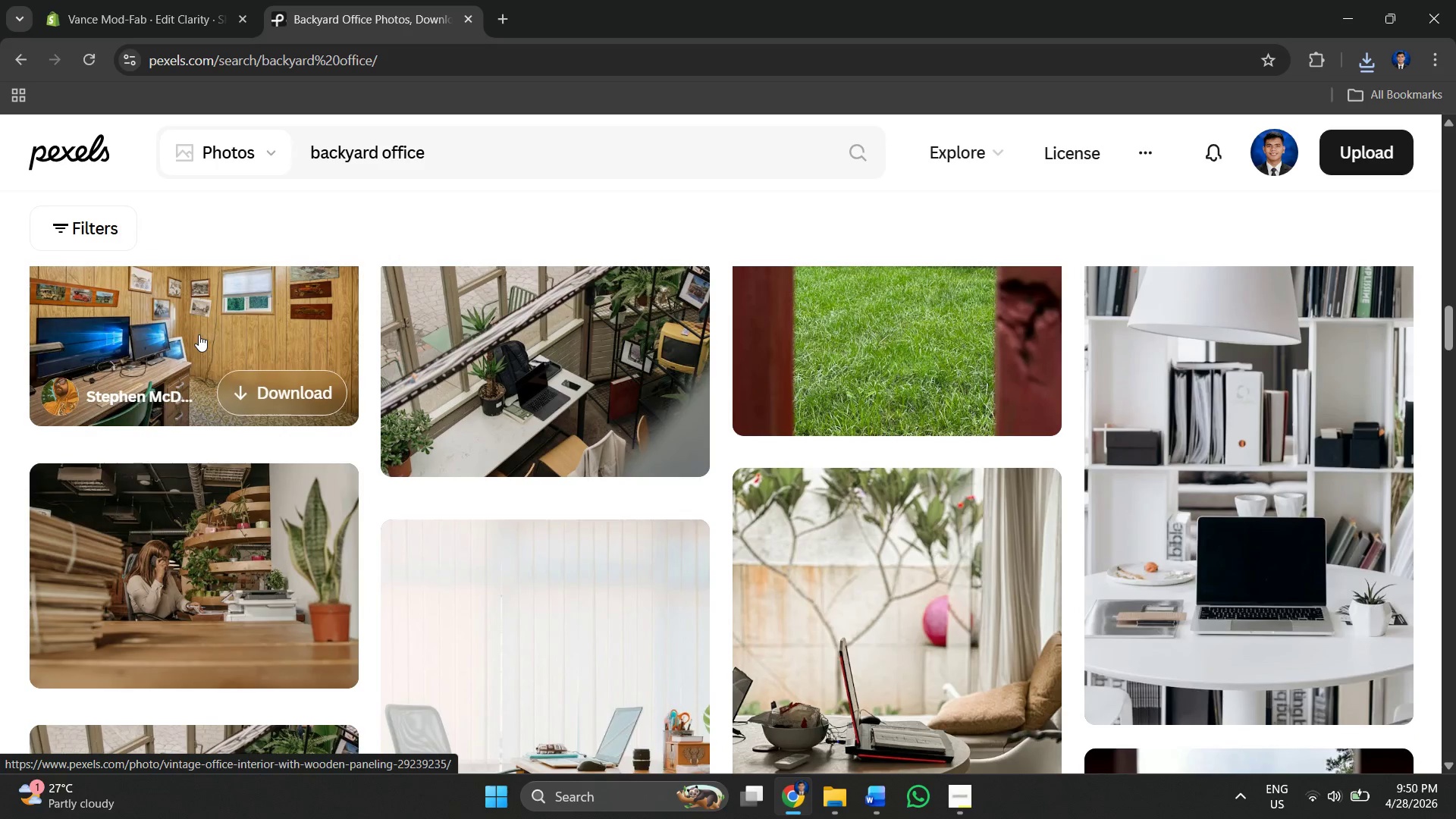 
left_click([199, 334])
 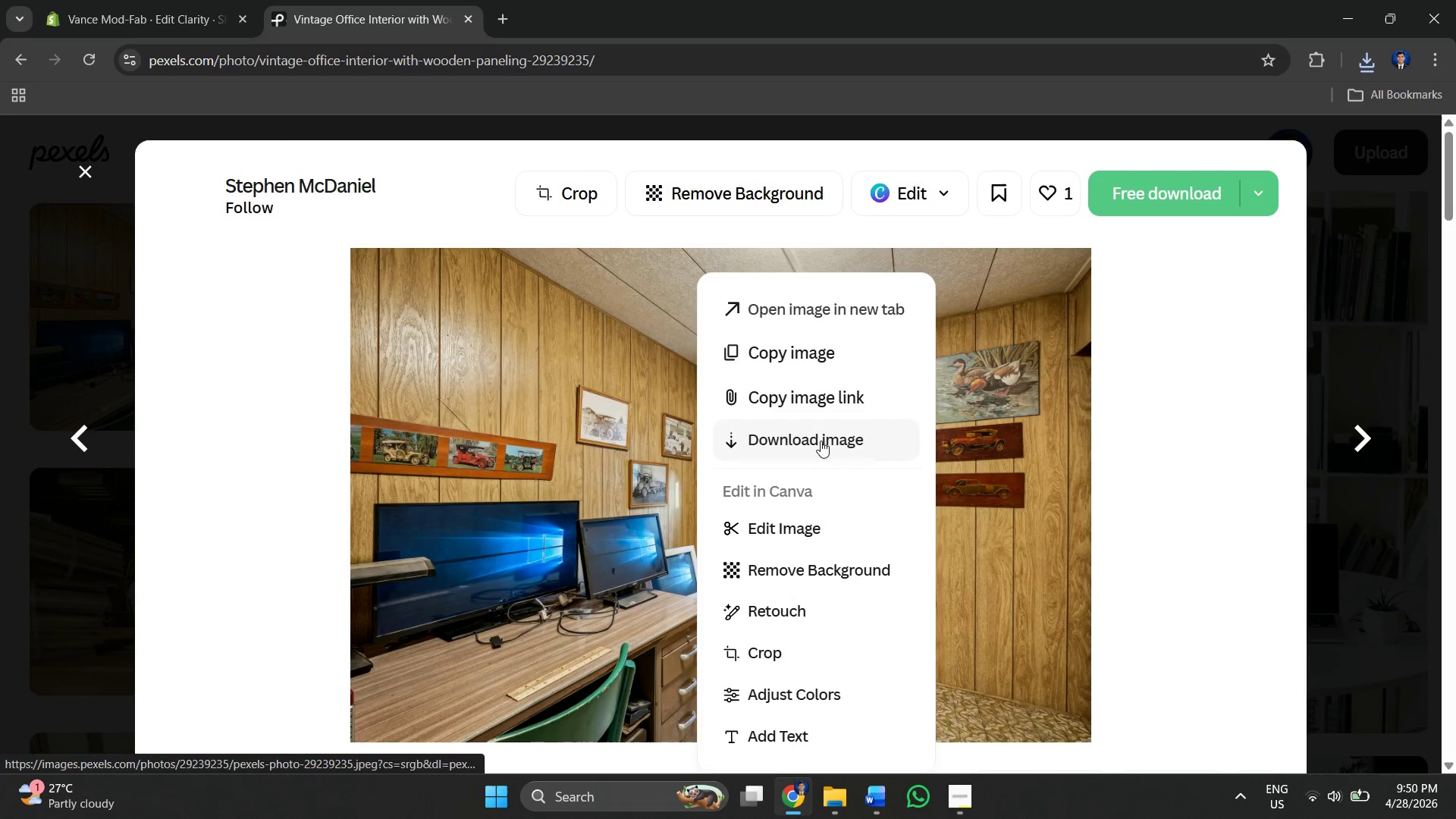 
left_click([147, 0])
 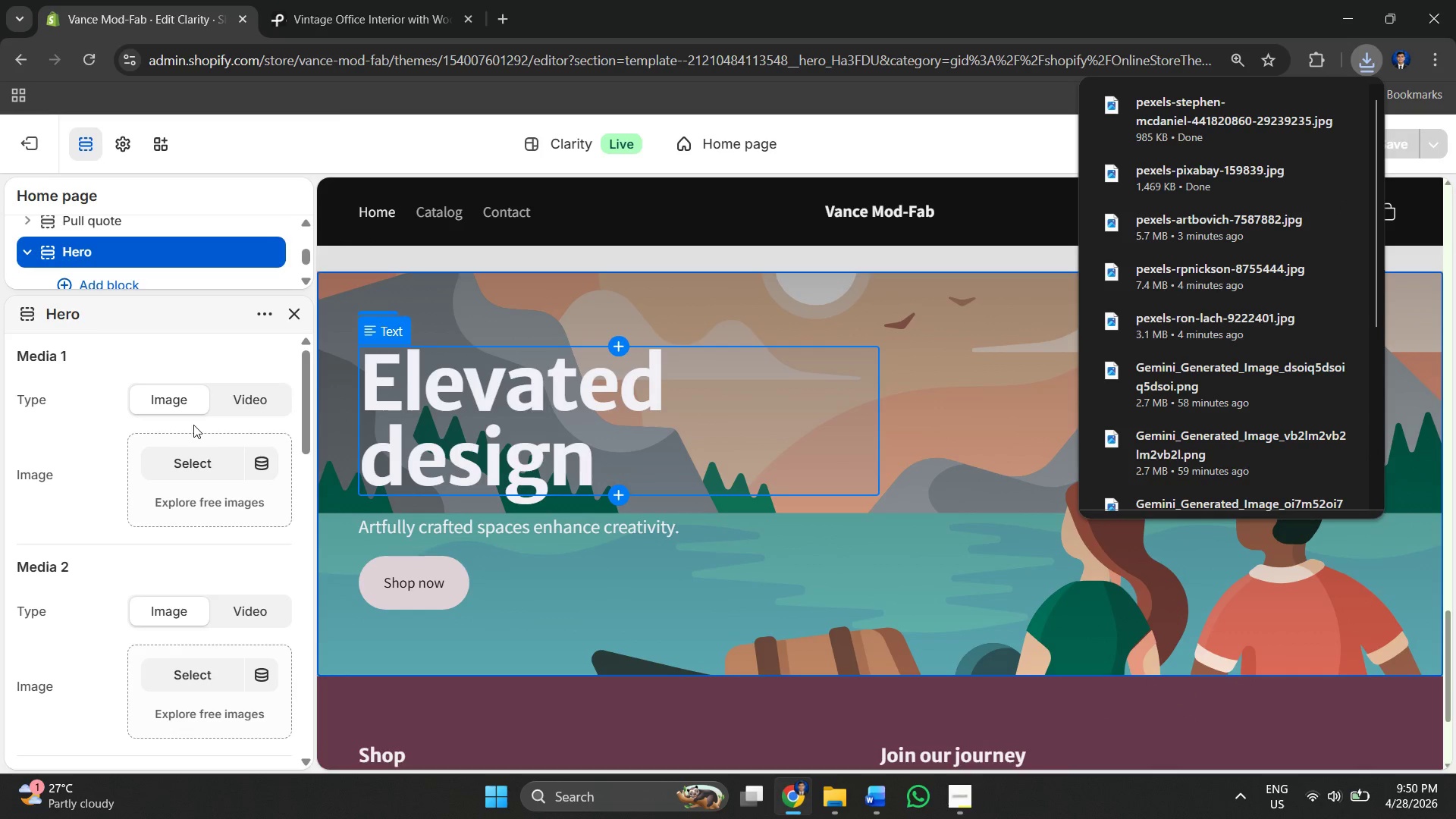 
left_click([183, 463])
 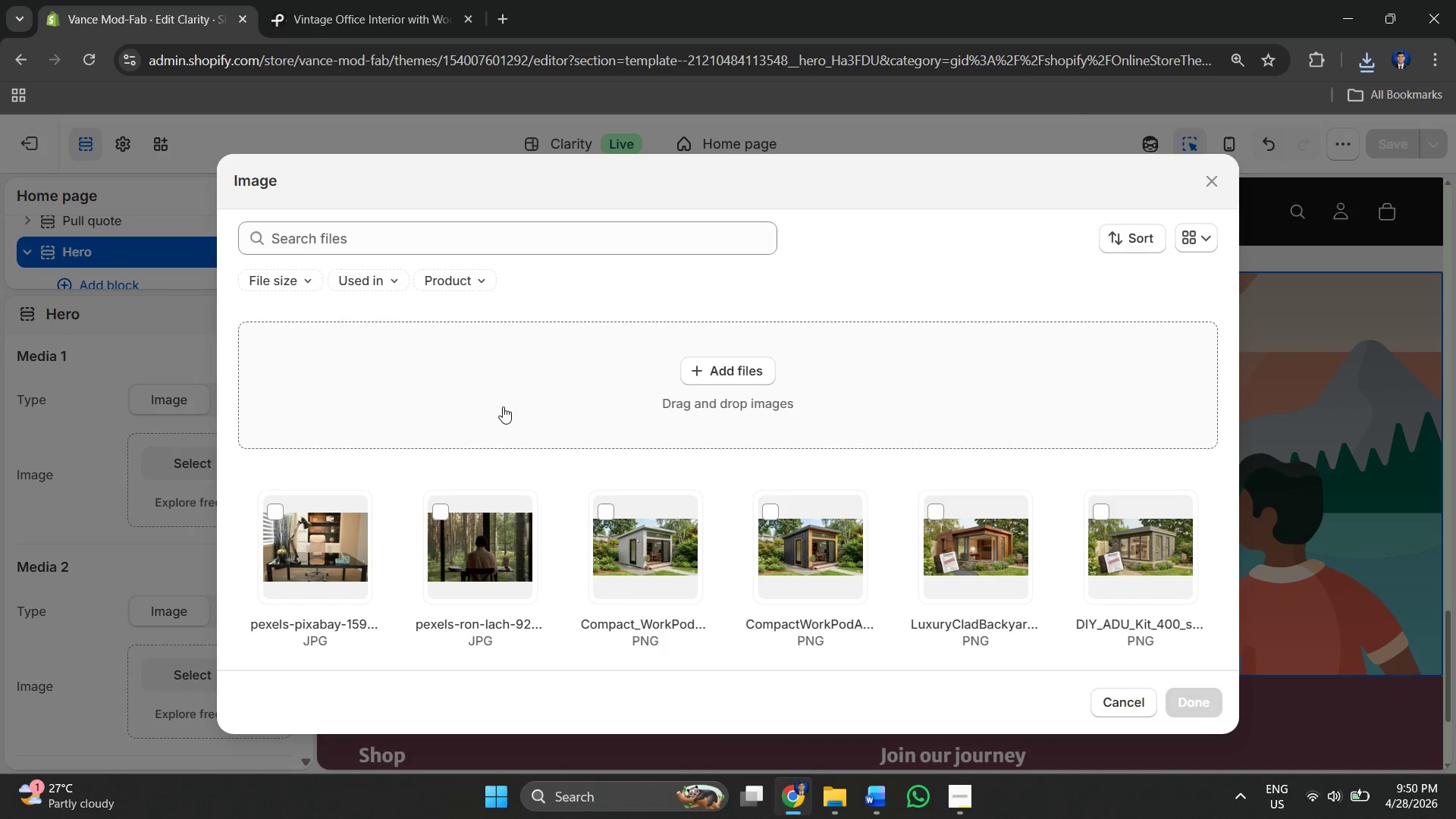 
left_click([736, 371])
 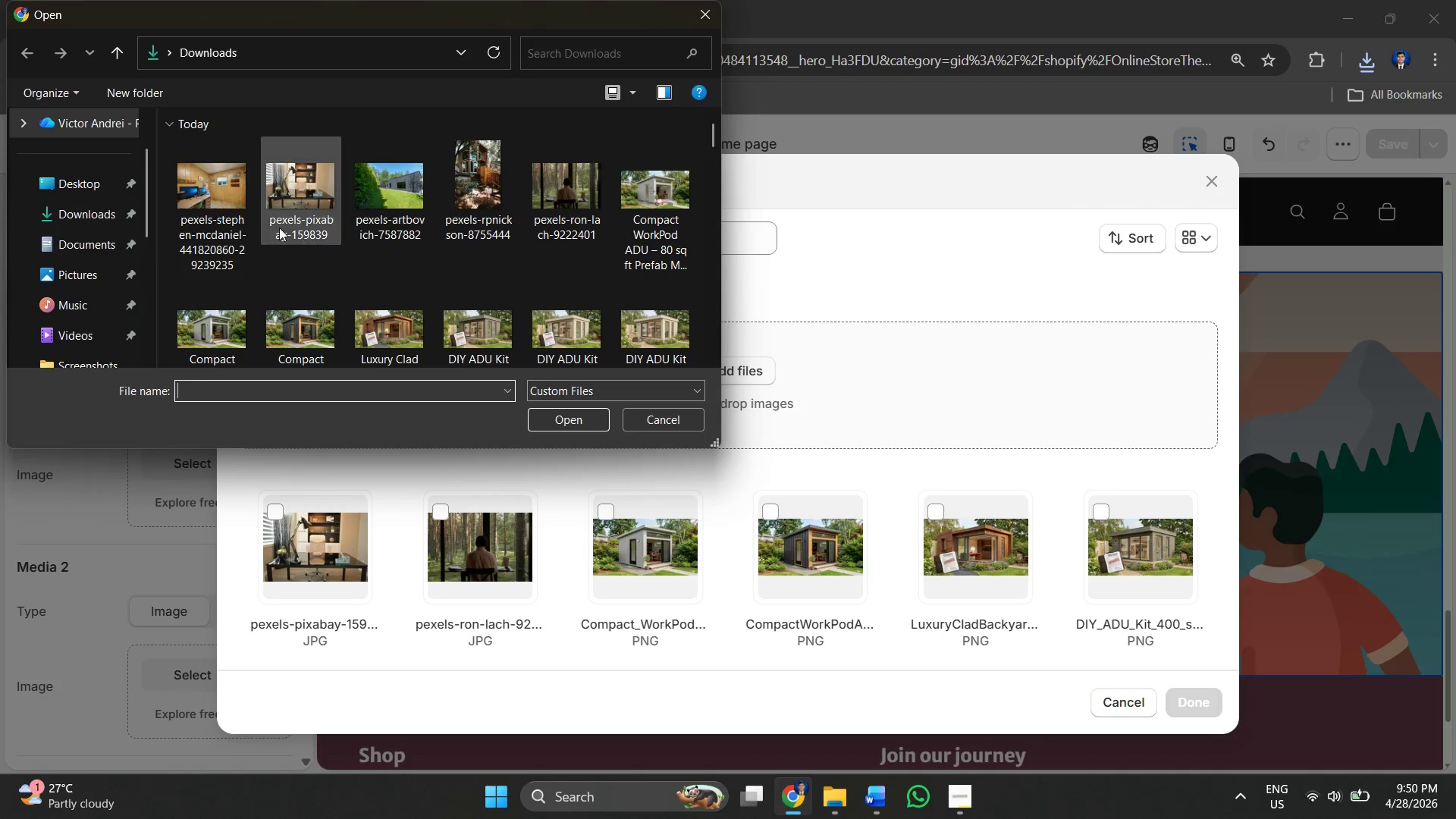 
left_click([192, 202])
 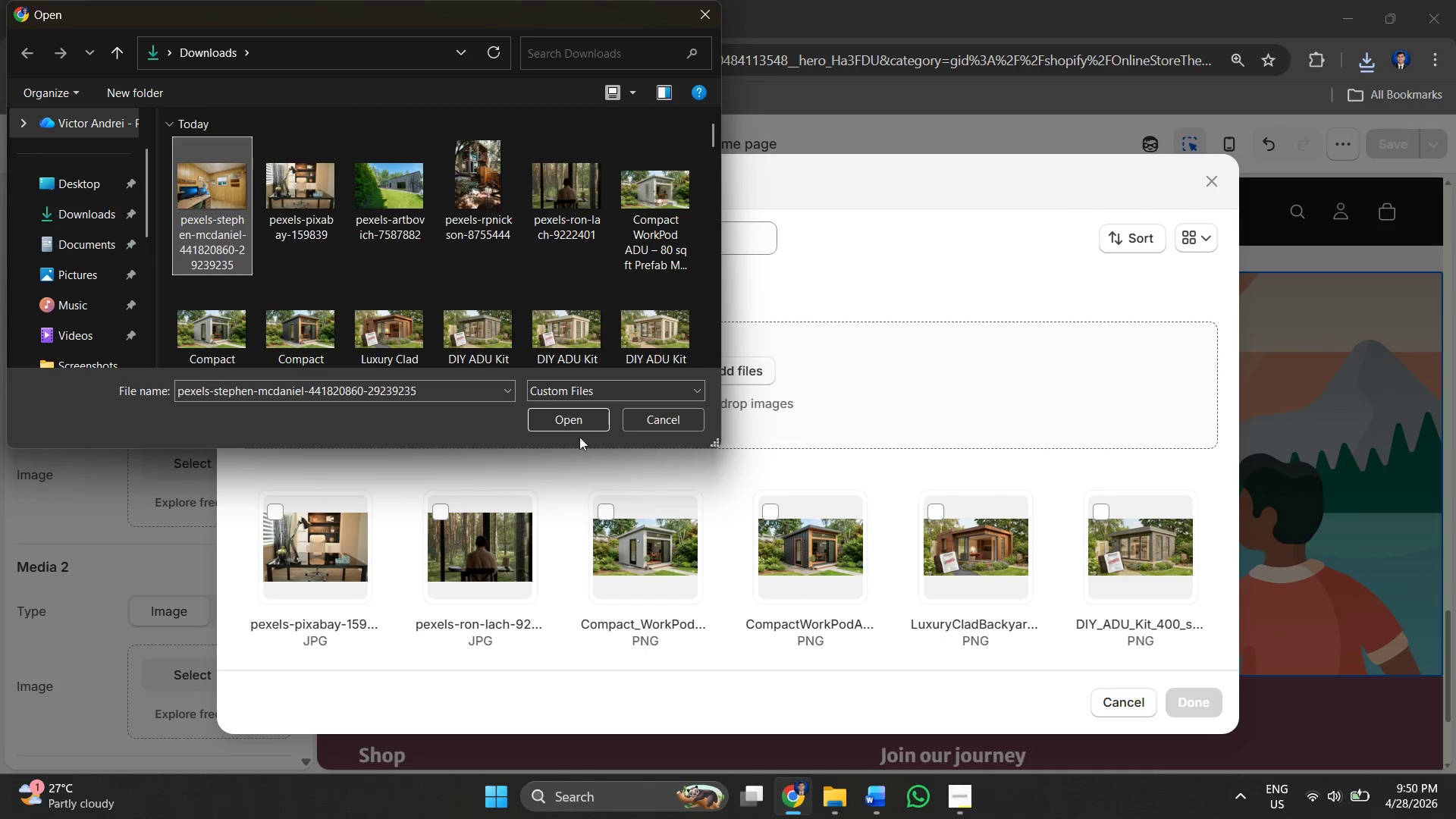 
left_click_drag(start_coordinate=[575, 413], to_coordinate=[571, 414])
 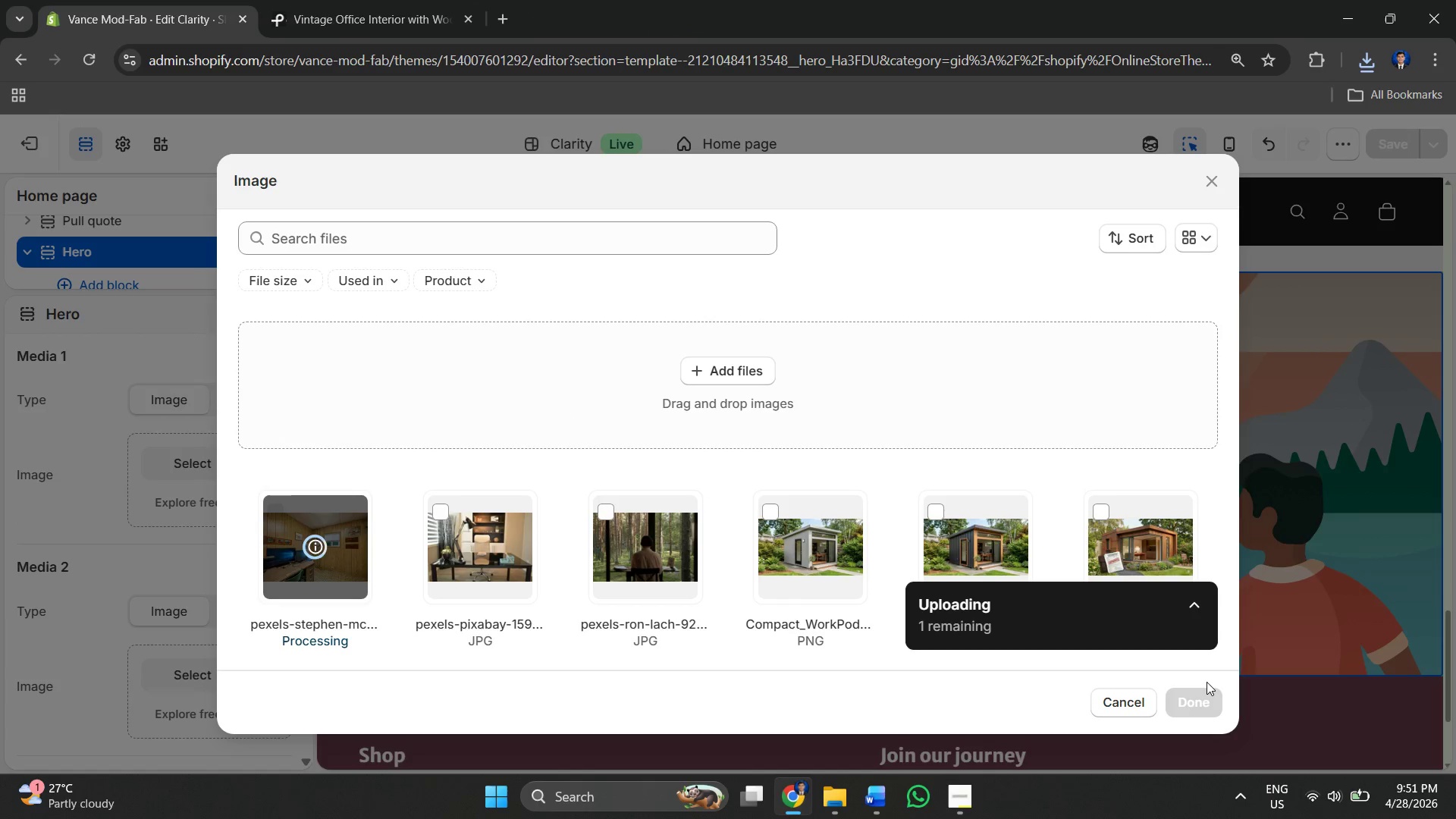 
wait(6.47)
 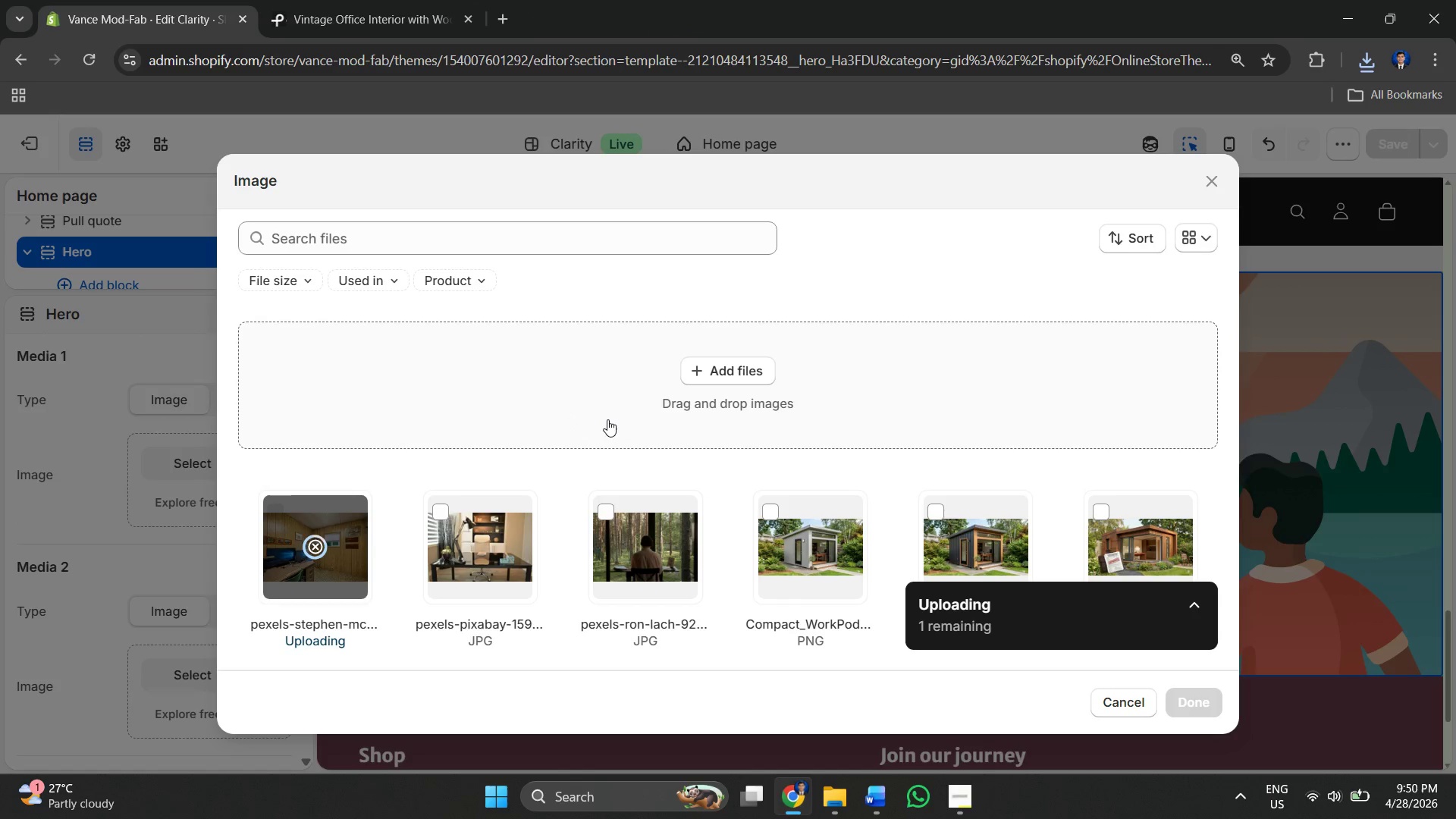 
left_click([1191, 710])
 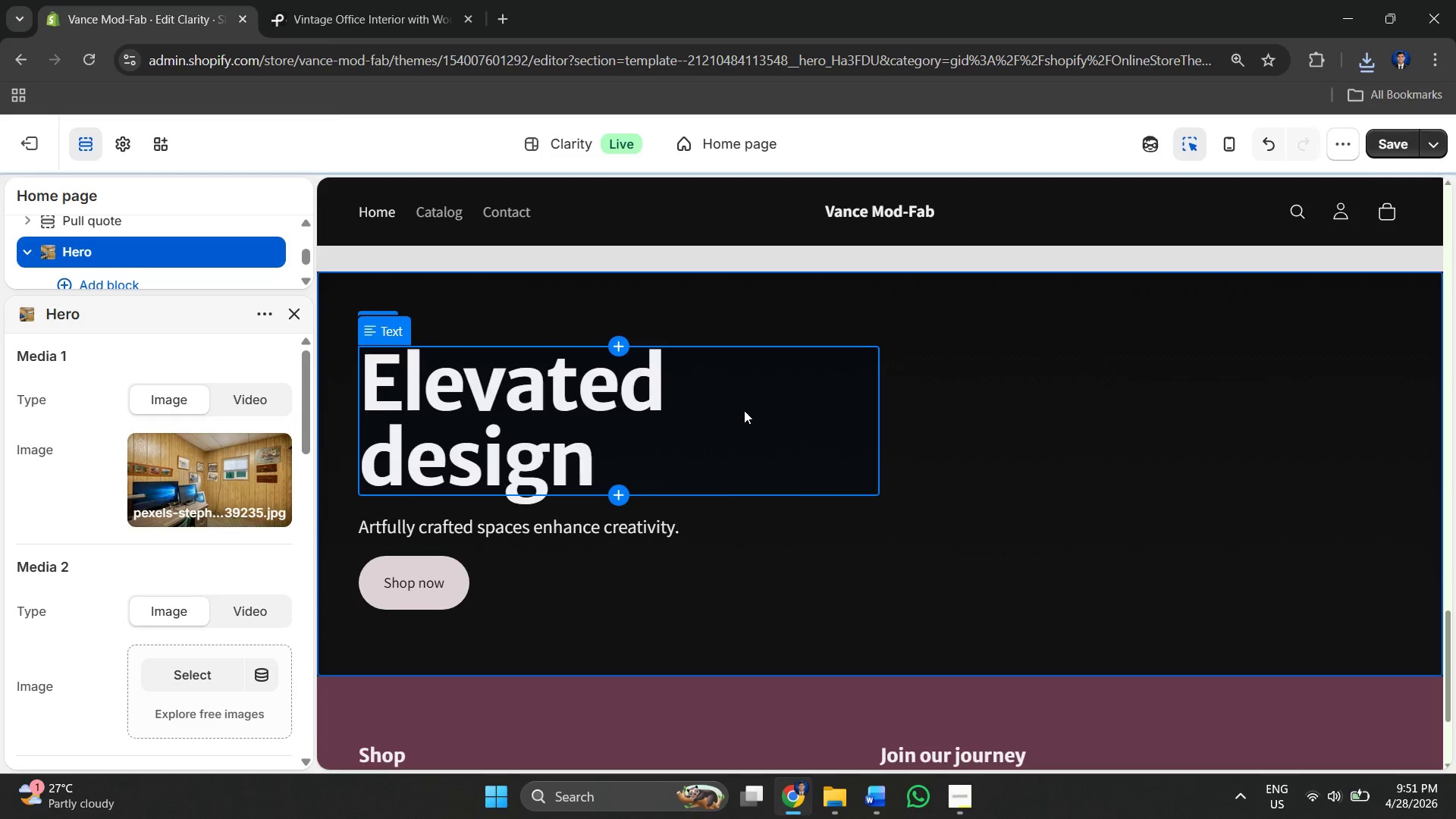 
scroll: coordinate [1416, 454], scroll_direction: up, amount: 26.0
 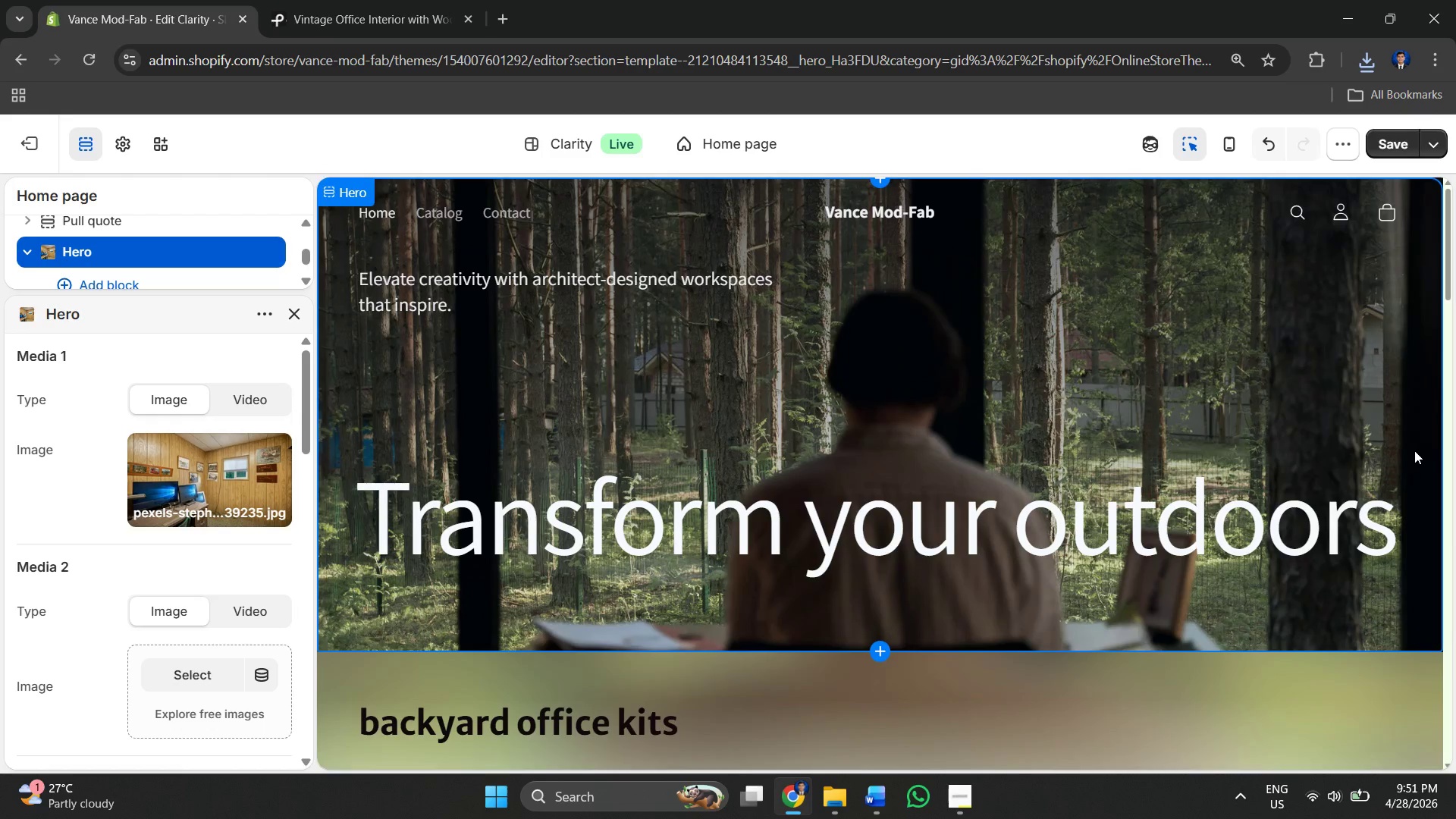 
scroll: coordinate [1171, 428], scroll_direction: down, amount: 14.0
 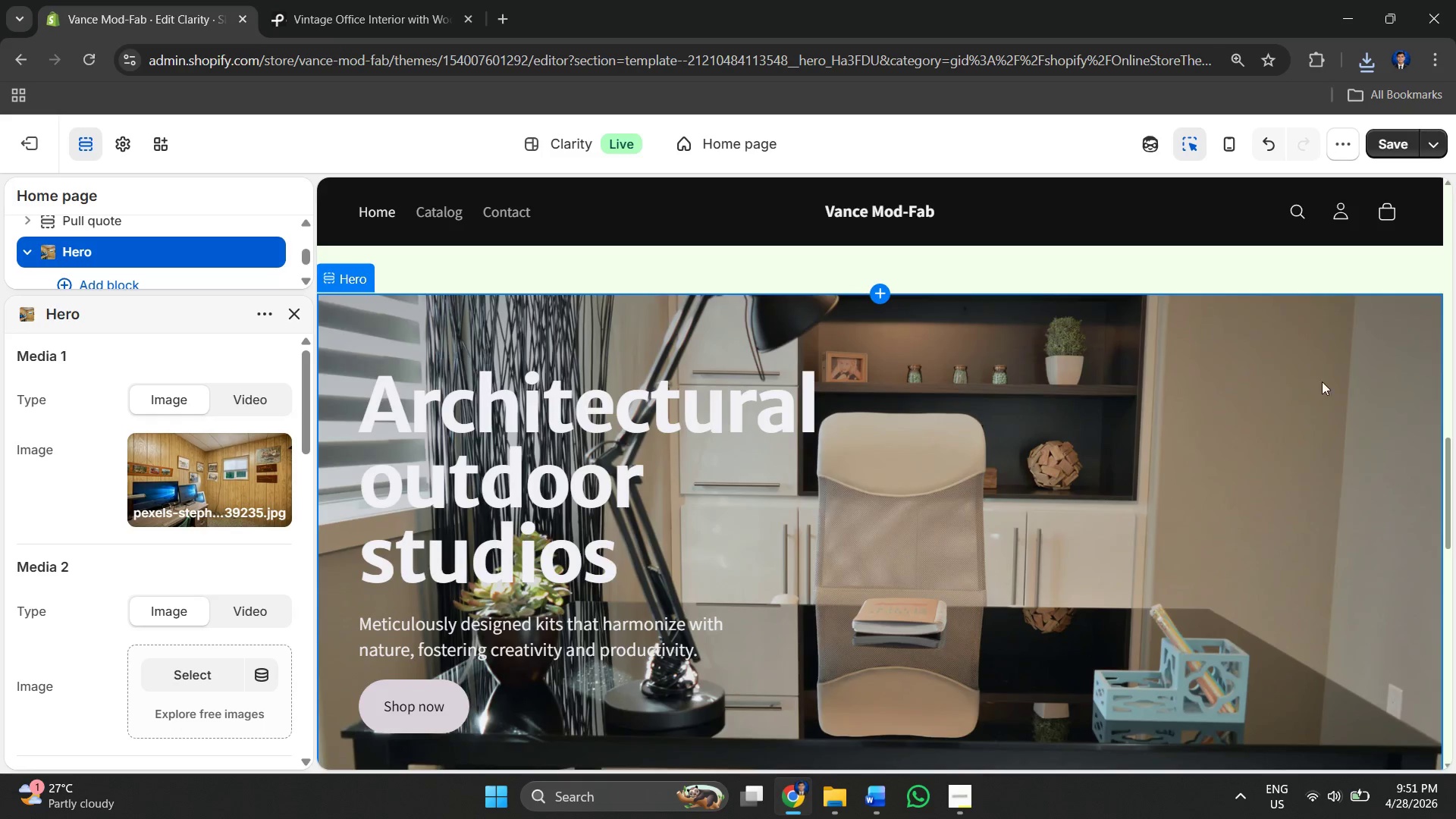 
left_click([1222, 404])
 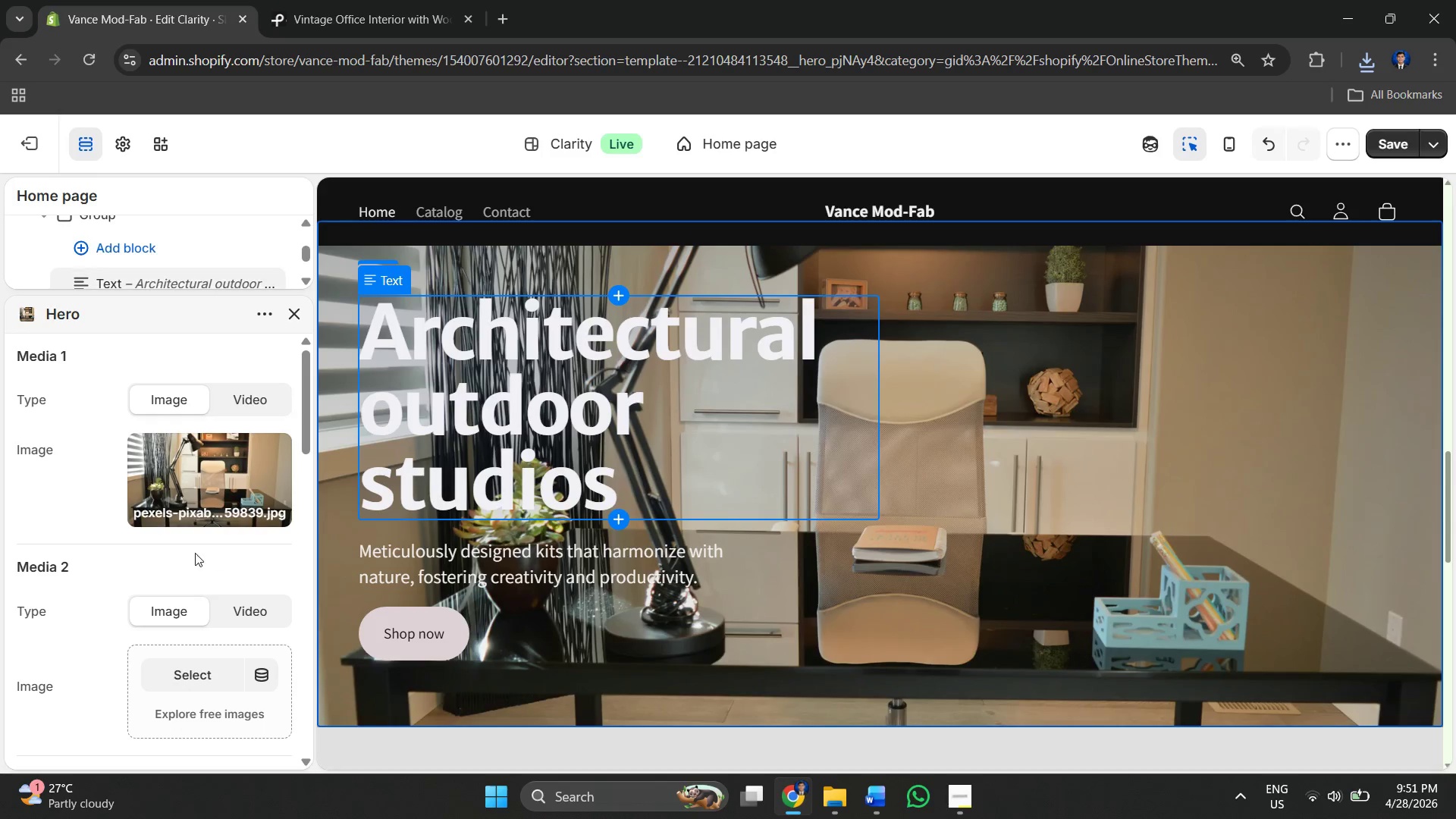 
scroll: coordinate [203, 676], scroll_direction: down, amount: 7.0
 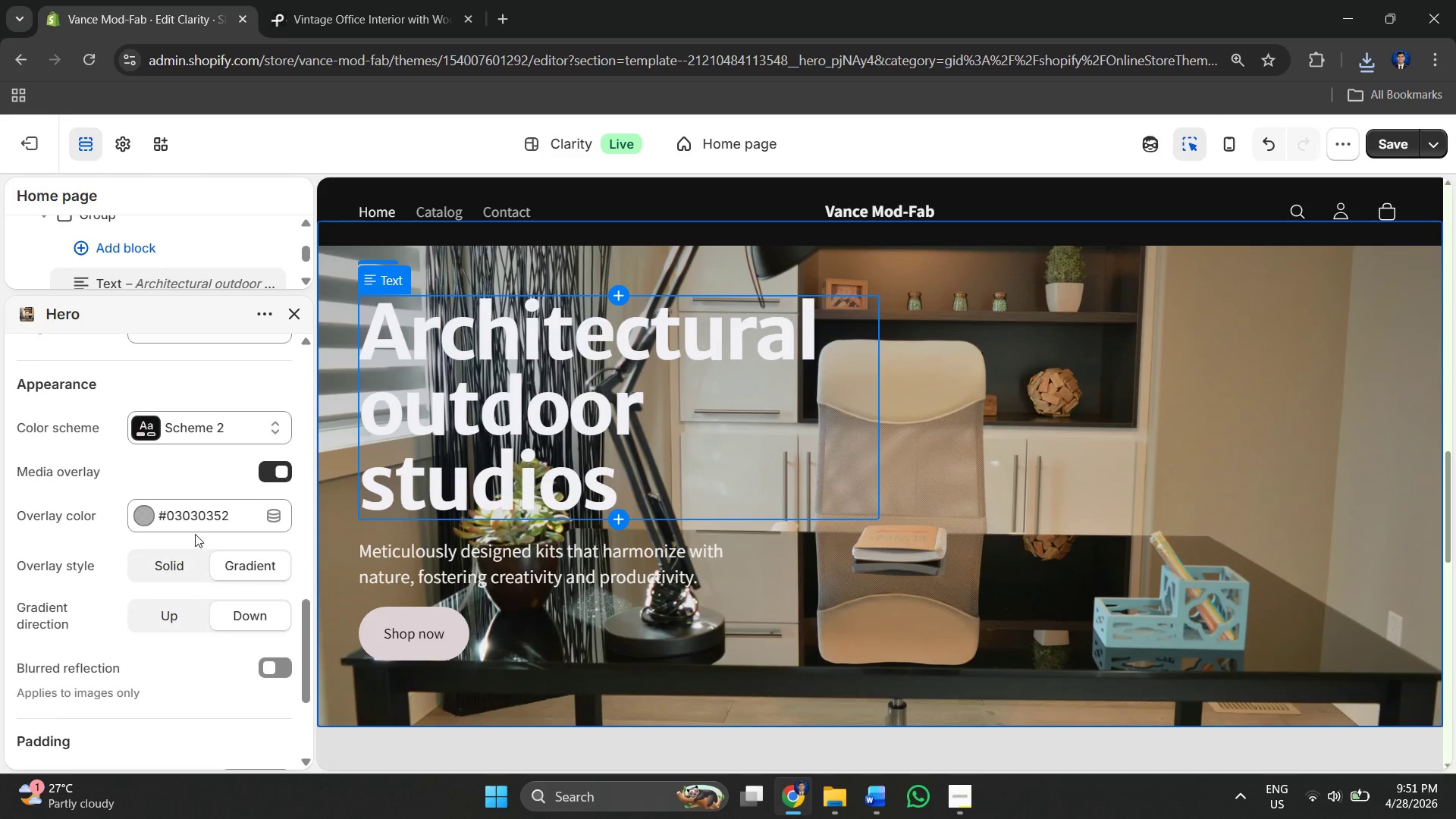 
left_click([194, 529])
 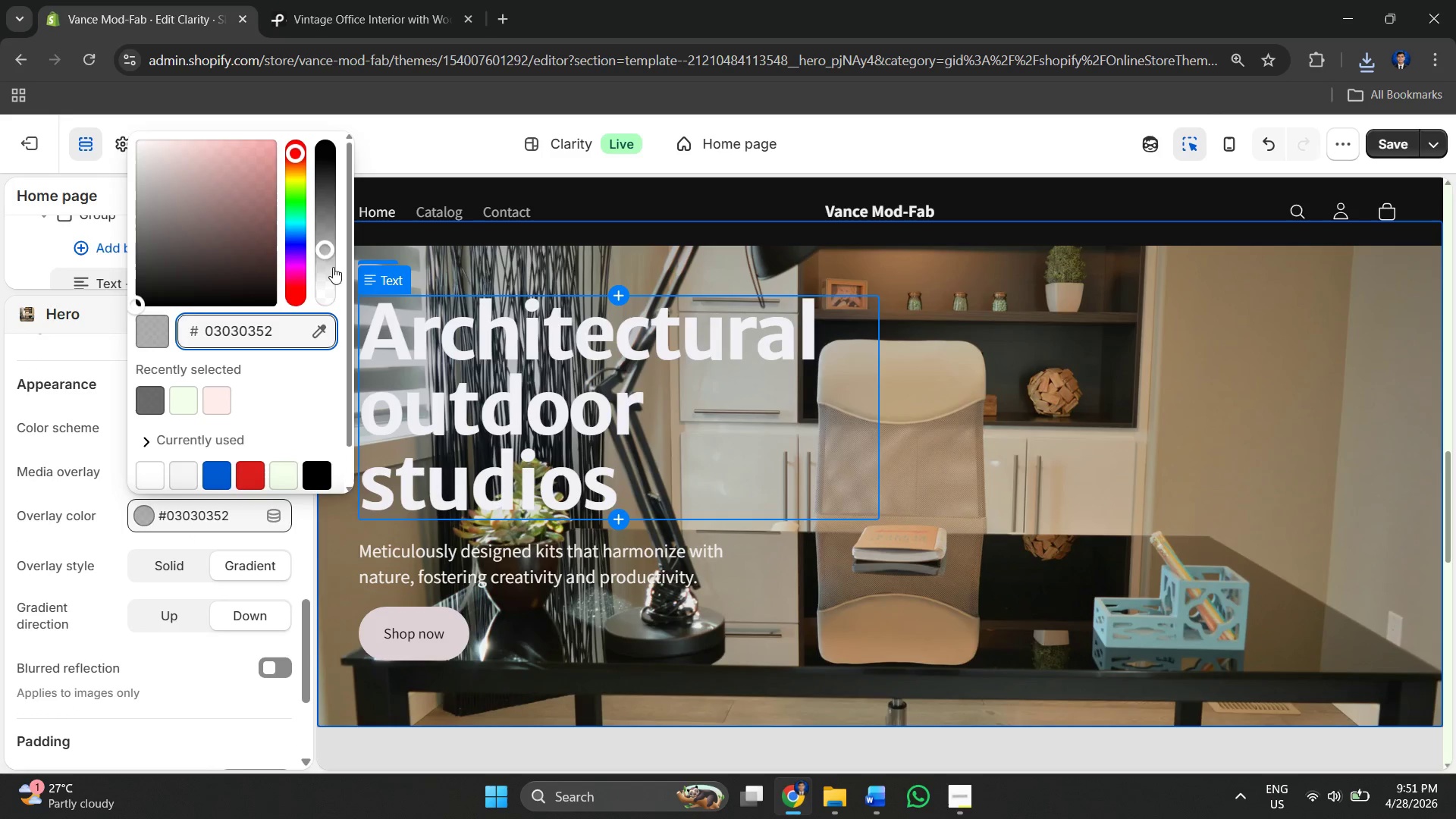 
left_click_drag(start_coordinate=[326, 249], to_coordinate=[326, 236])
 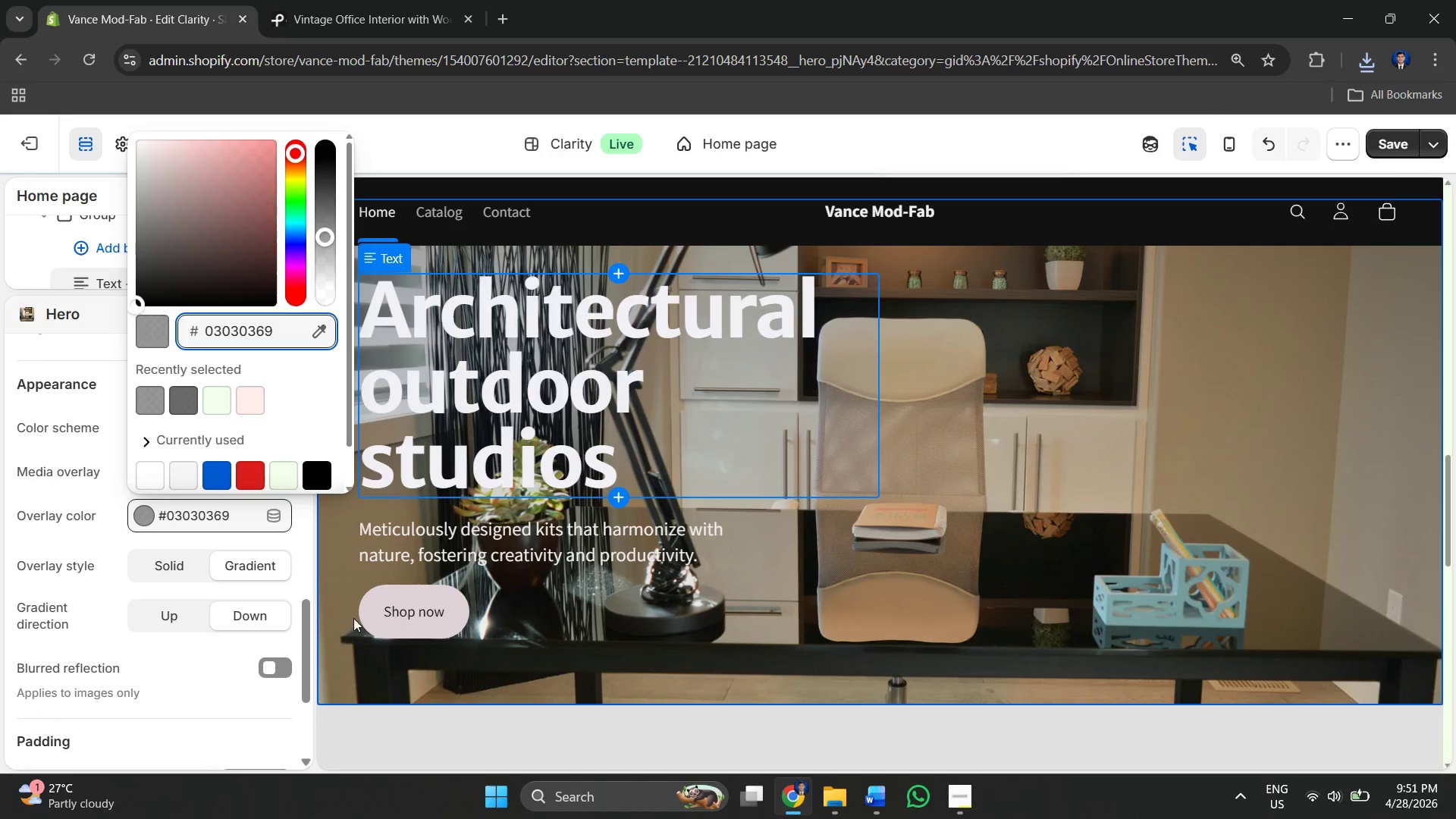 
scroll: coordinate [207, 580], scroll_direction: up, amount: 1.0
 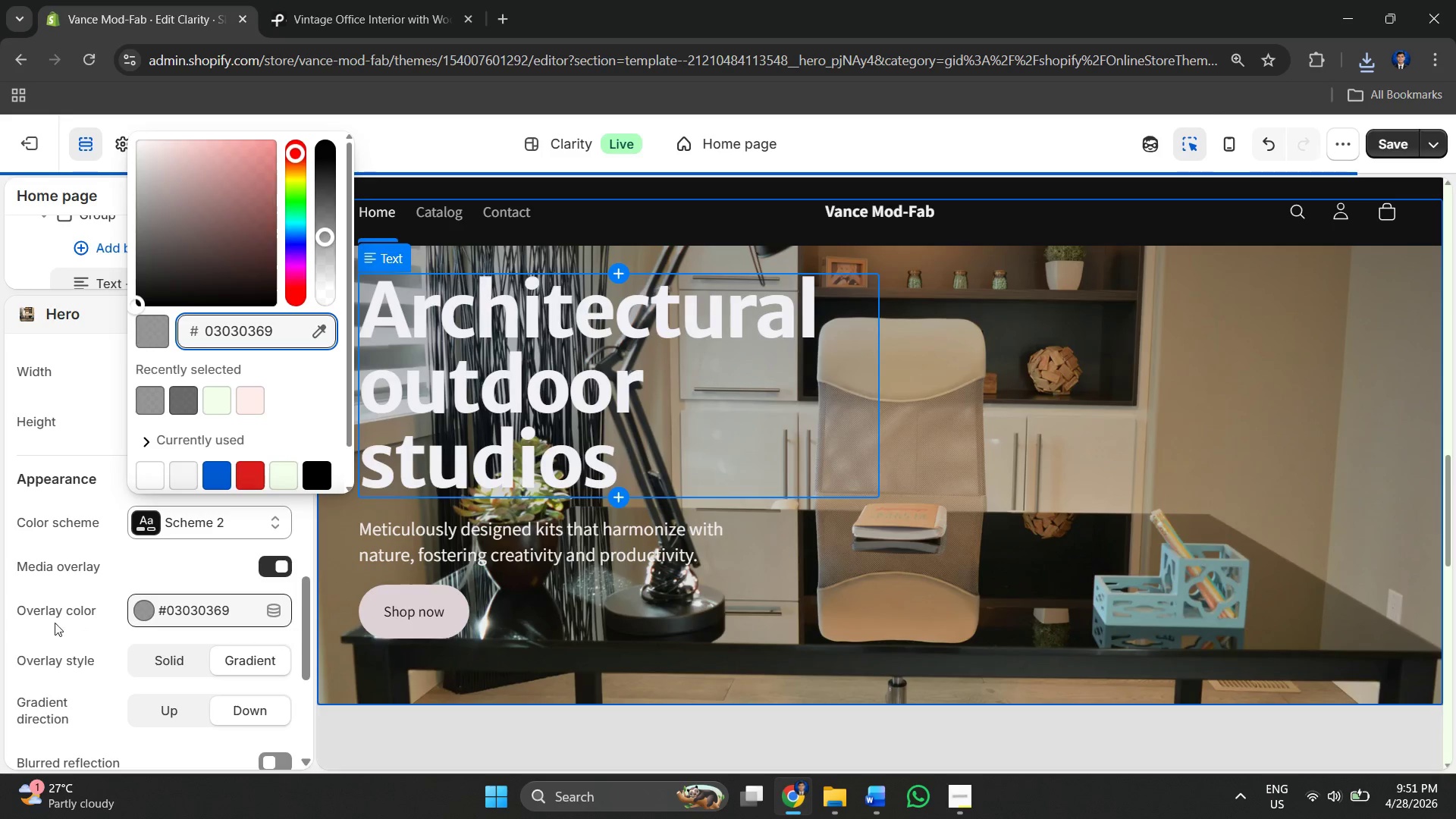 
scroll: coordinate [38, 607], scroll_direction: down, amount: 4.0
 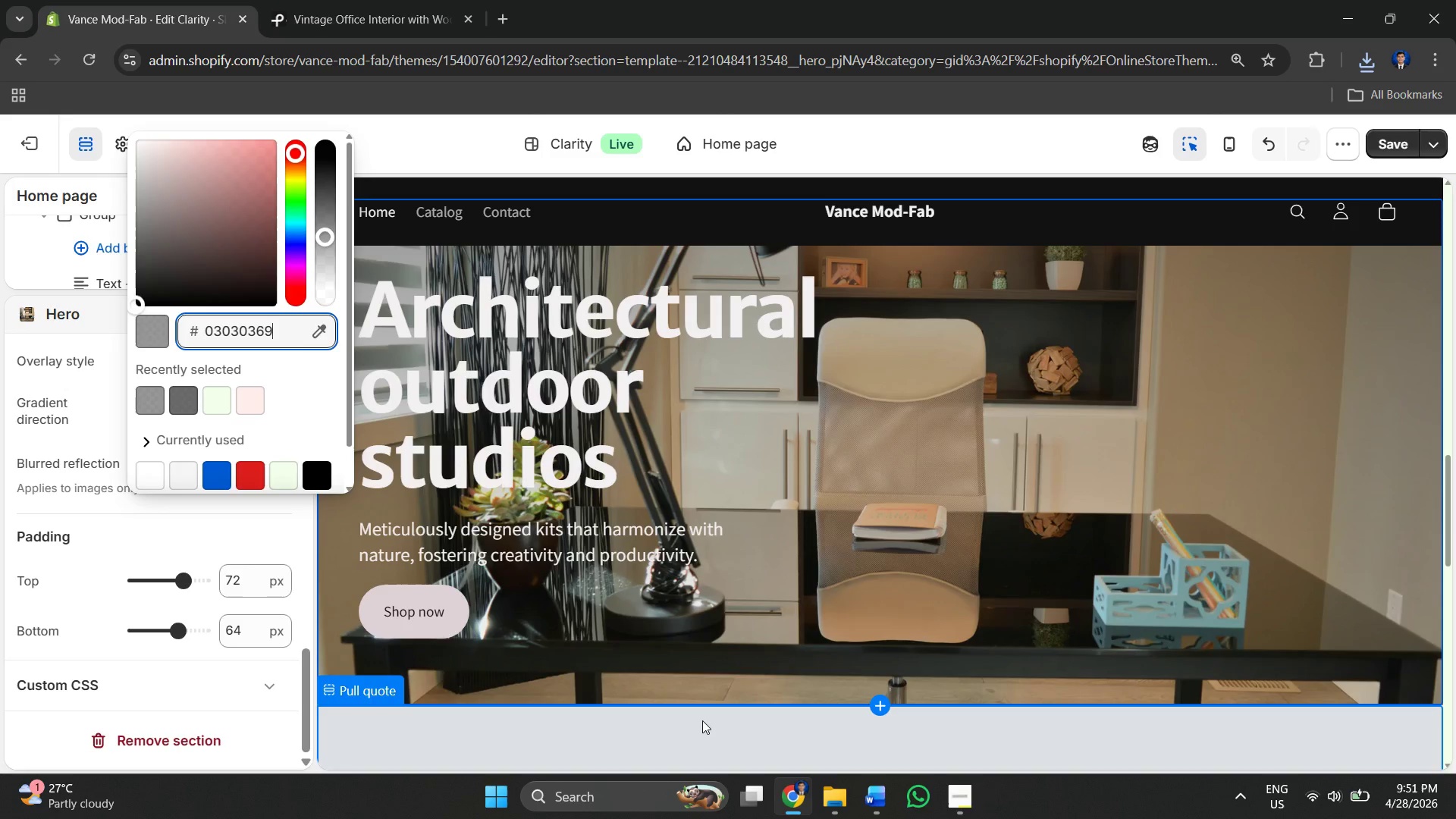 
left_click([689, 730])
 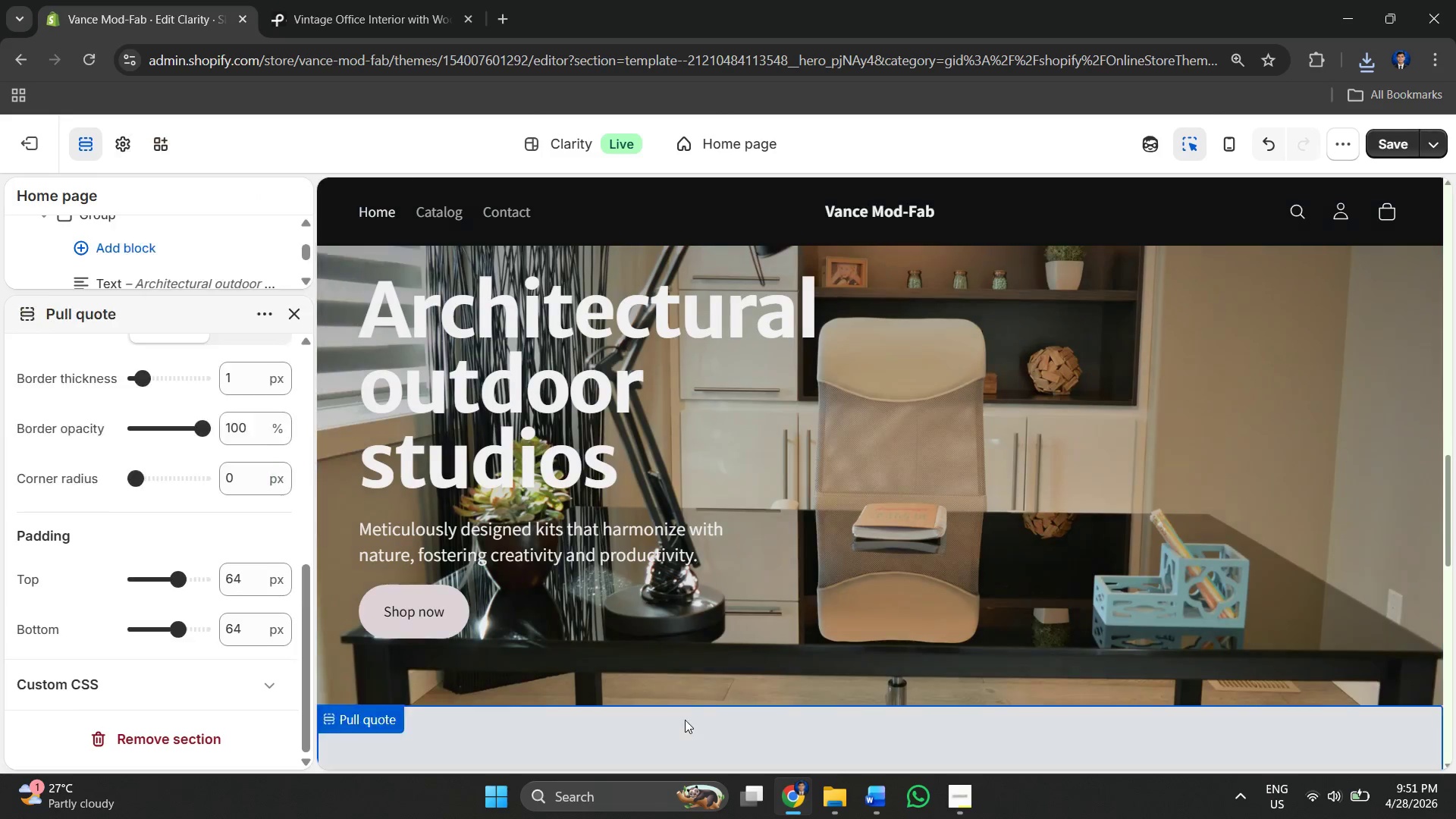 
scroll: coordinate [696, 531], scroll_direction: down, amount: 13.0
 